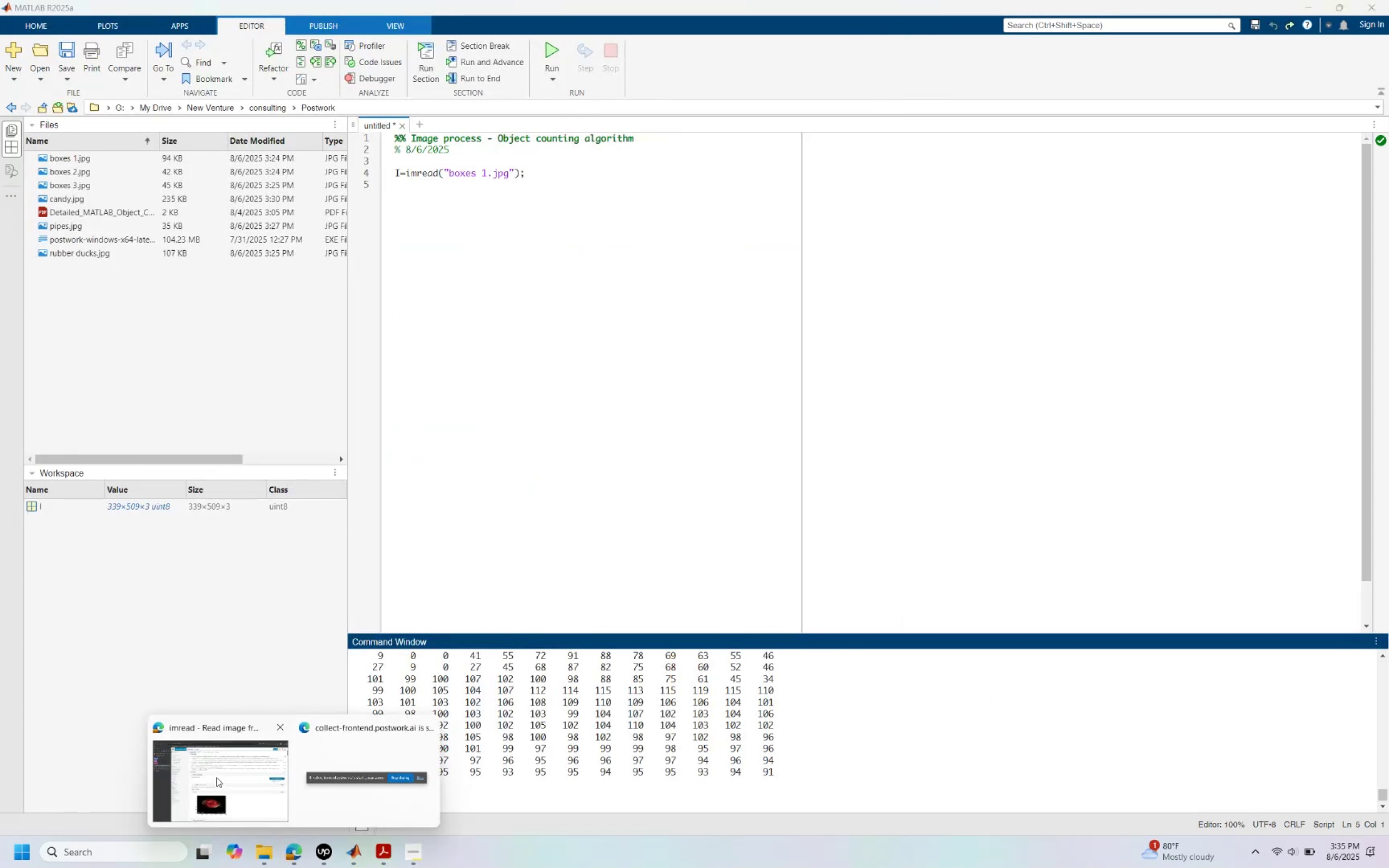 
left_click([222, 769])
 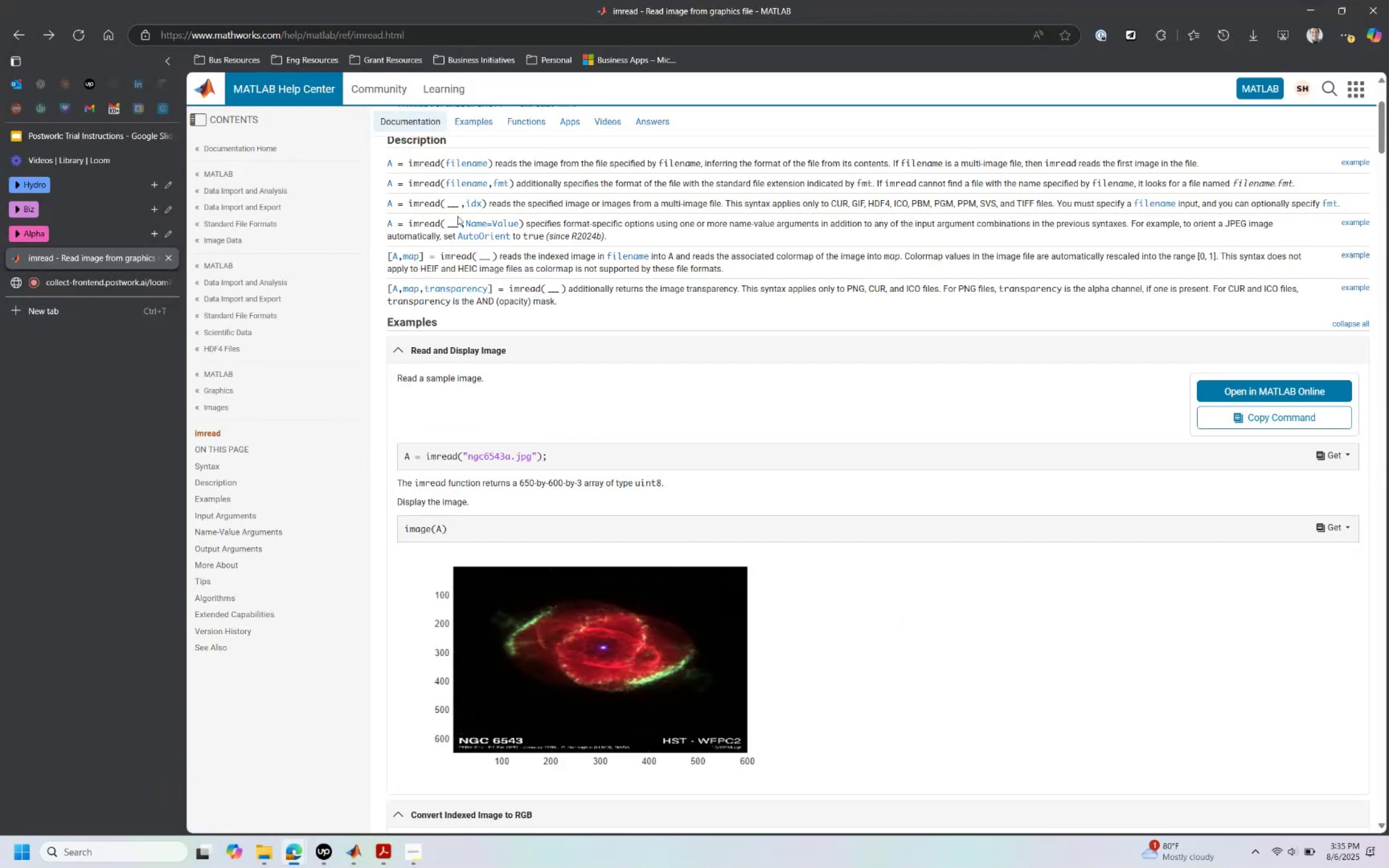 
scroll: coordinate [538, 255], scroll_direction: up, amount: 10.0
 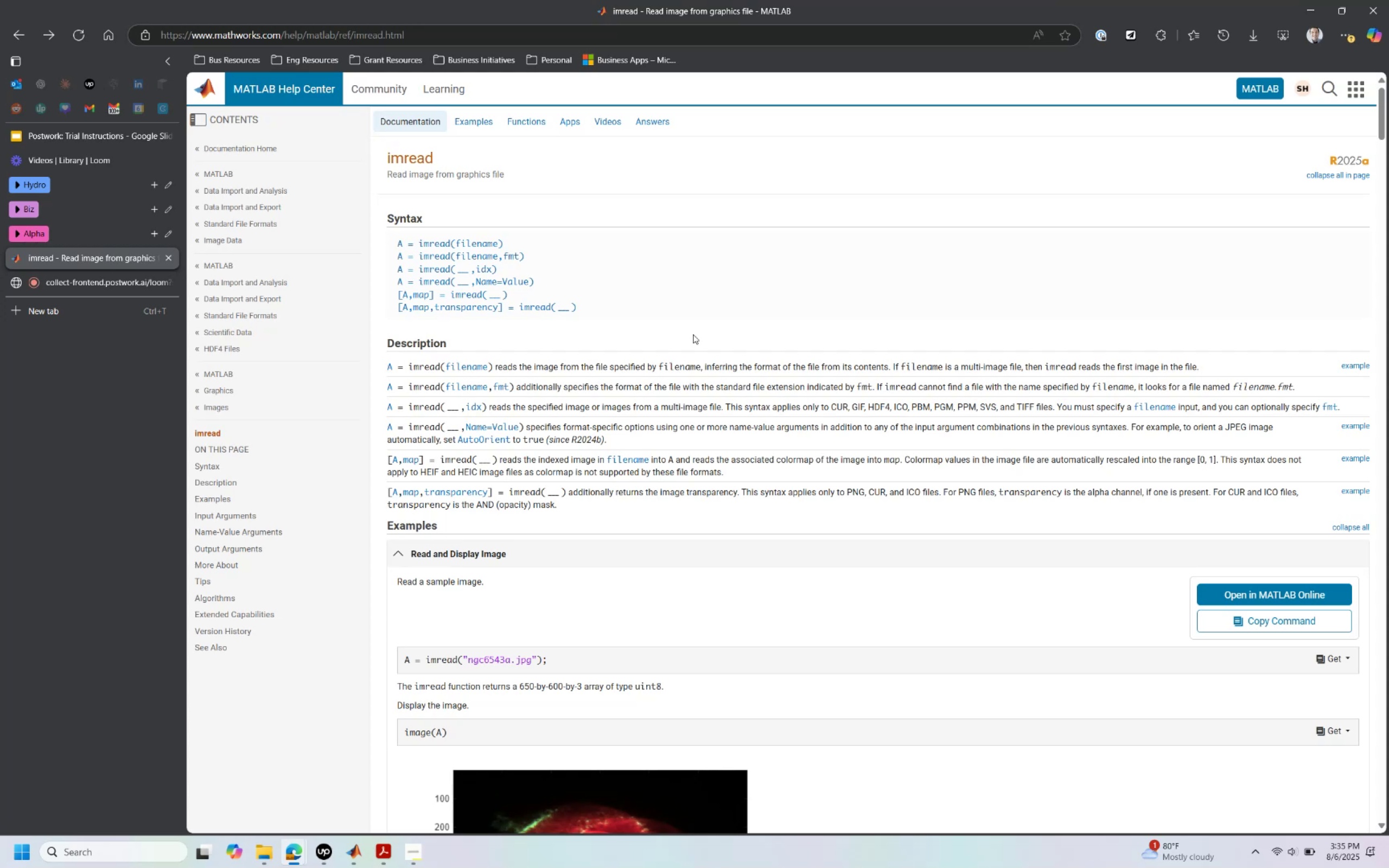 
wait(9.62)
 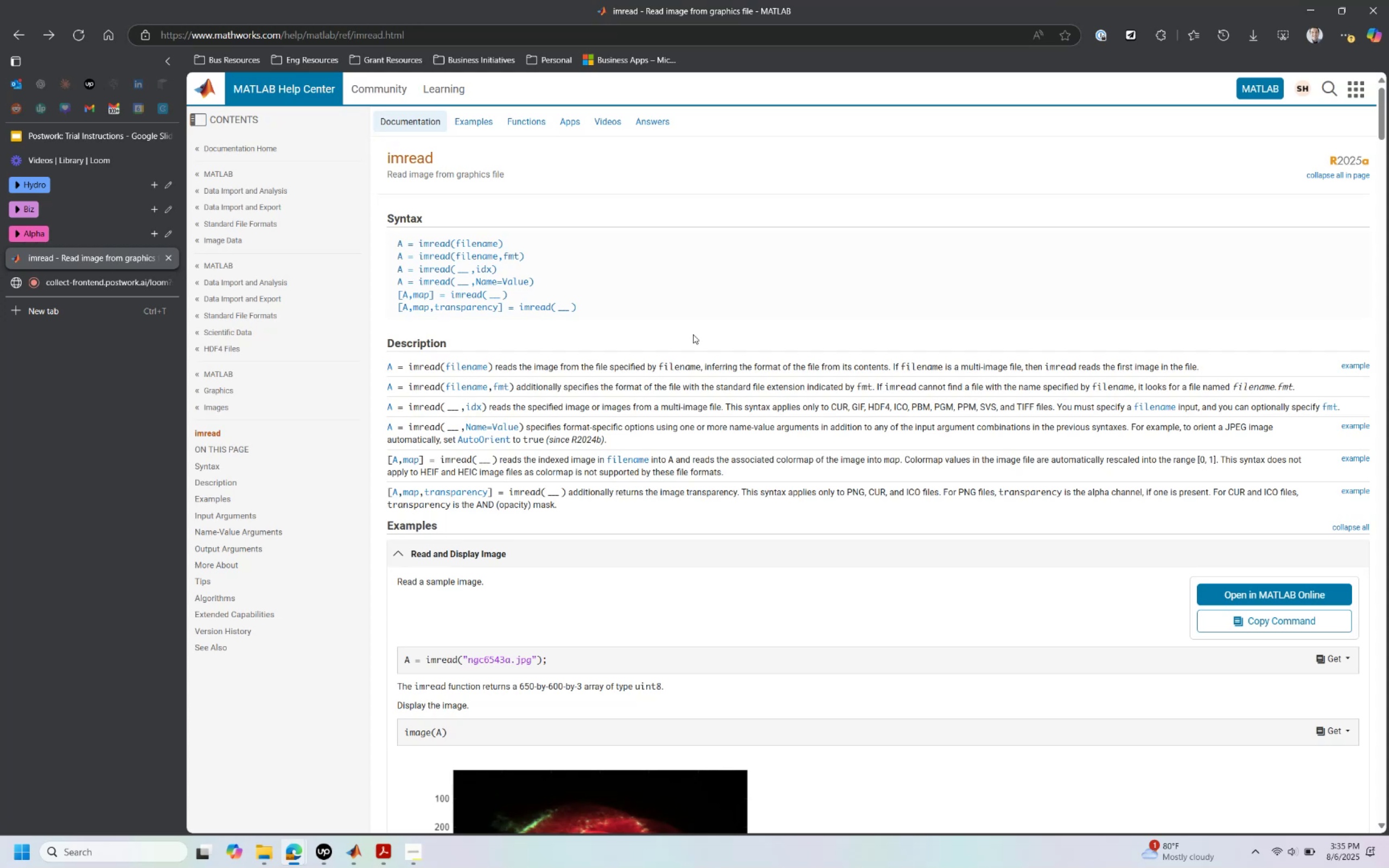 
scroll: coordinate [819, 395], scroll_direction: down, amount: 9.0
 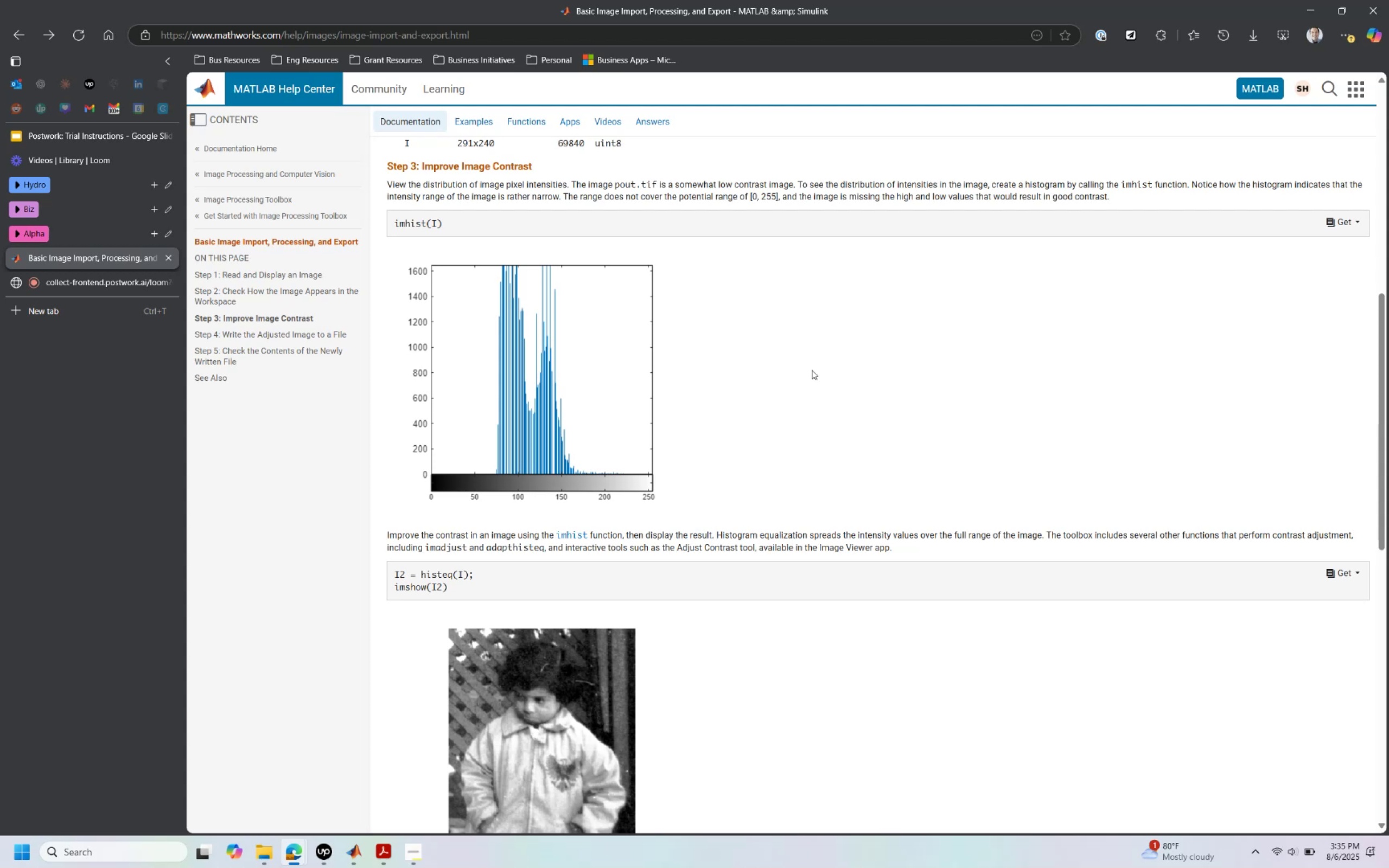 
wait(15.24)
 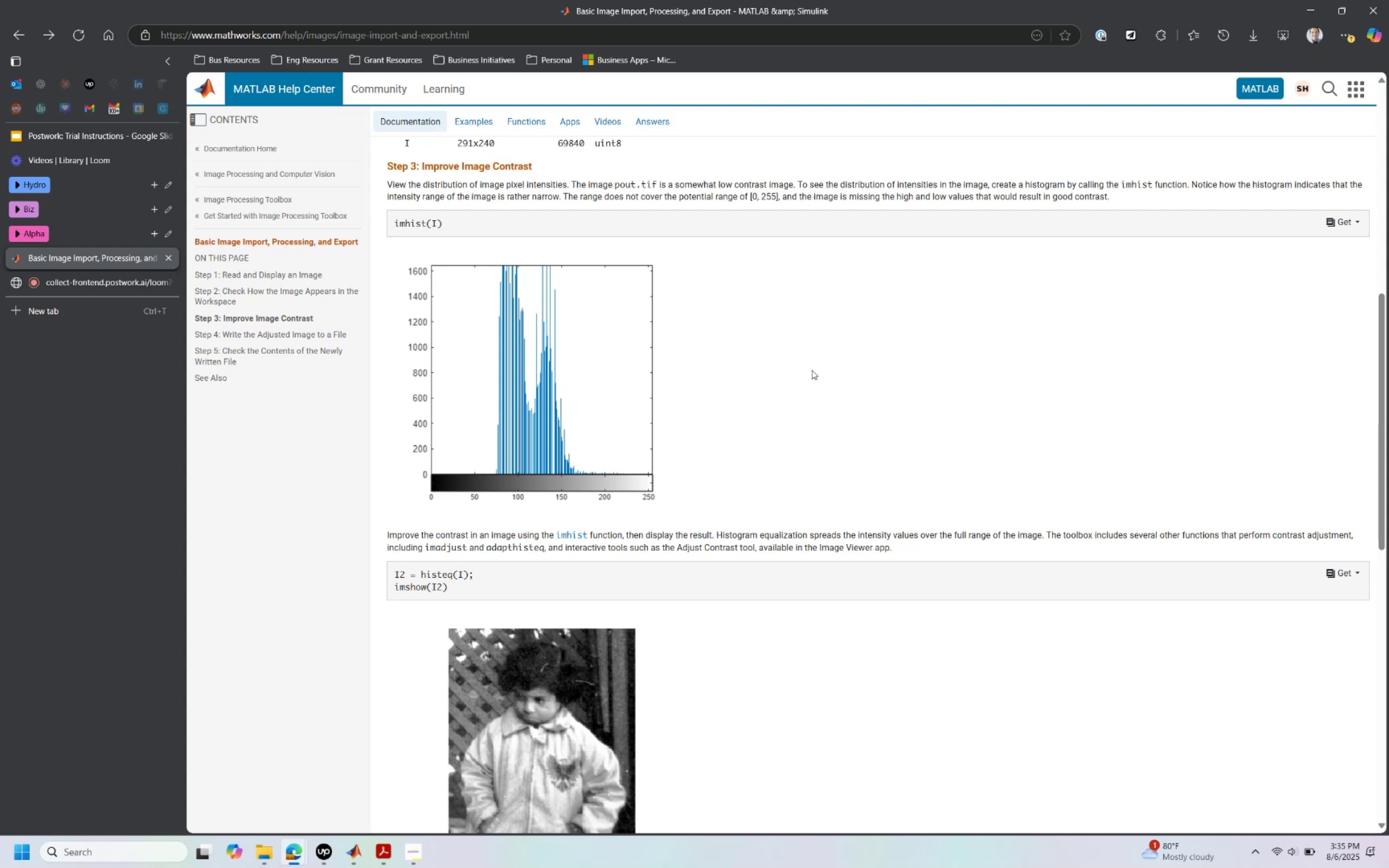 
key(Alt+Tab)
 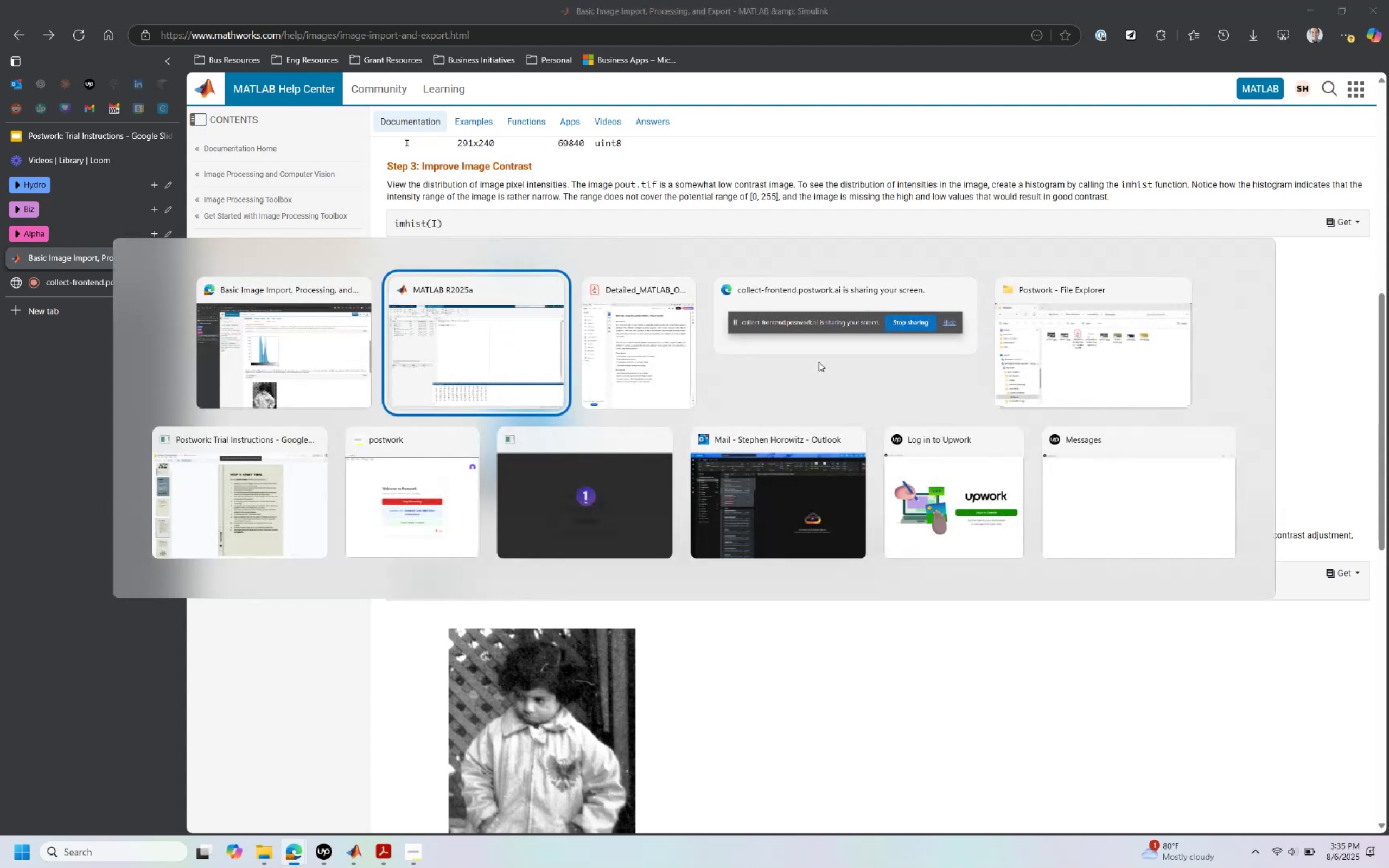 
key(Alt+Tab)
 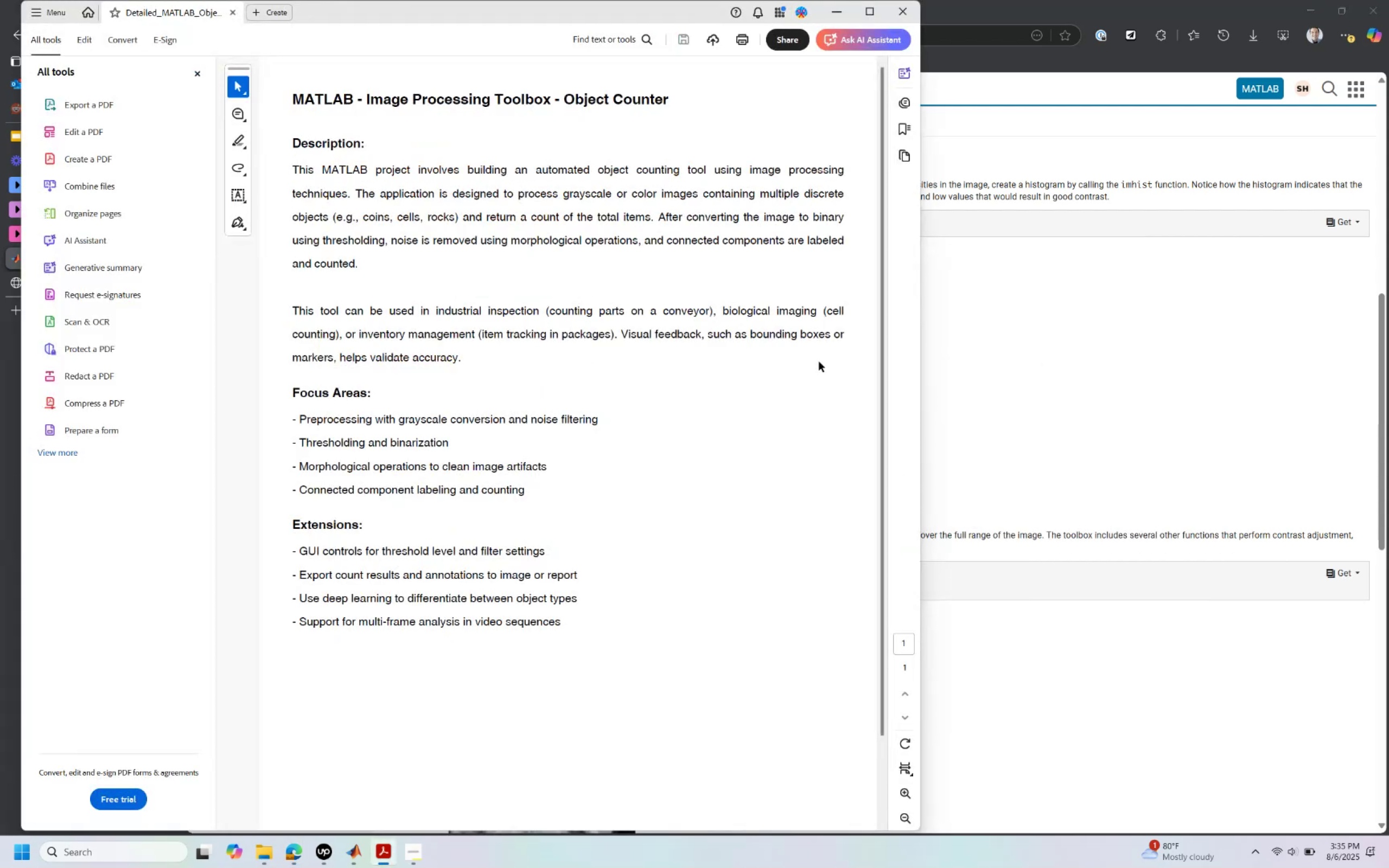 
key(Alt+Tab)
 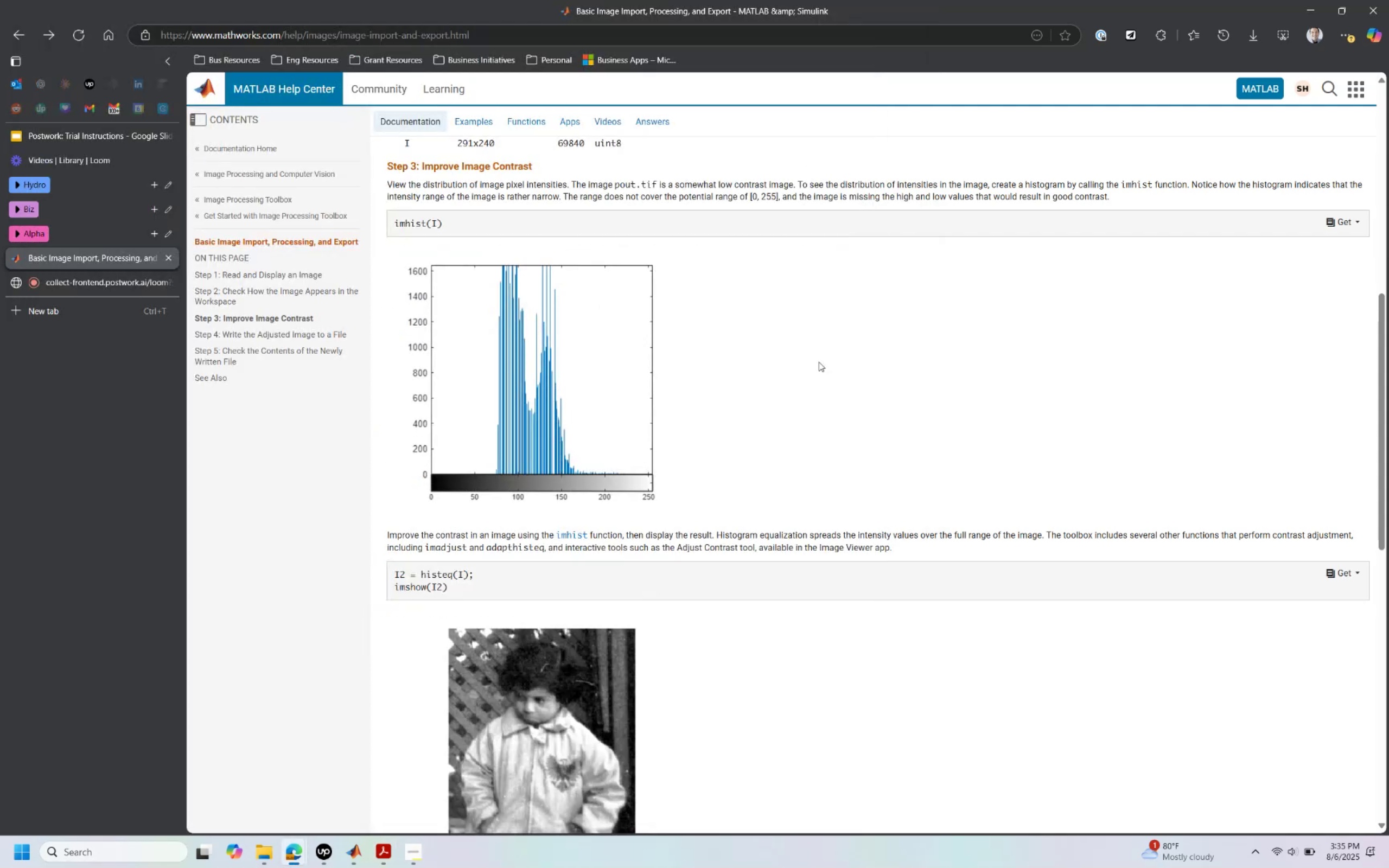 
scroll: coordinate [819, 362], scroll_direction: down, amount: 12.0
 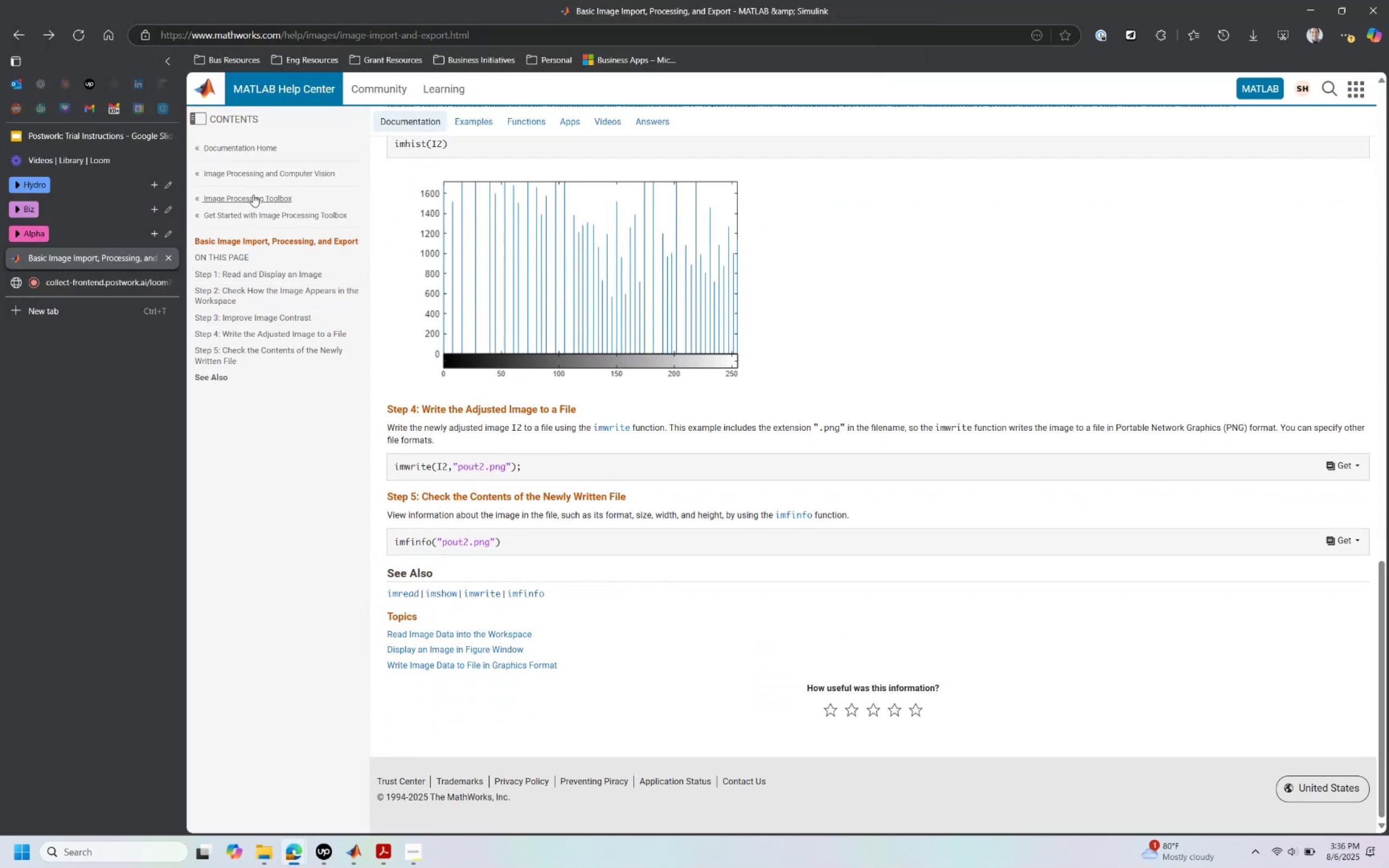 
left_click([254, 199])
 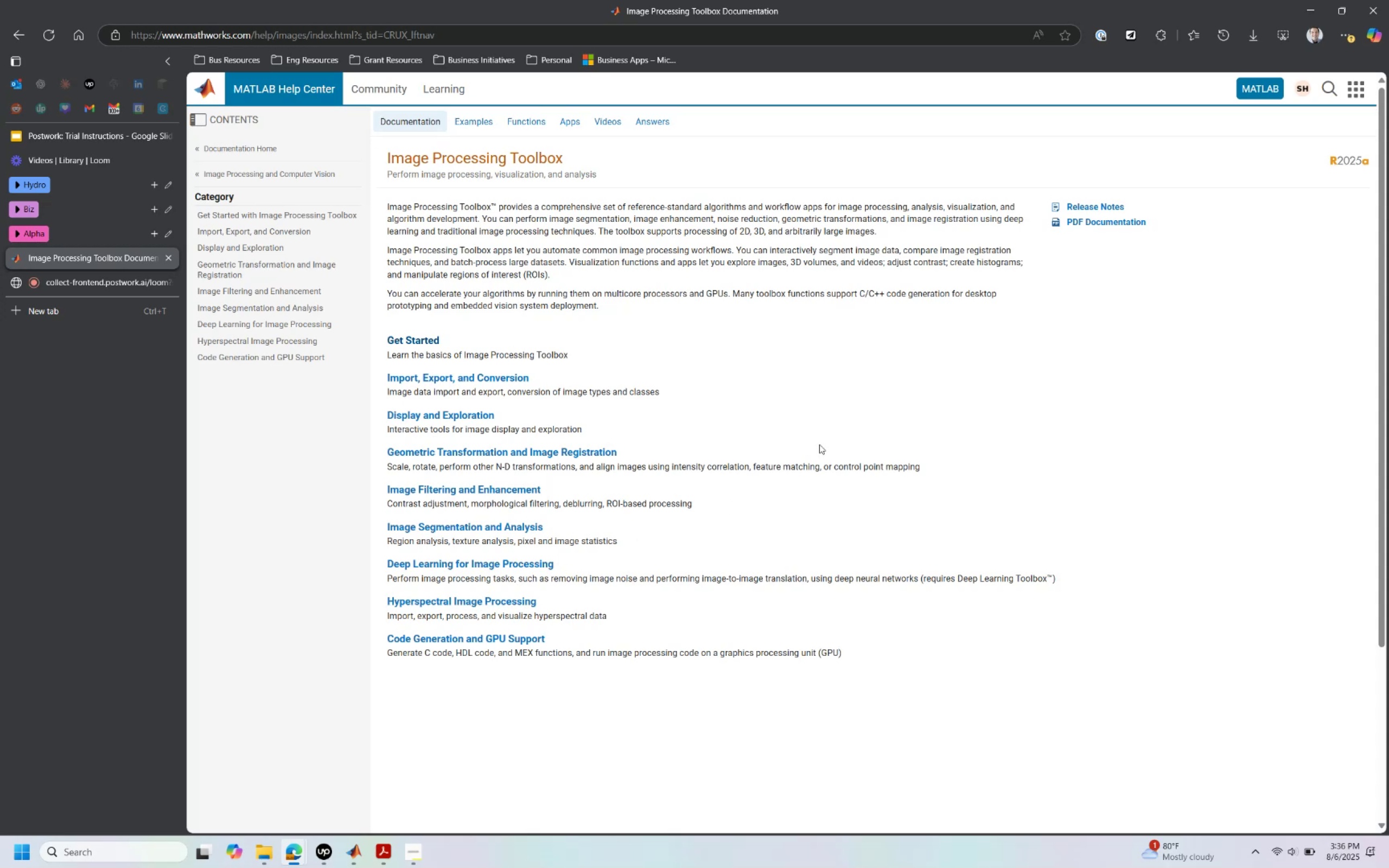 
left_click([511, 117])
 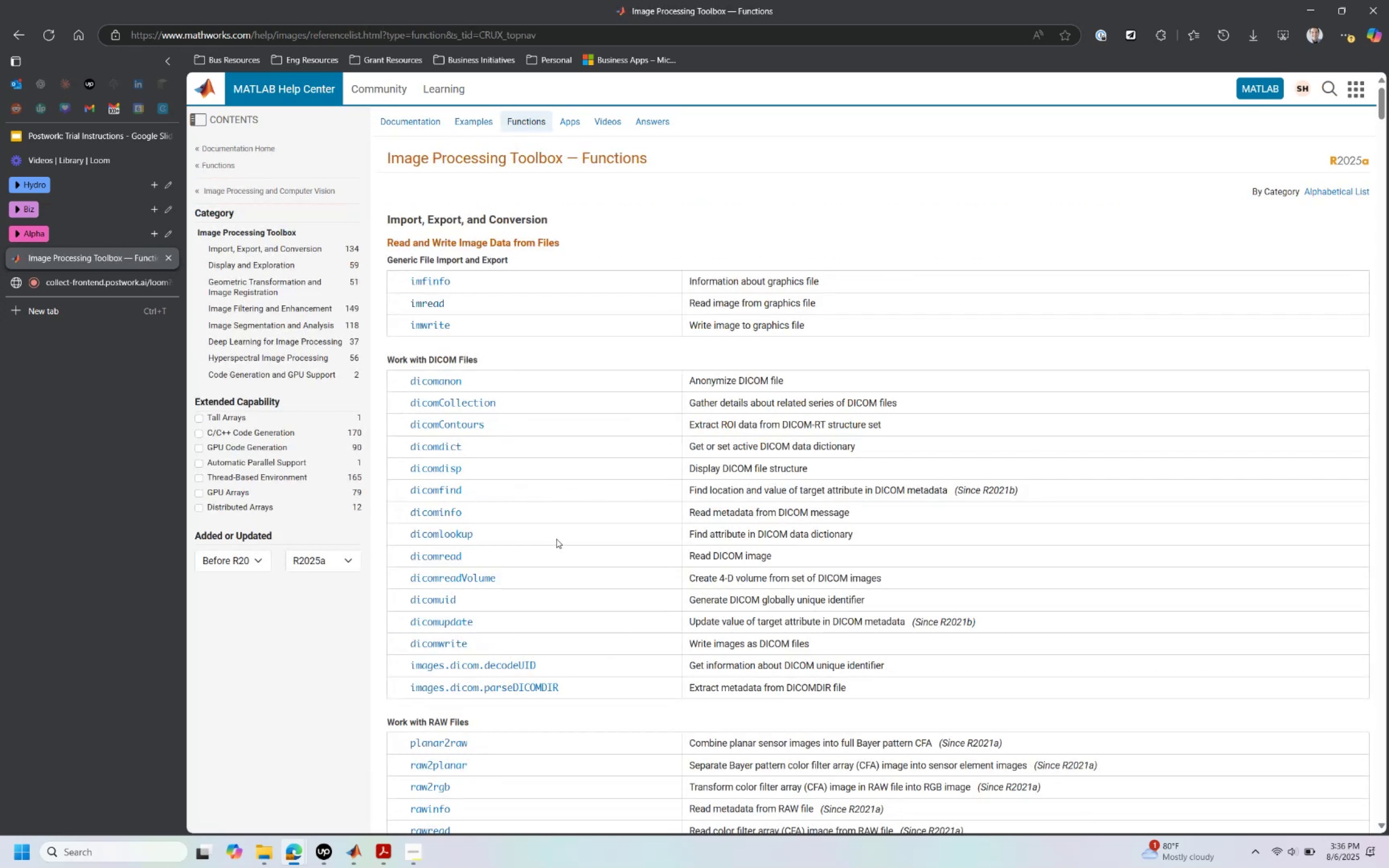 
scroll: coordinate [614, 633], scroll_direction: down, amount: 23.0
 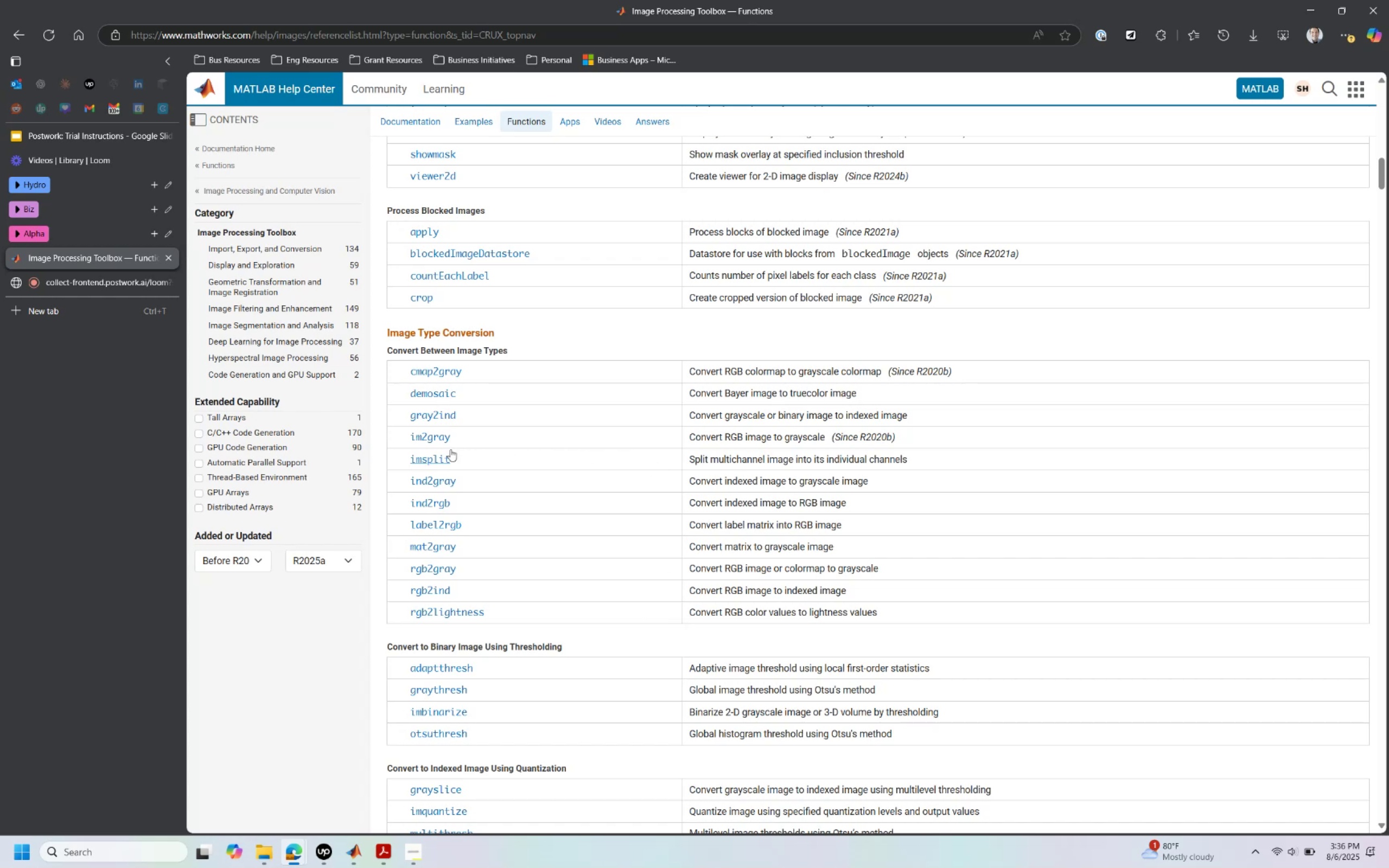 
wait(11.43)
 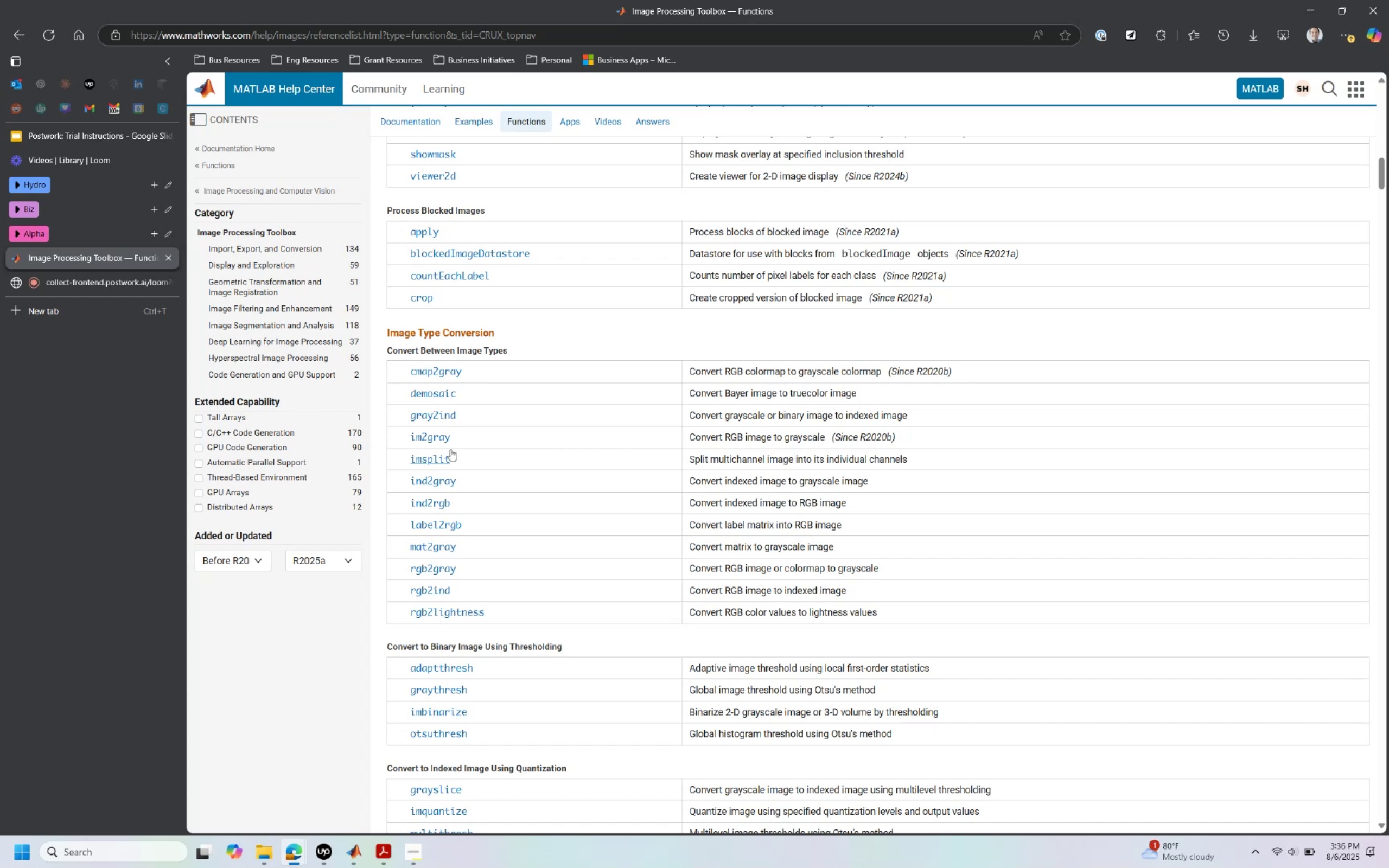 
scroll: coordinate [595, 564], scroll_direction: down, amount: 2.0
 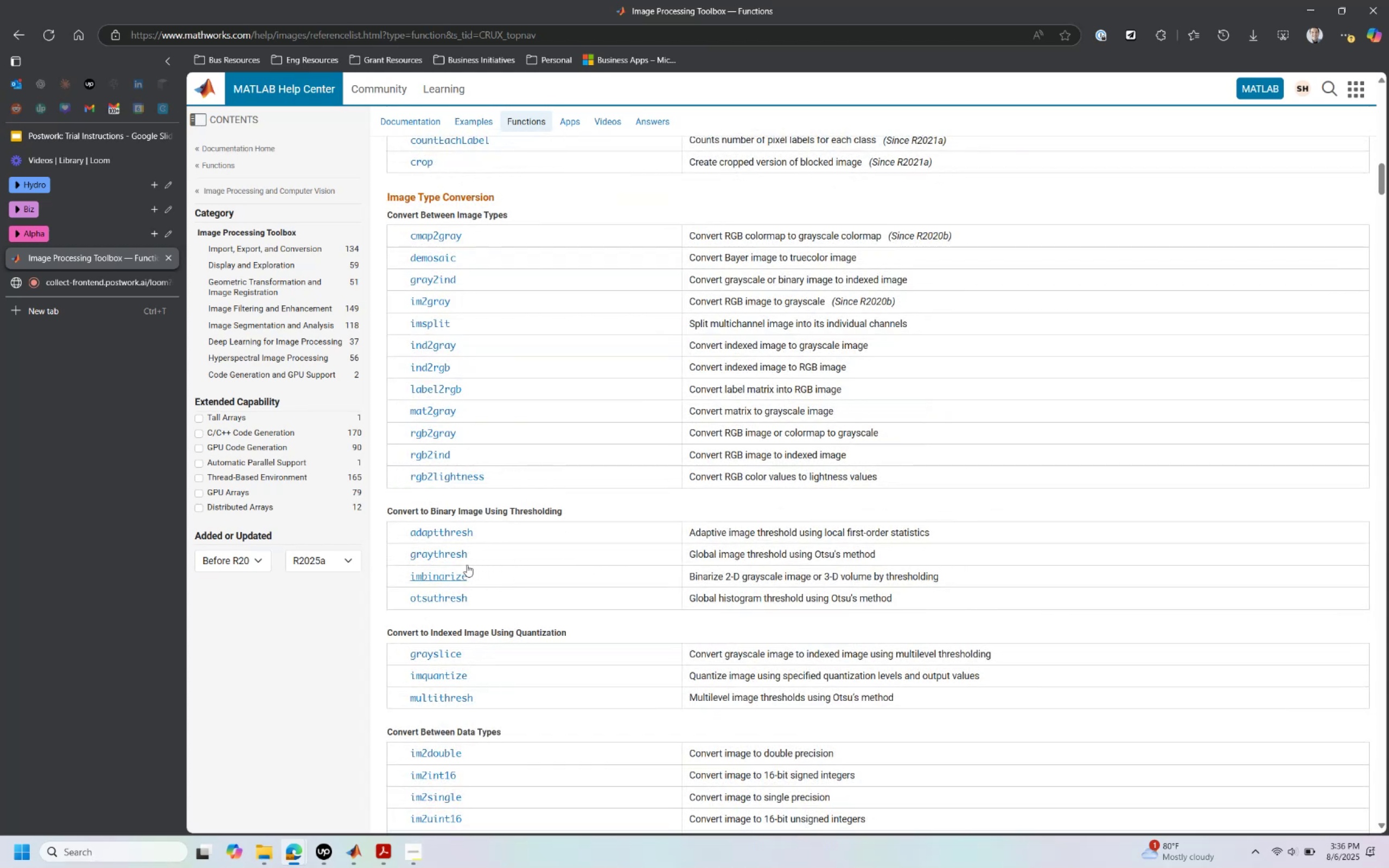 
wait(9.4)
 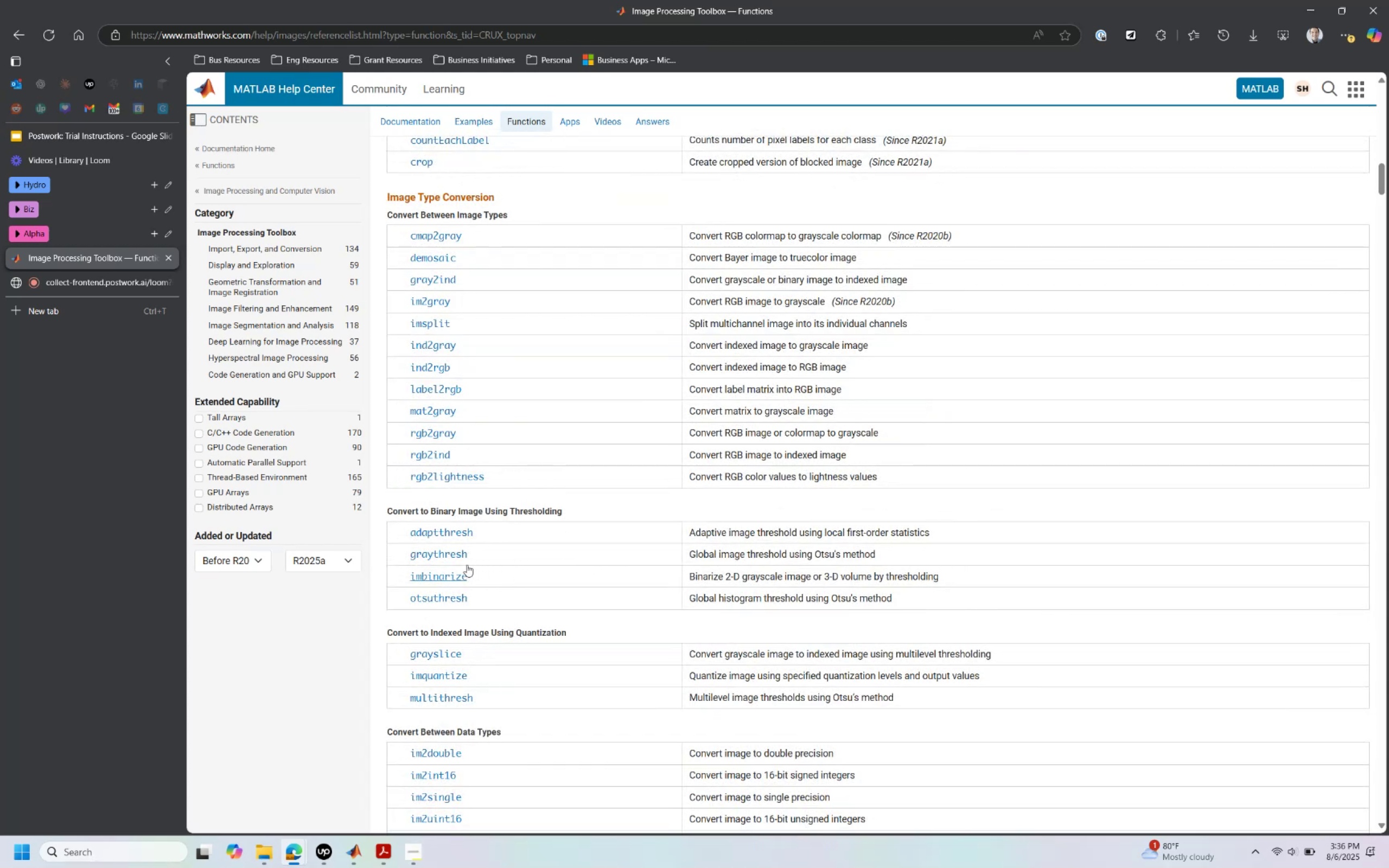 
left_click([460, 536])
 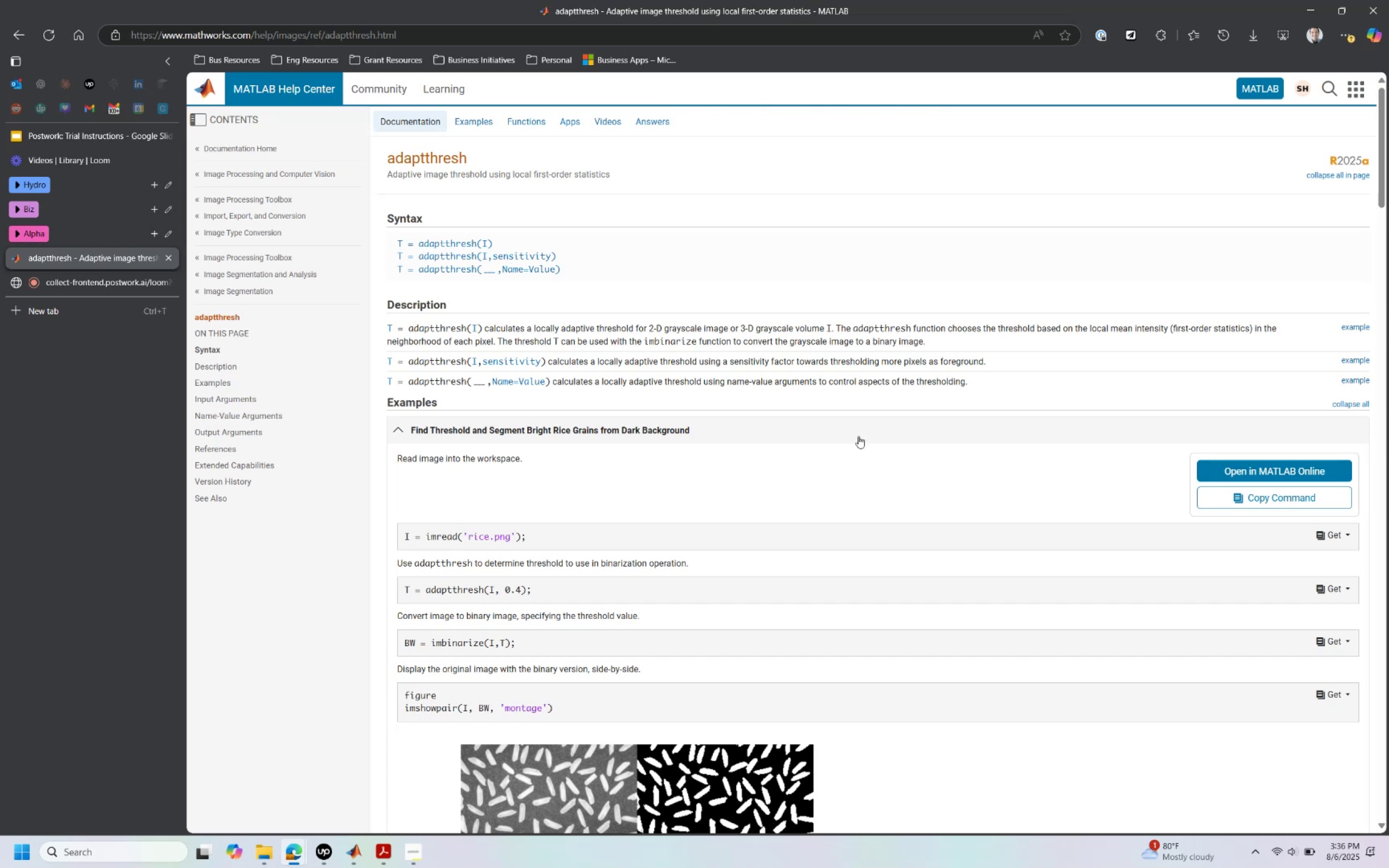 
wait(20.21)
 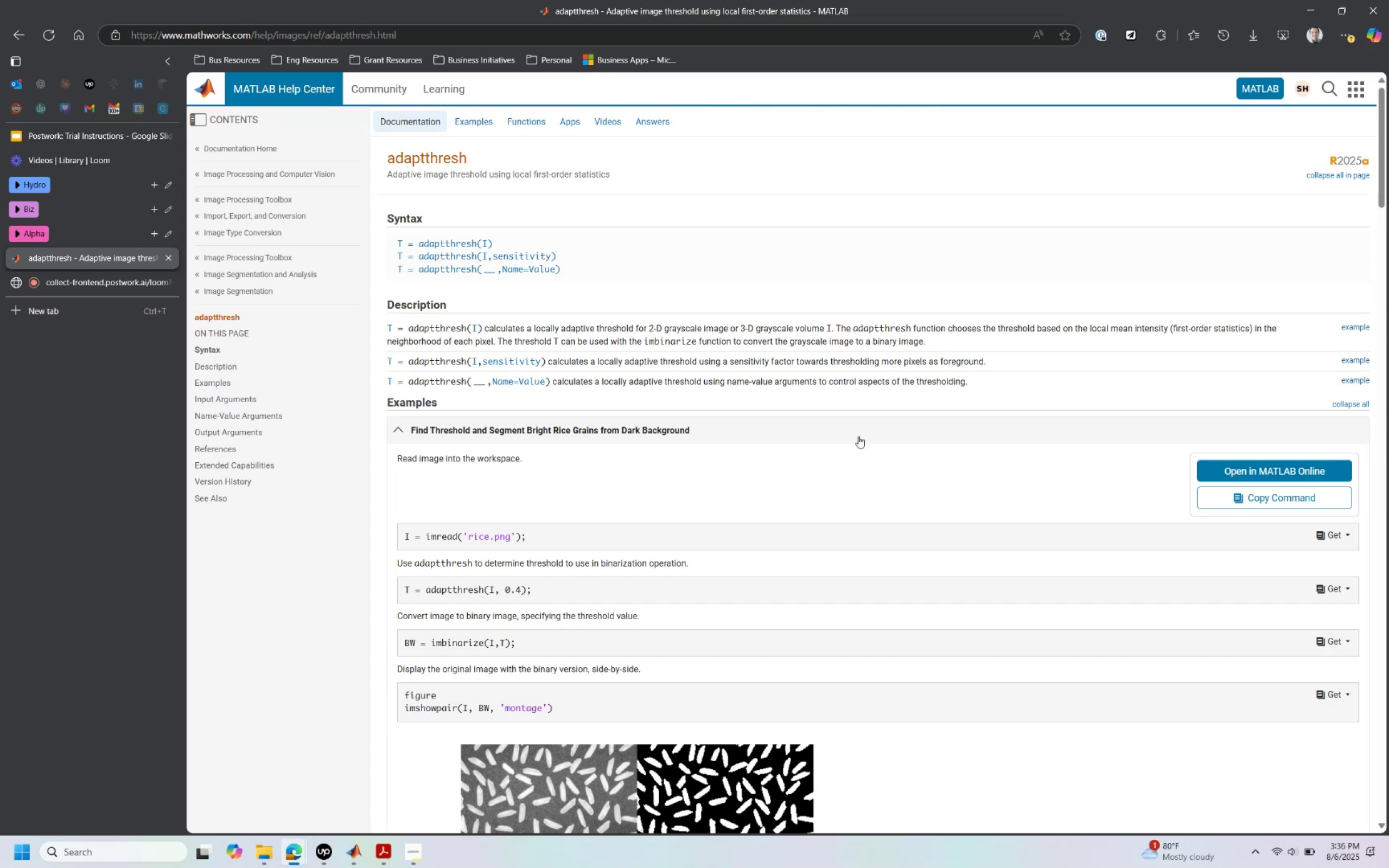 
mouse_move([484, 511])
 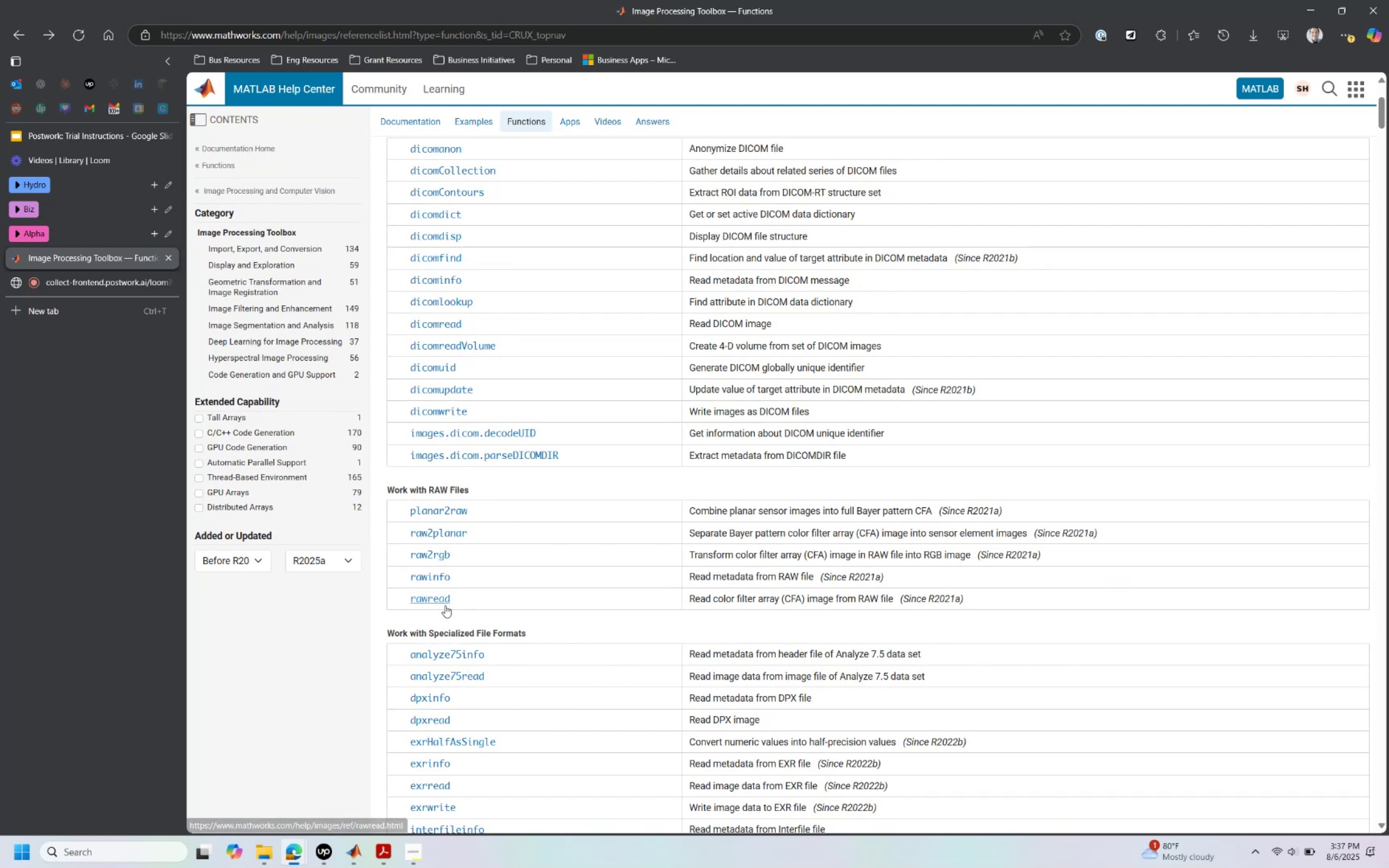 
scroll: coordinate [506, 585], scroll_direction: down, amount: 7.0
 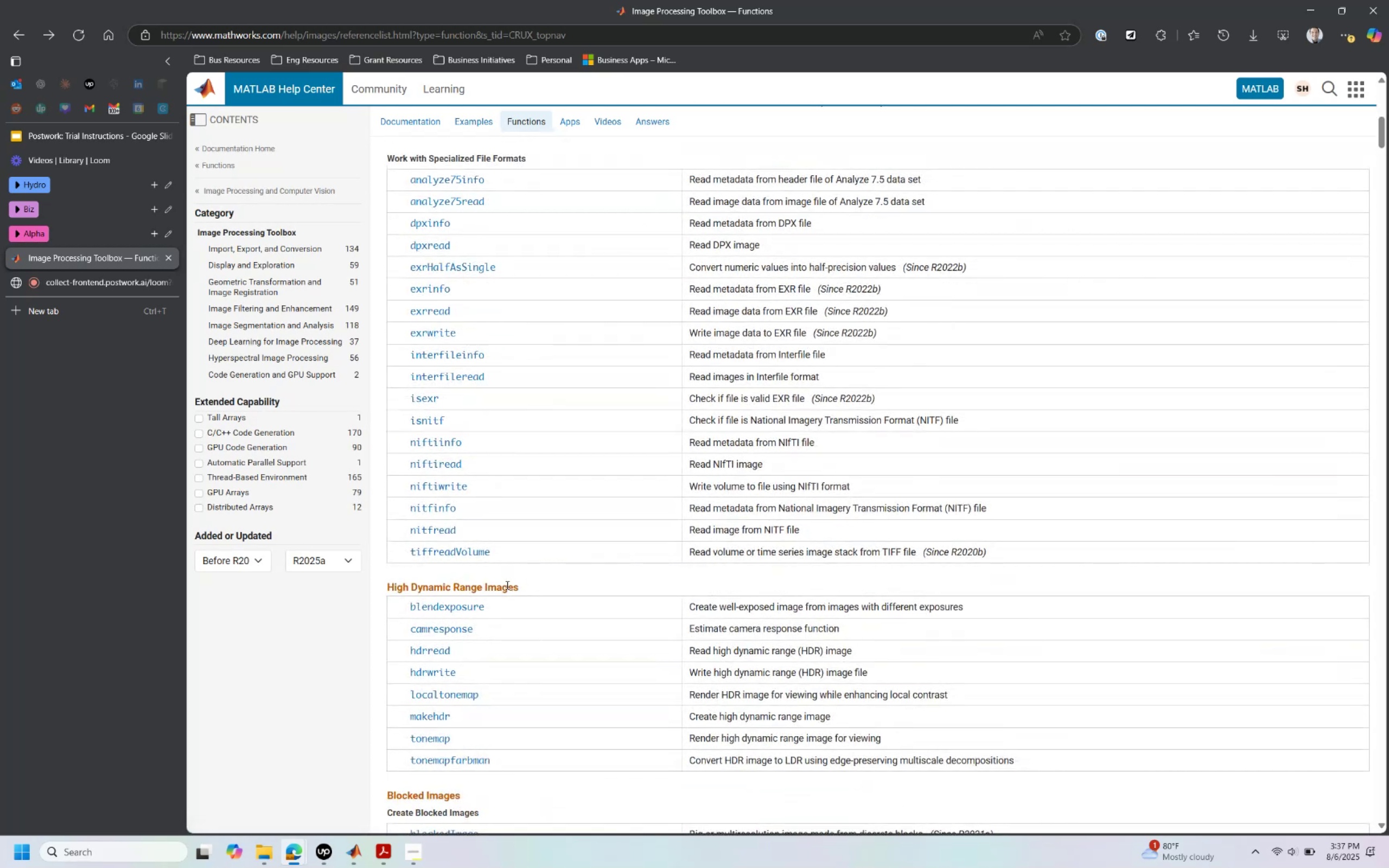 
scroll: coordinate [509, 574], scroll_direction: up, amount: 10.0
 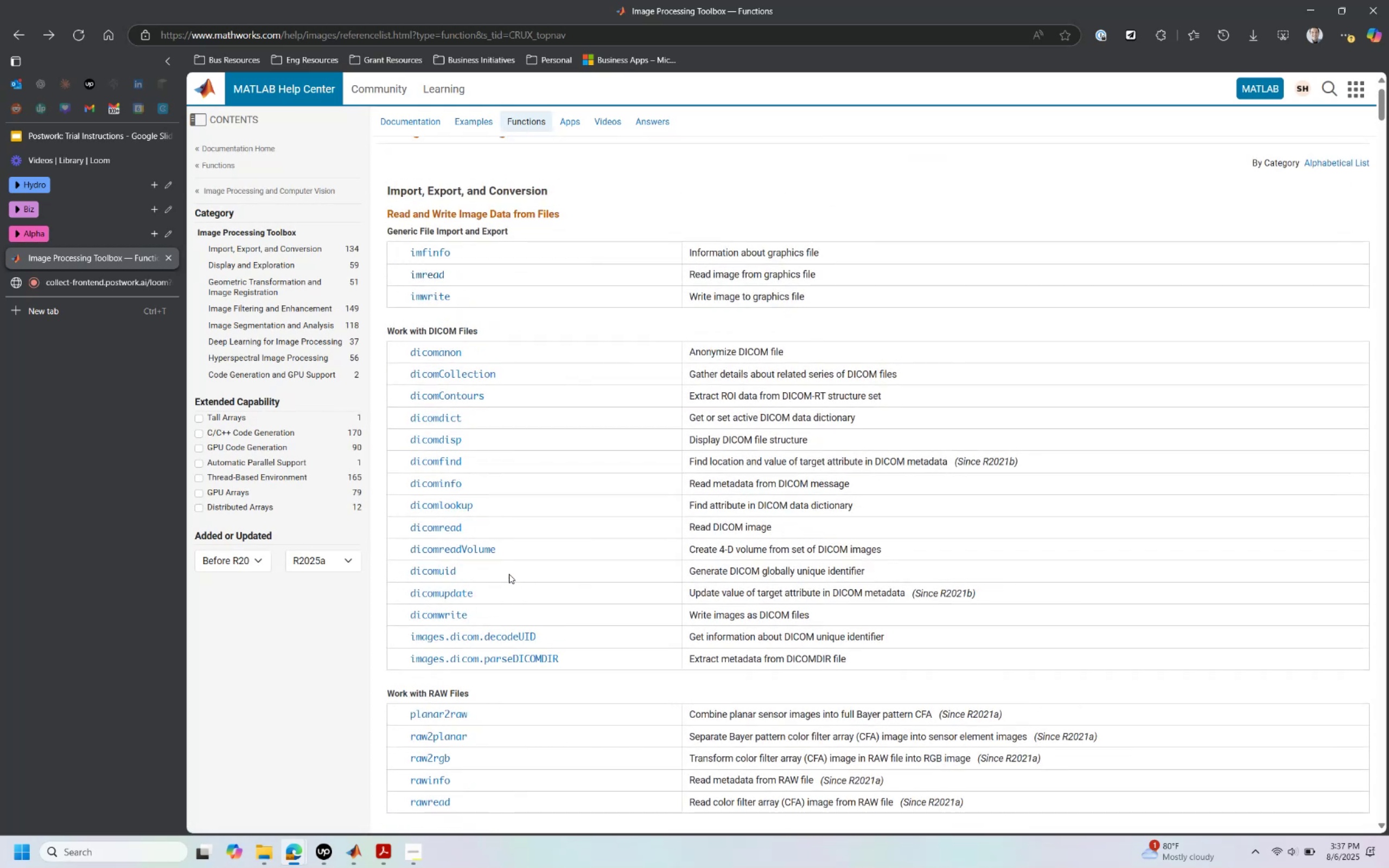 
scroll: coordinate [515, 559], scroll_direction: down, amount: 18.0
 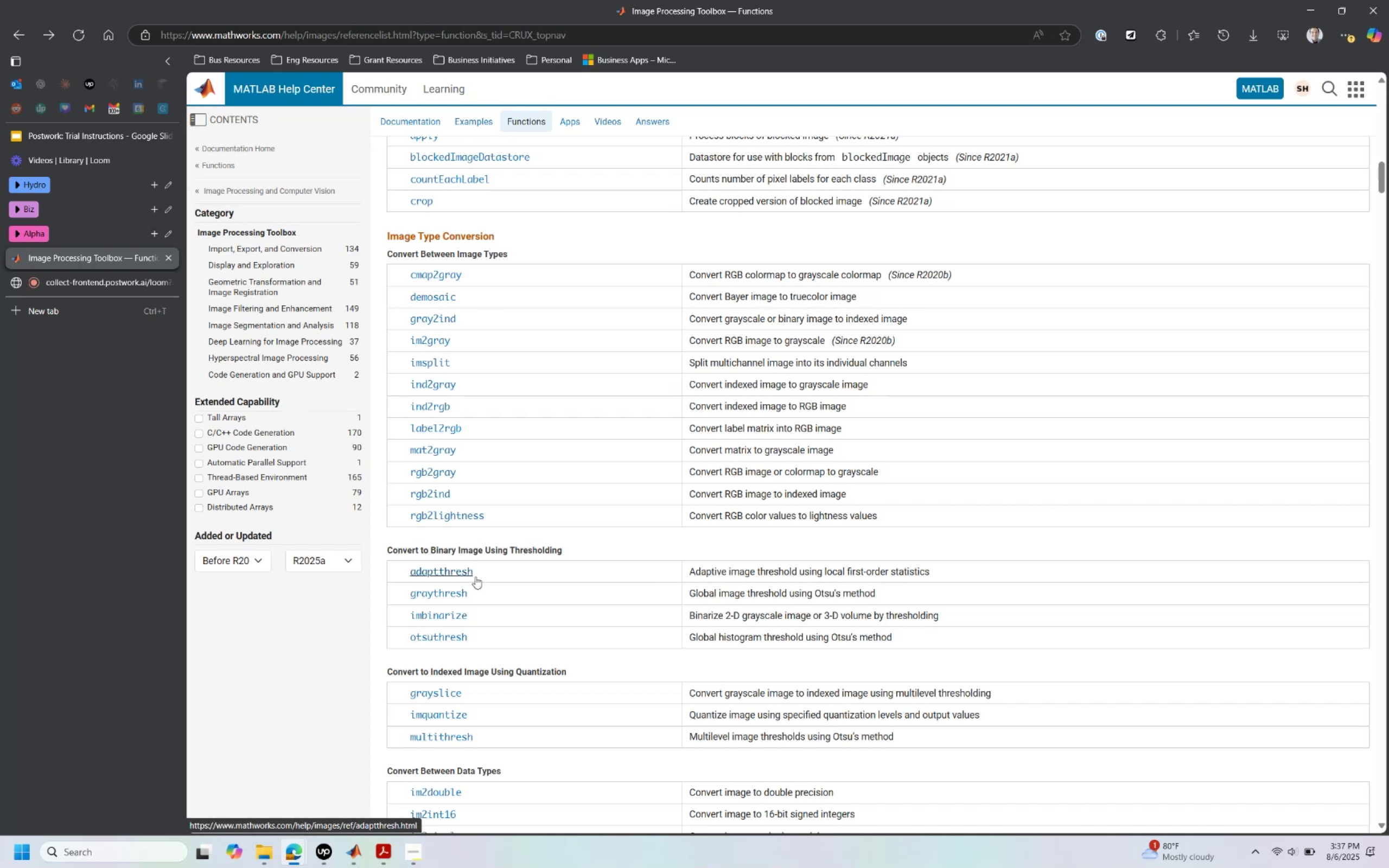 
wait(9.49)
 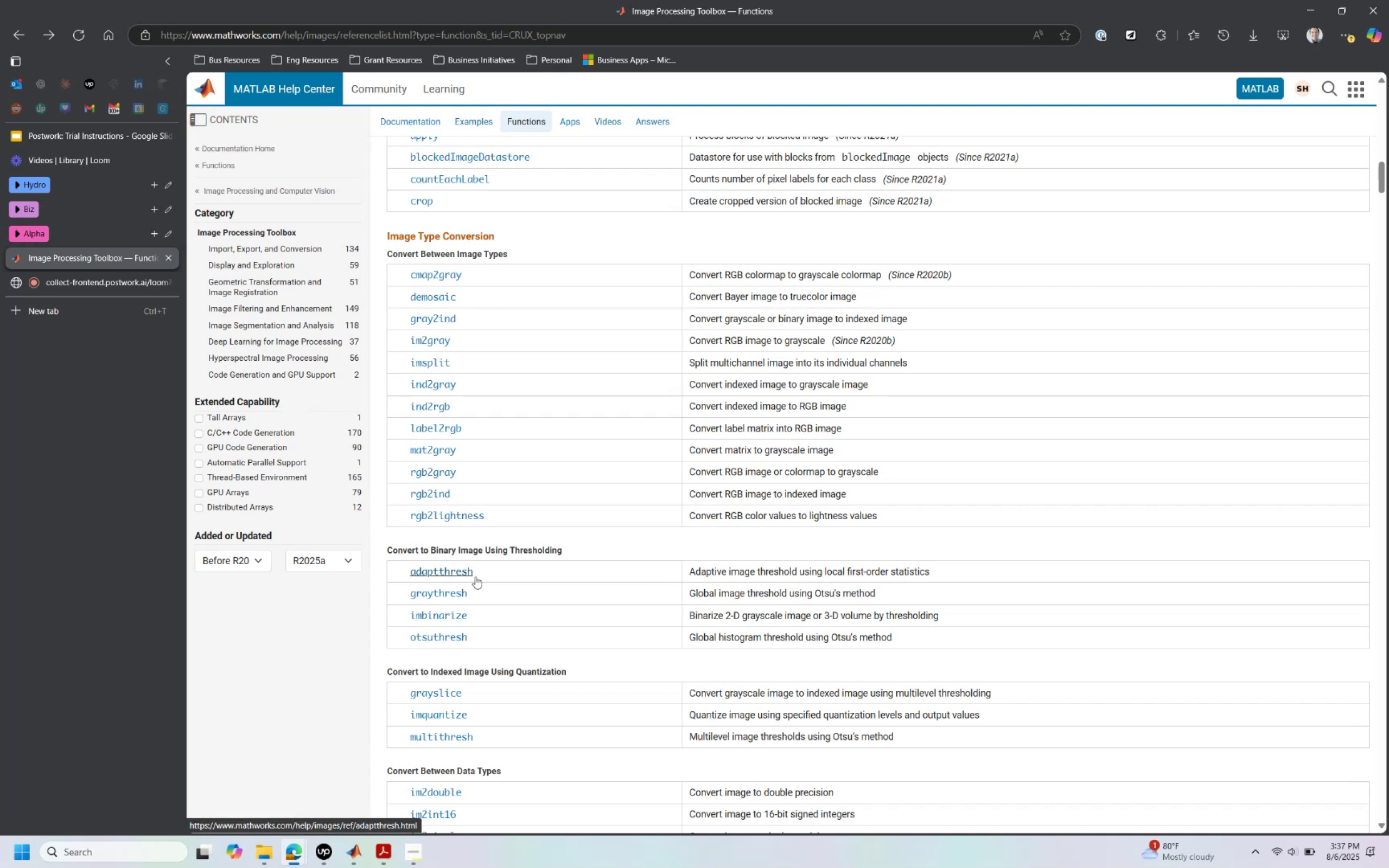 
left_click([447, 593])
 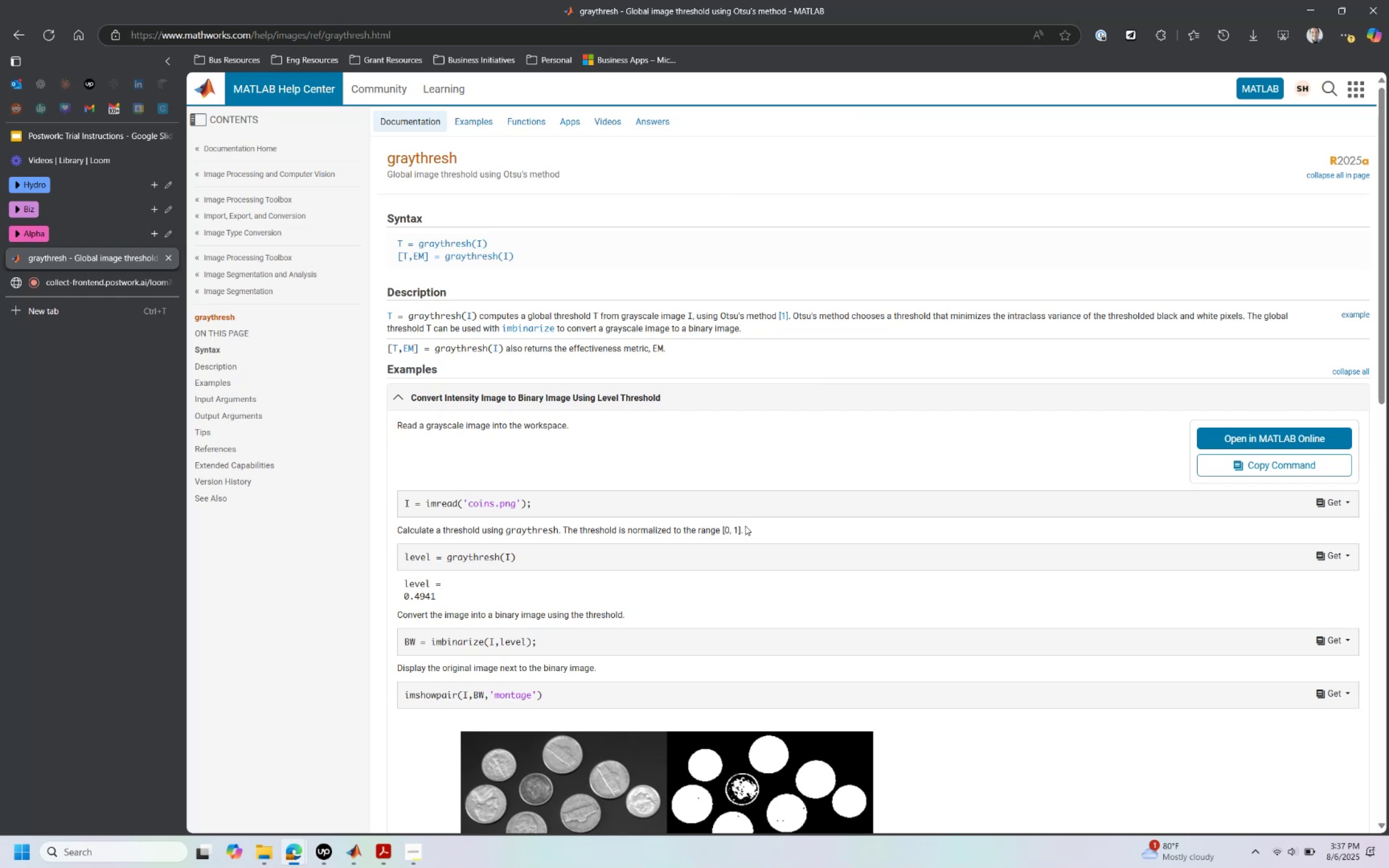 
mouse_move([504, 405])
 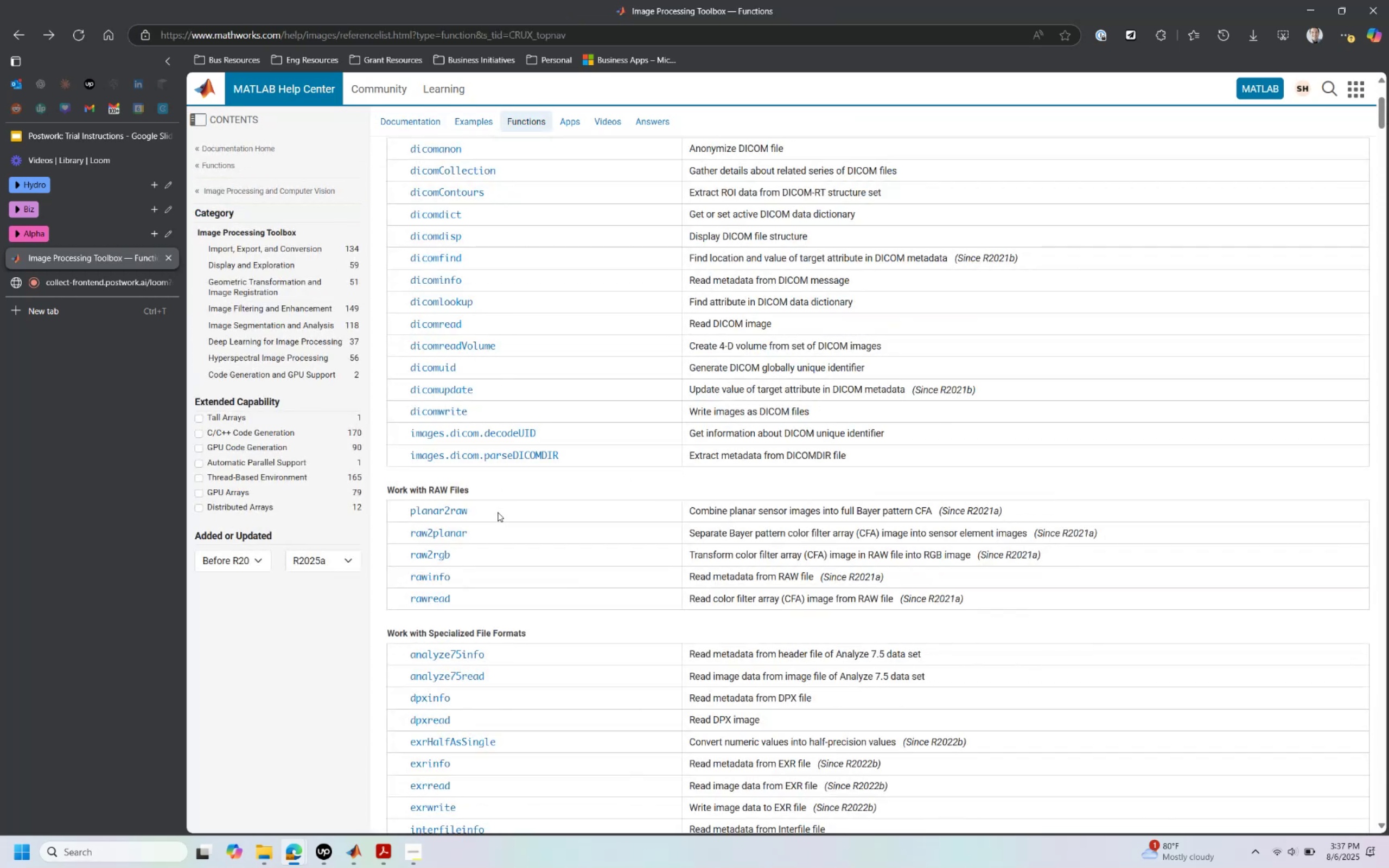 
scroll: coordinate [495, 518], scroll_direction: down, amount: 16.0
 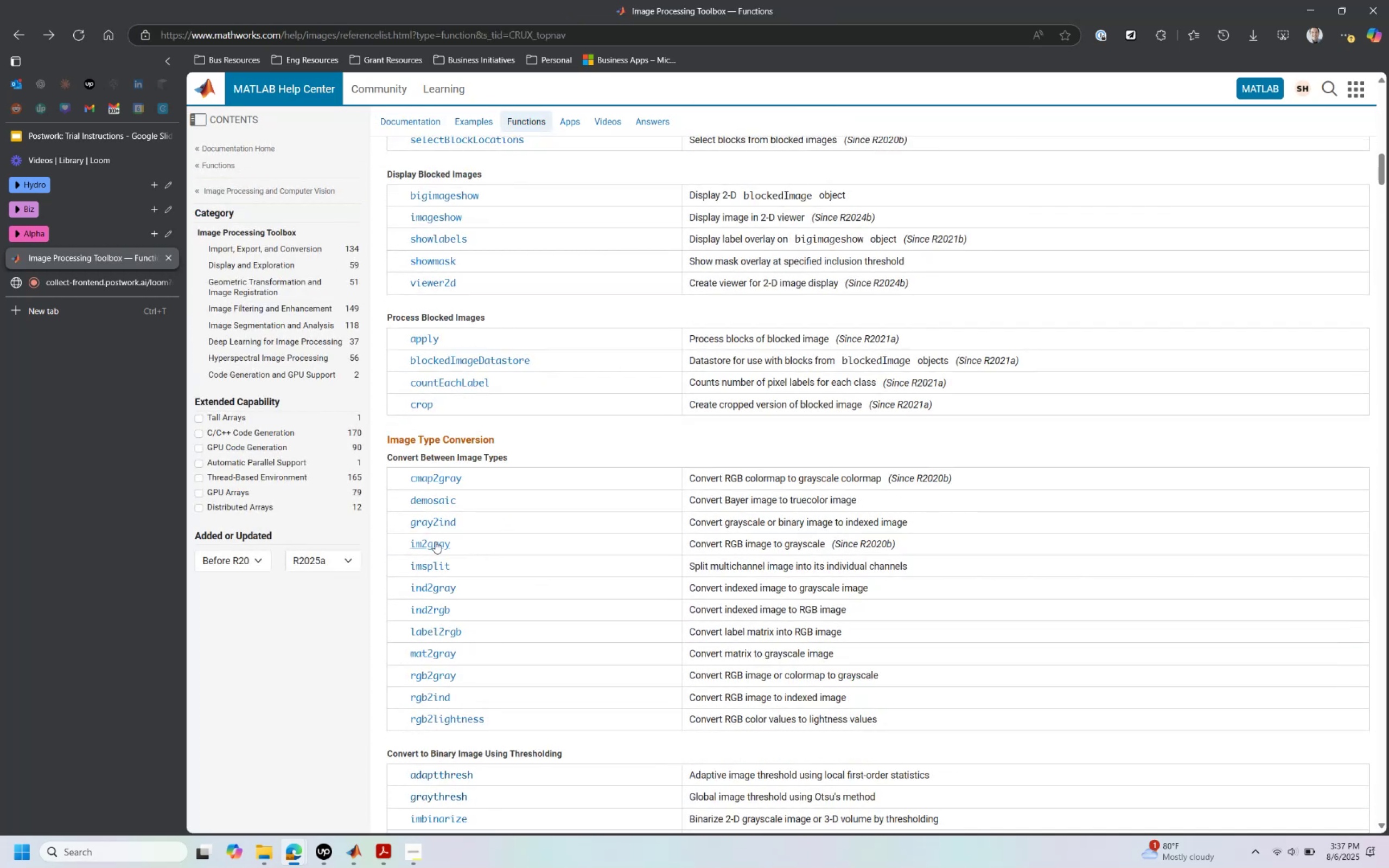 
left_click([435, 541])
 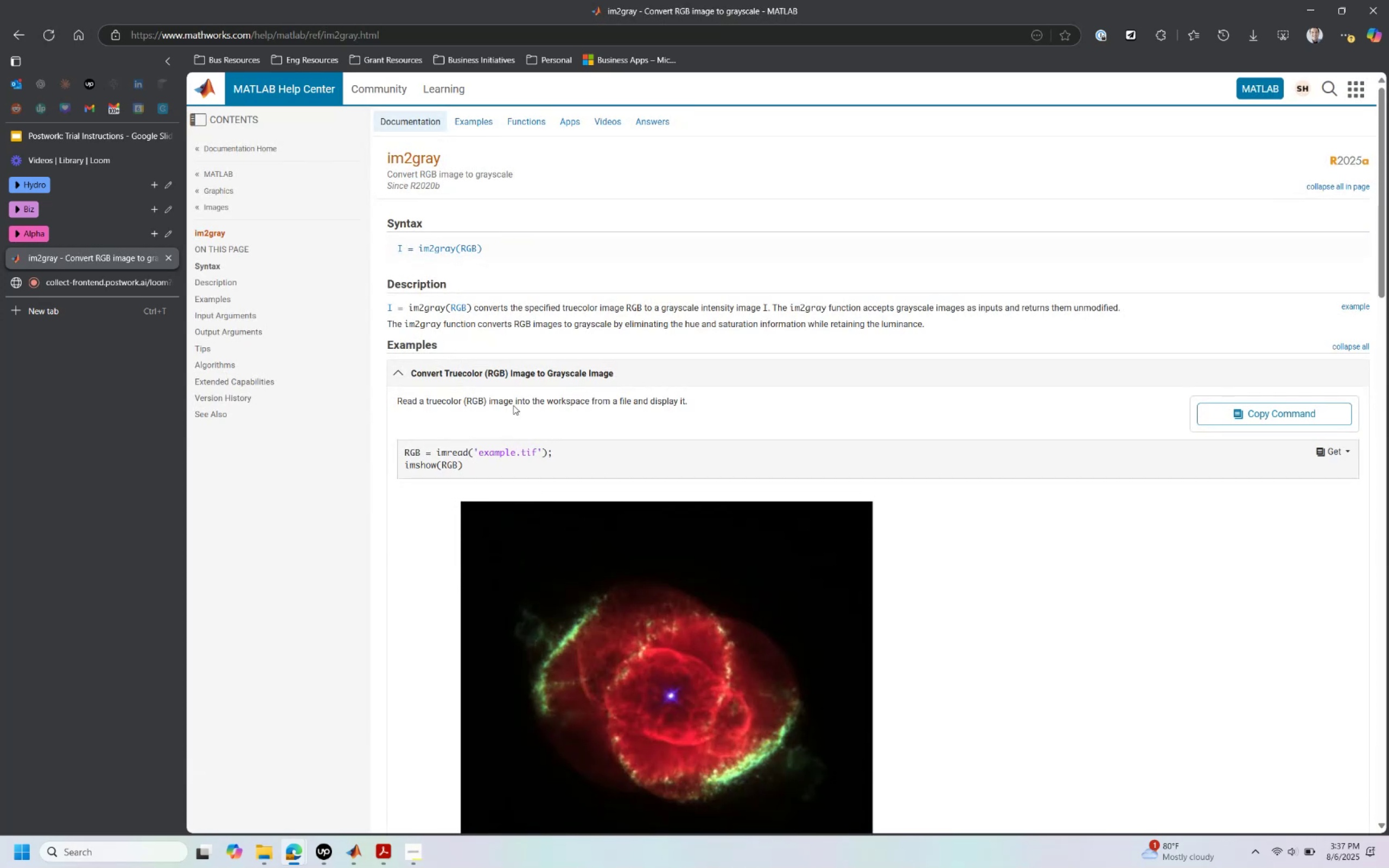 
key(Alt+Tab)
 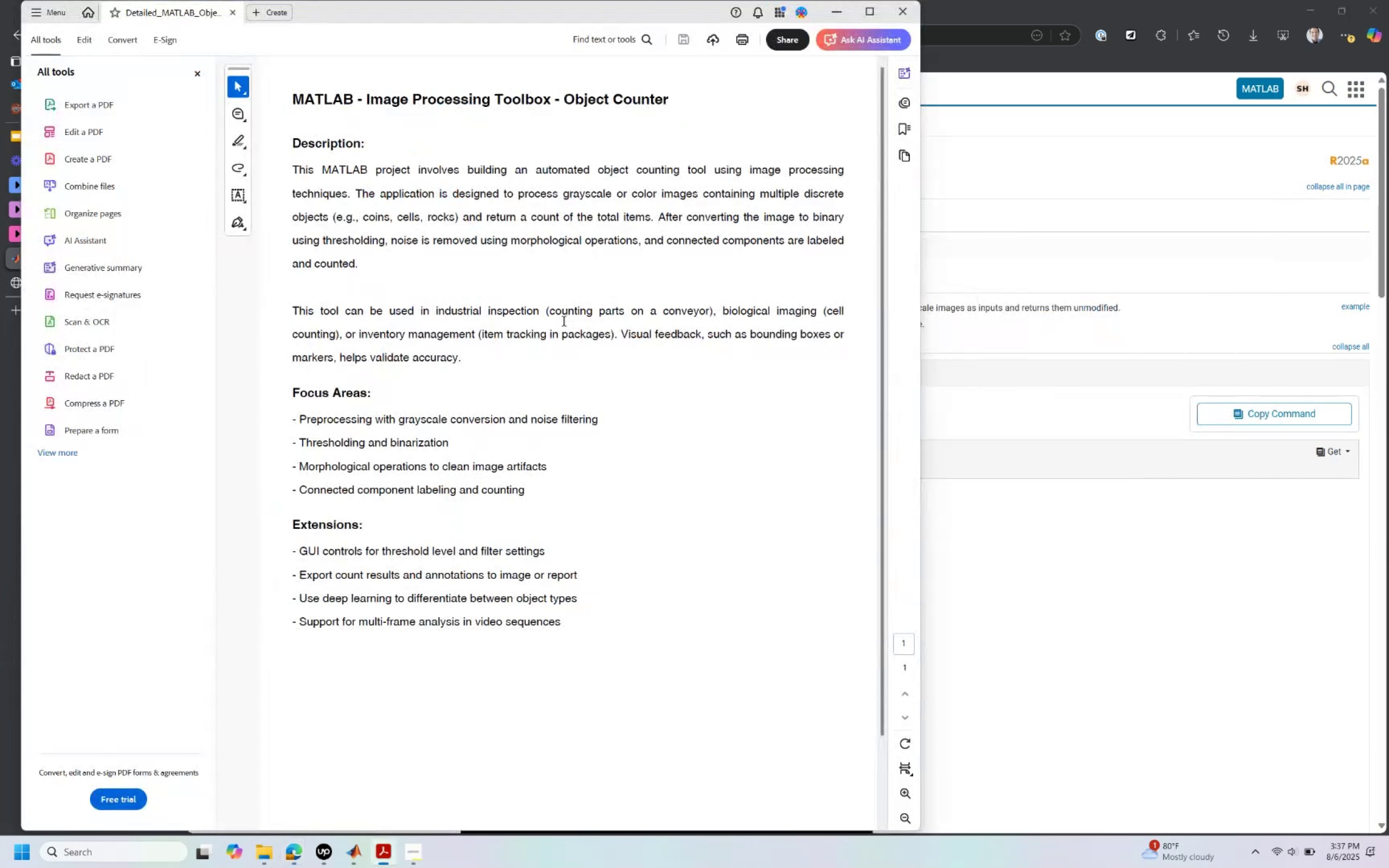 
key(Alt+AltLeft)
 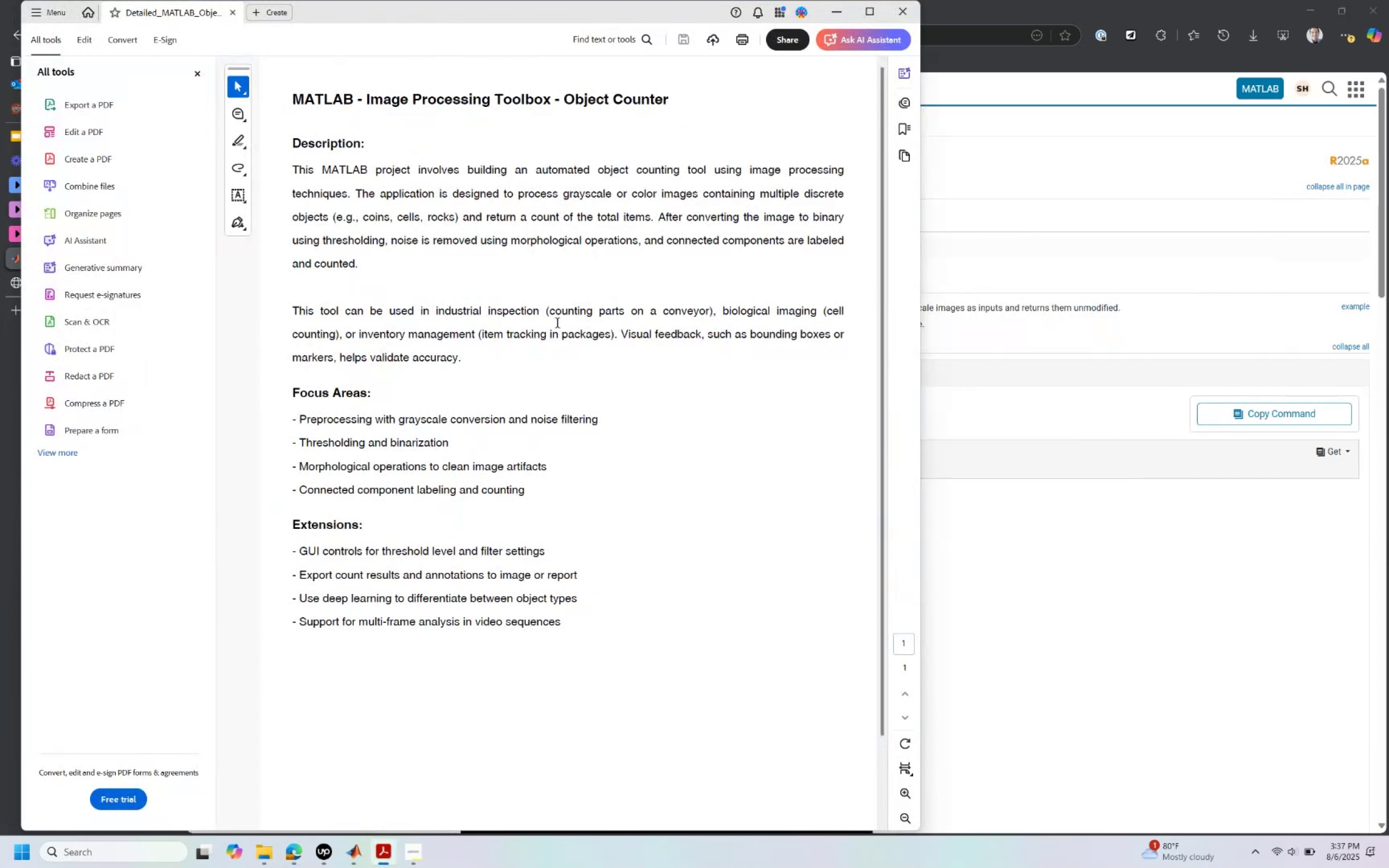 
key(Alt+Tab)
 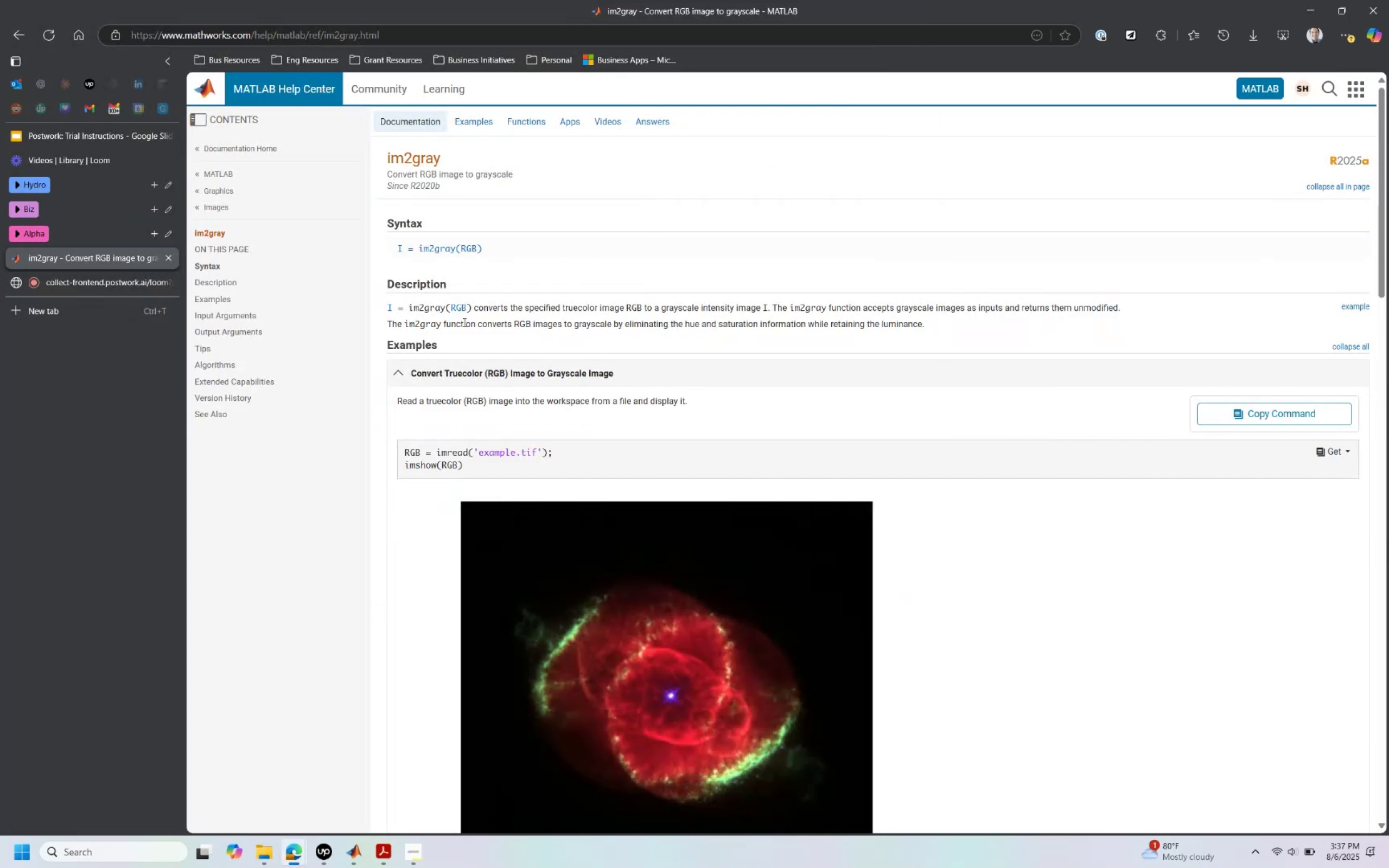 
key(Alt+Tab)
 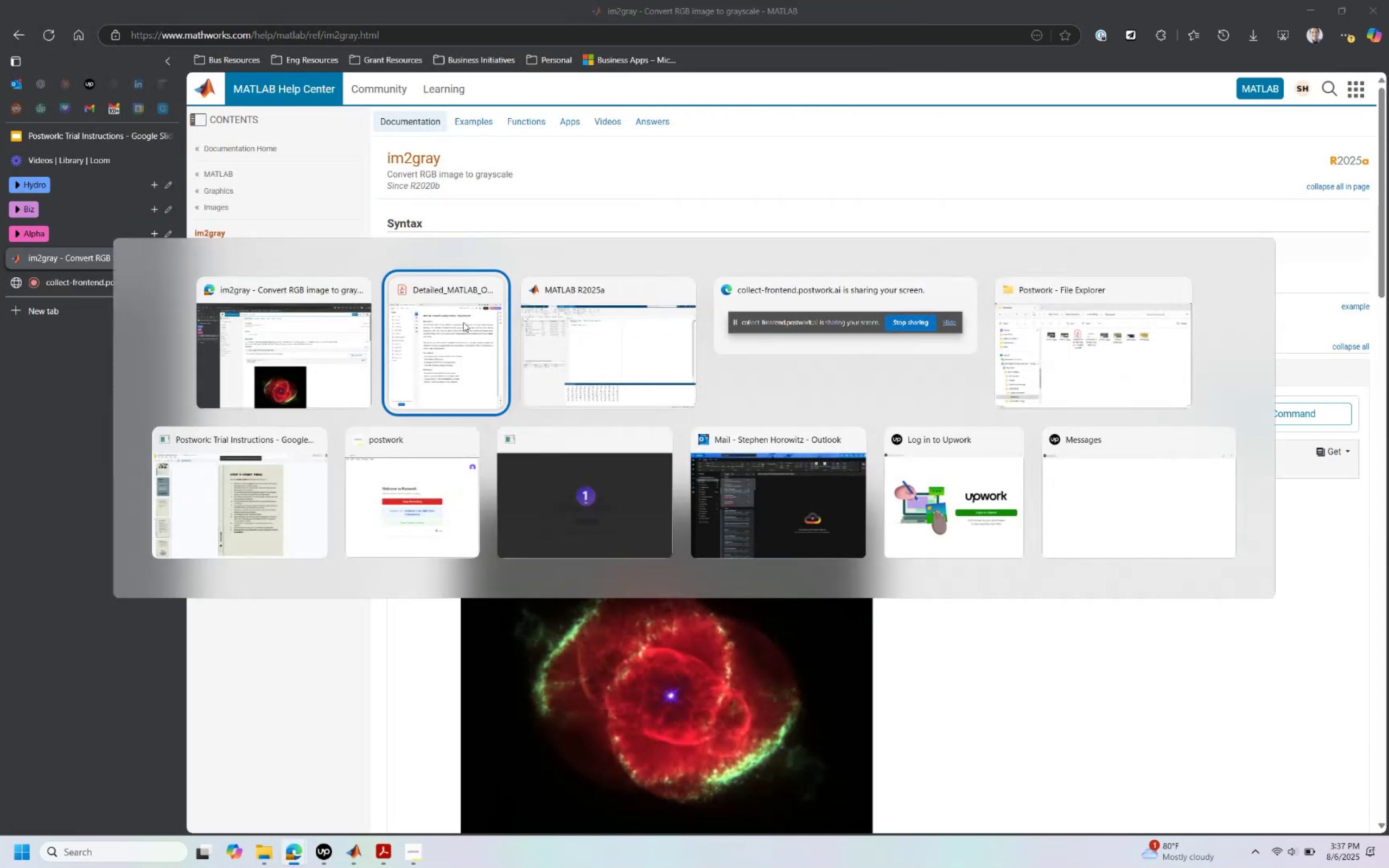 
key(Alt+Tab)
 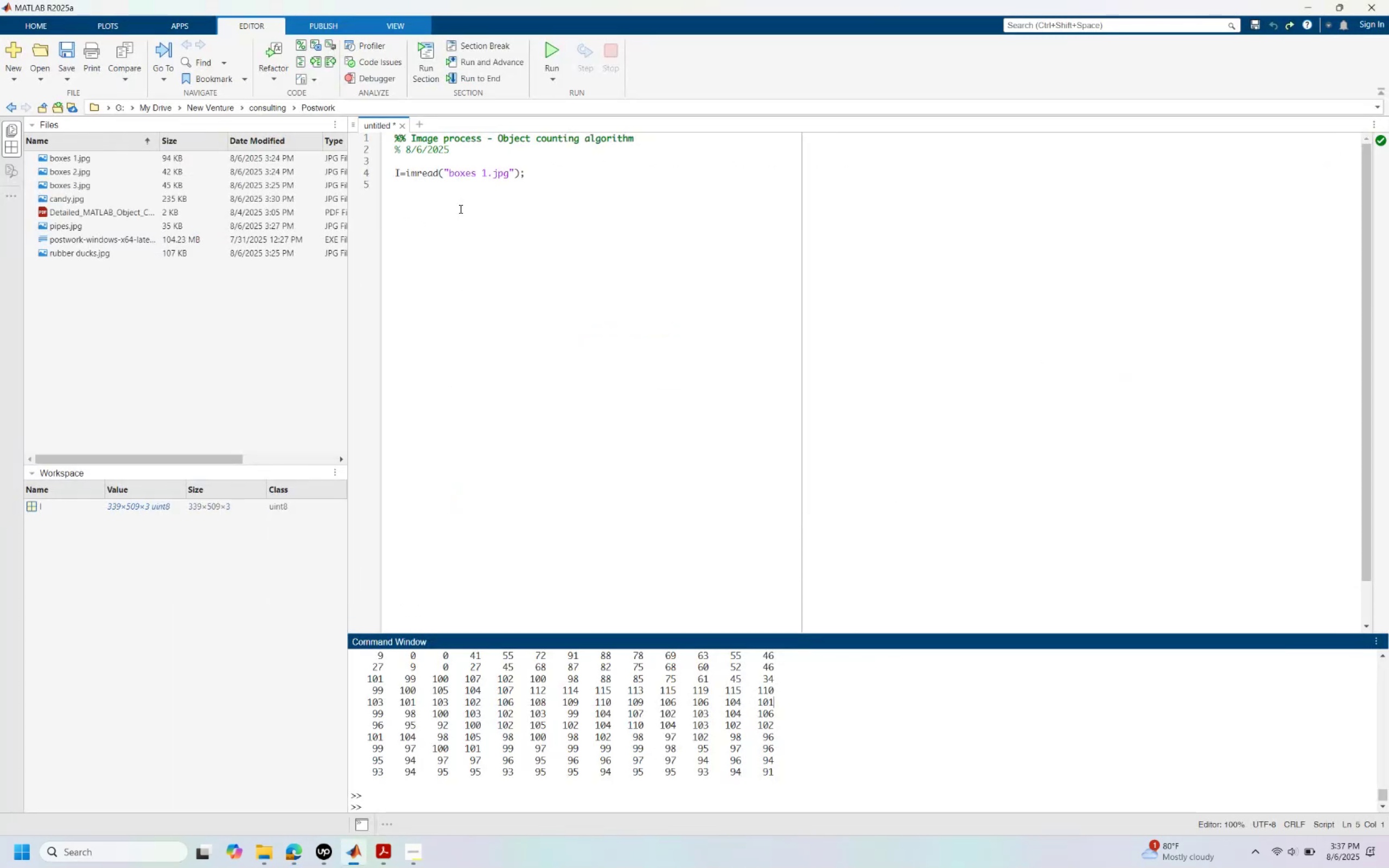 
left_click([463, 198])
 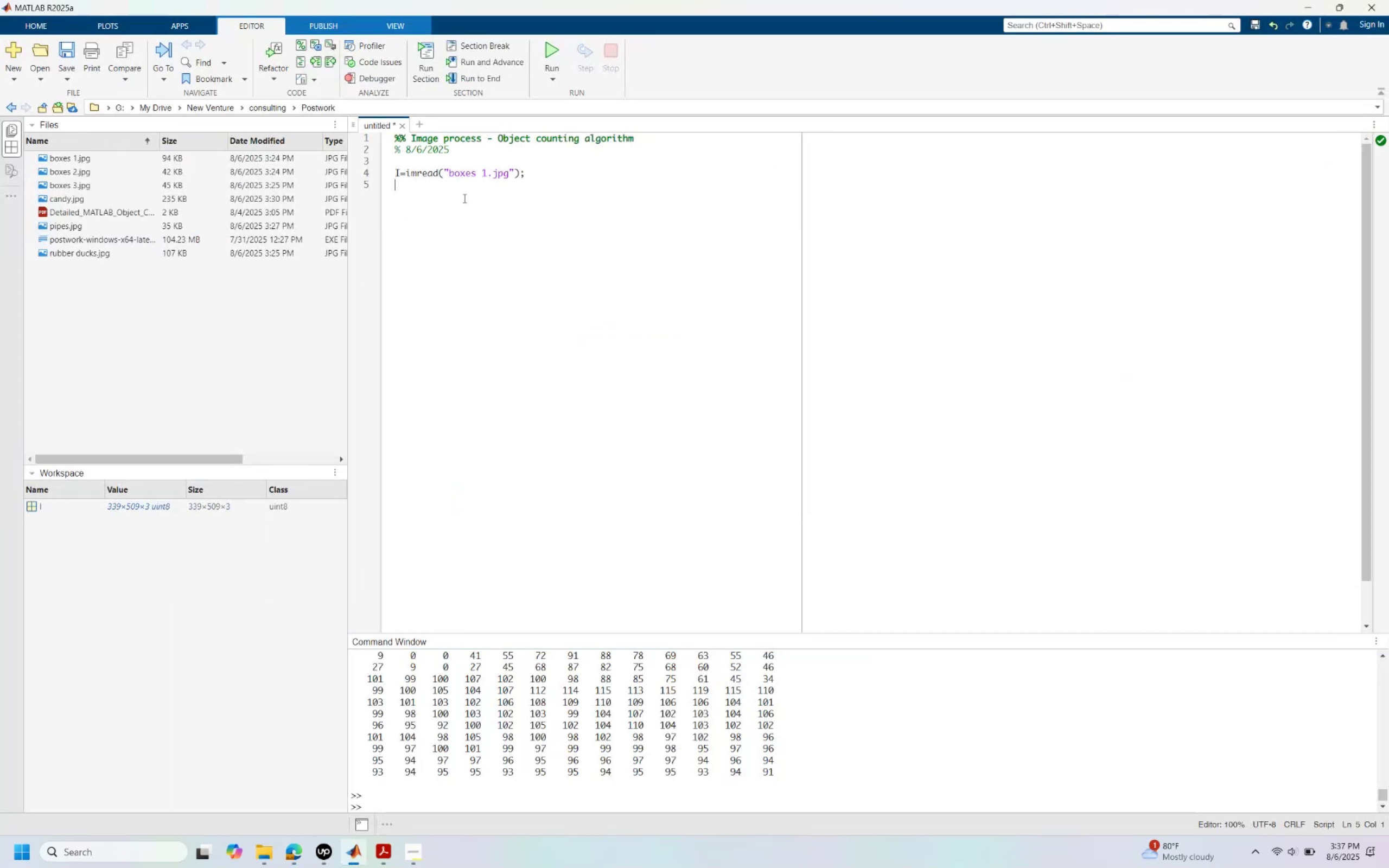 
type(I_gray=img2gray)
 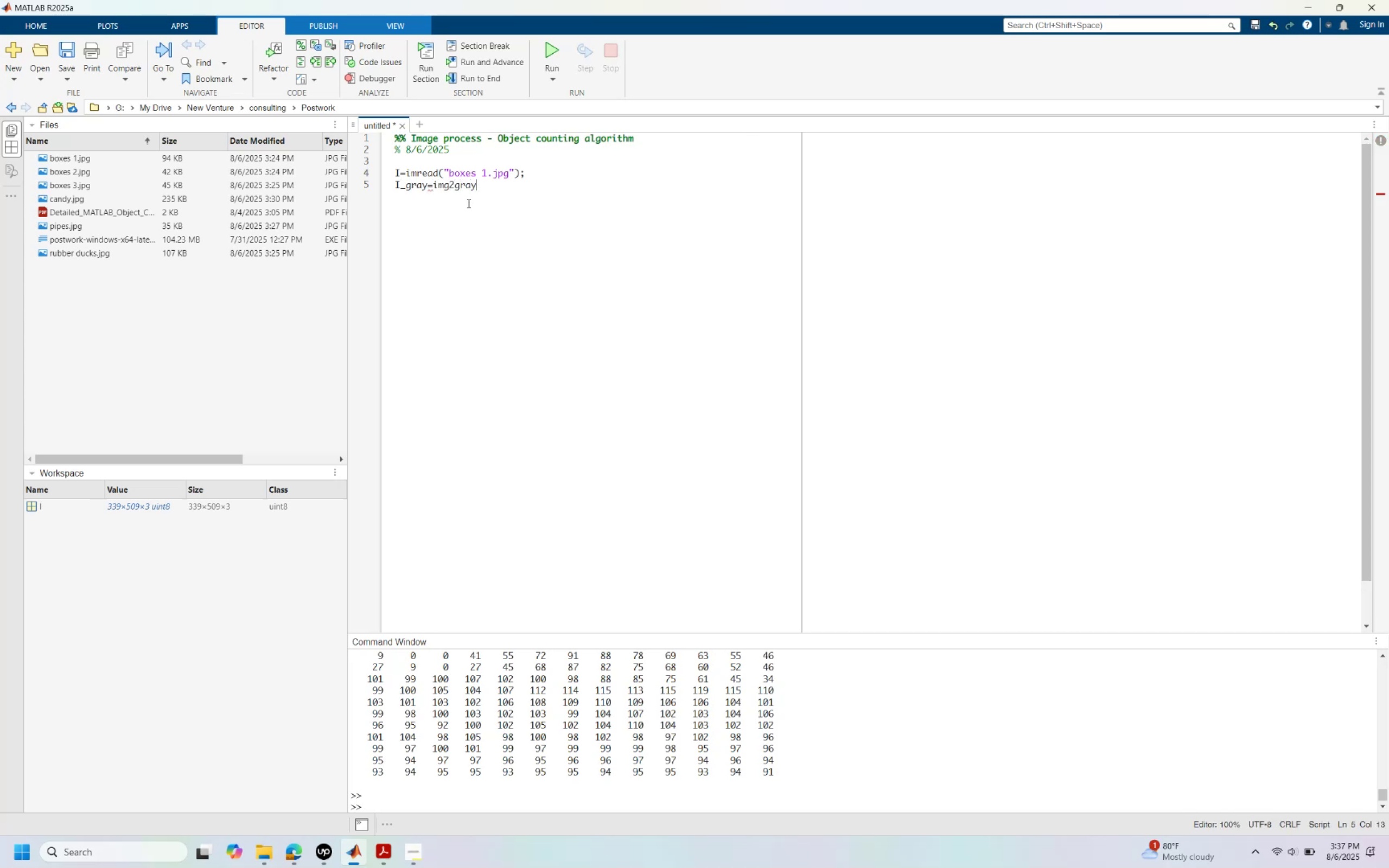 
key(Alt+AltLeft)
 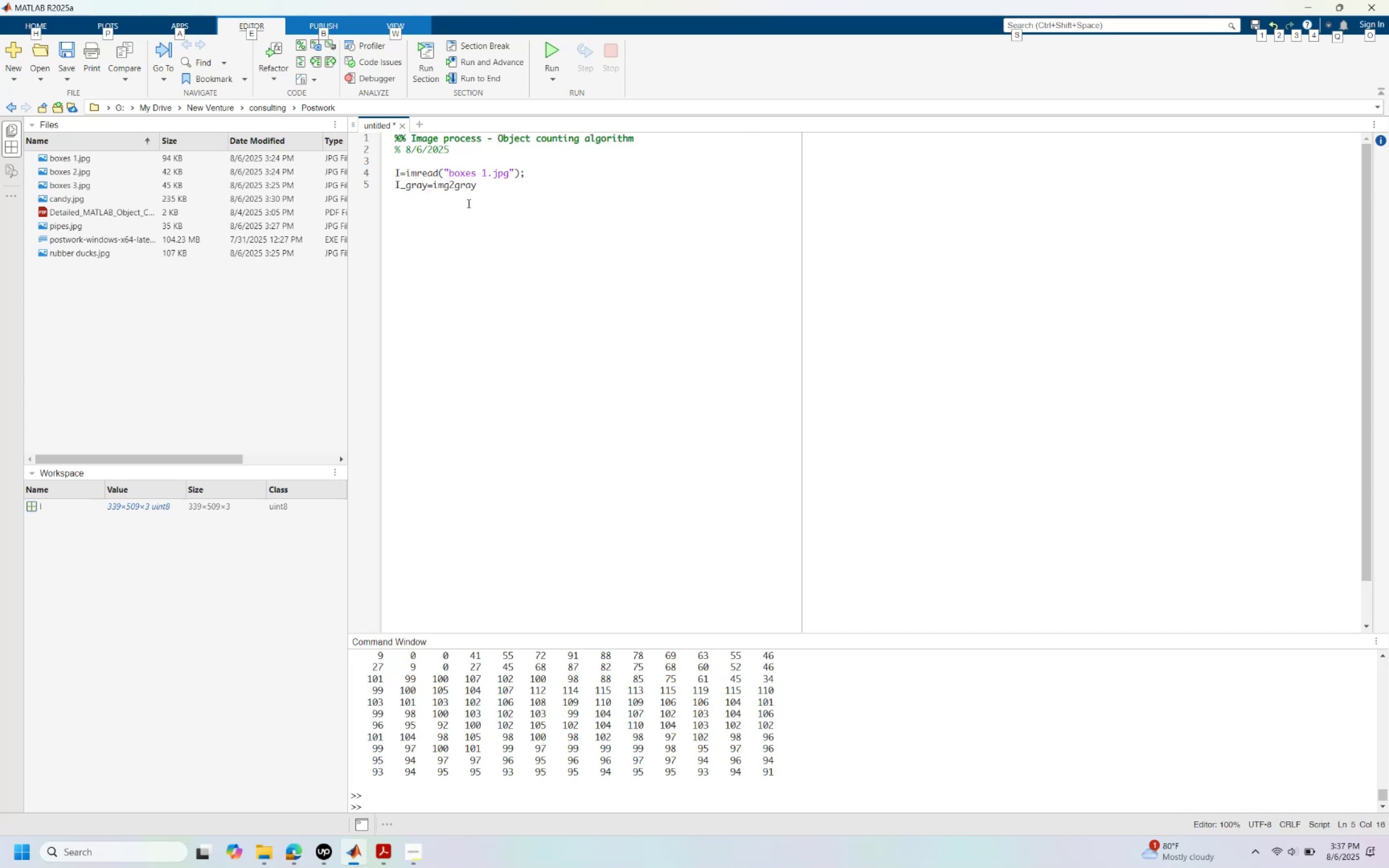 
key(Alt+Tab)
 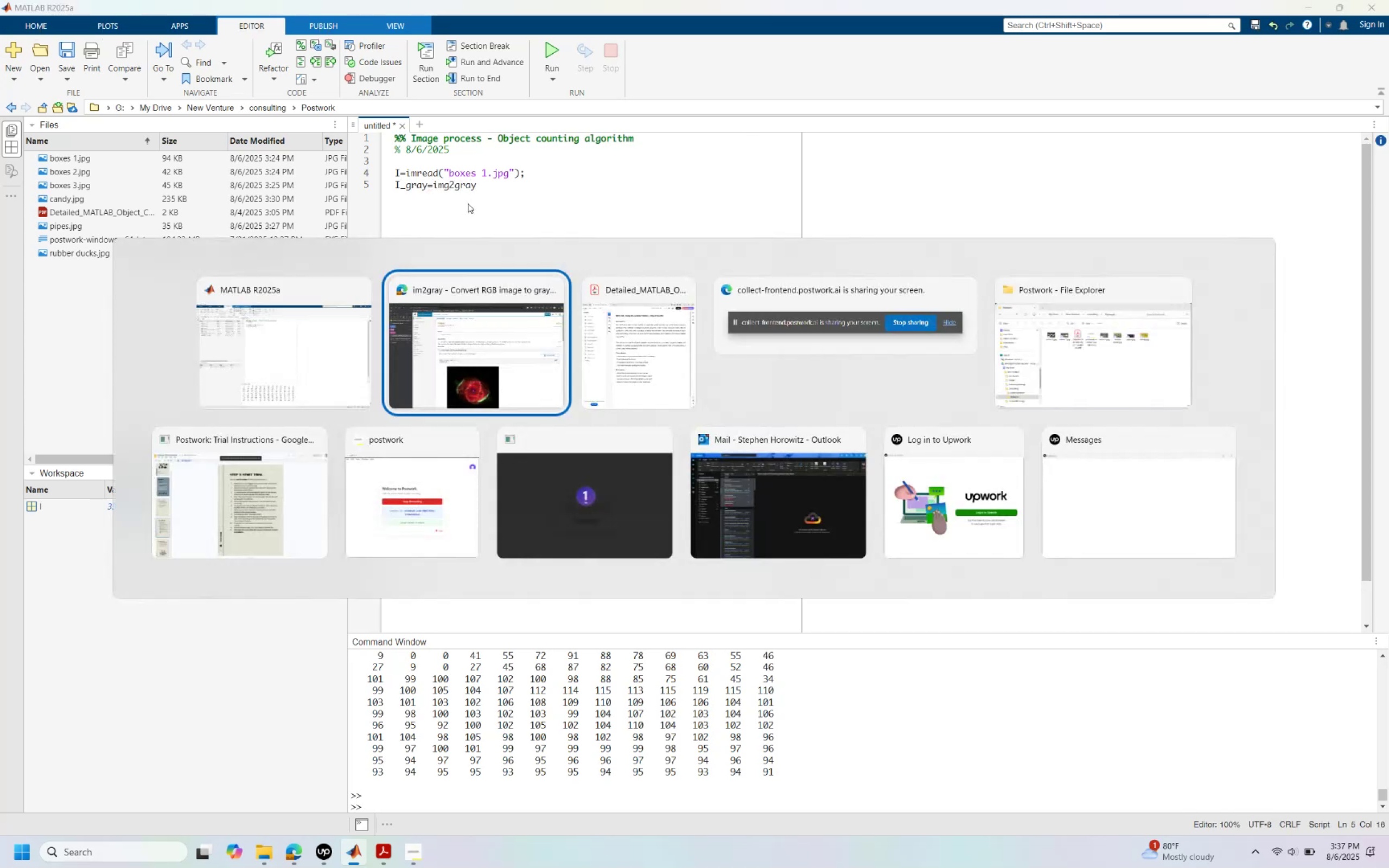 
key(Alt+Tab)
 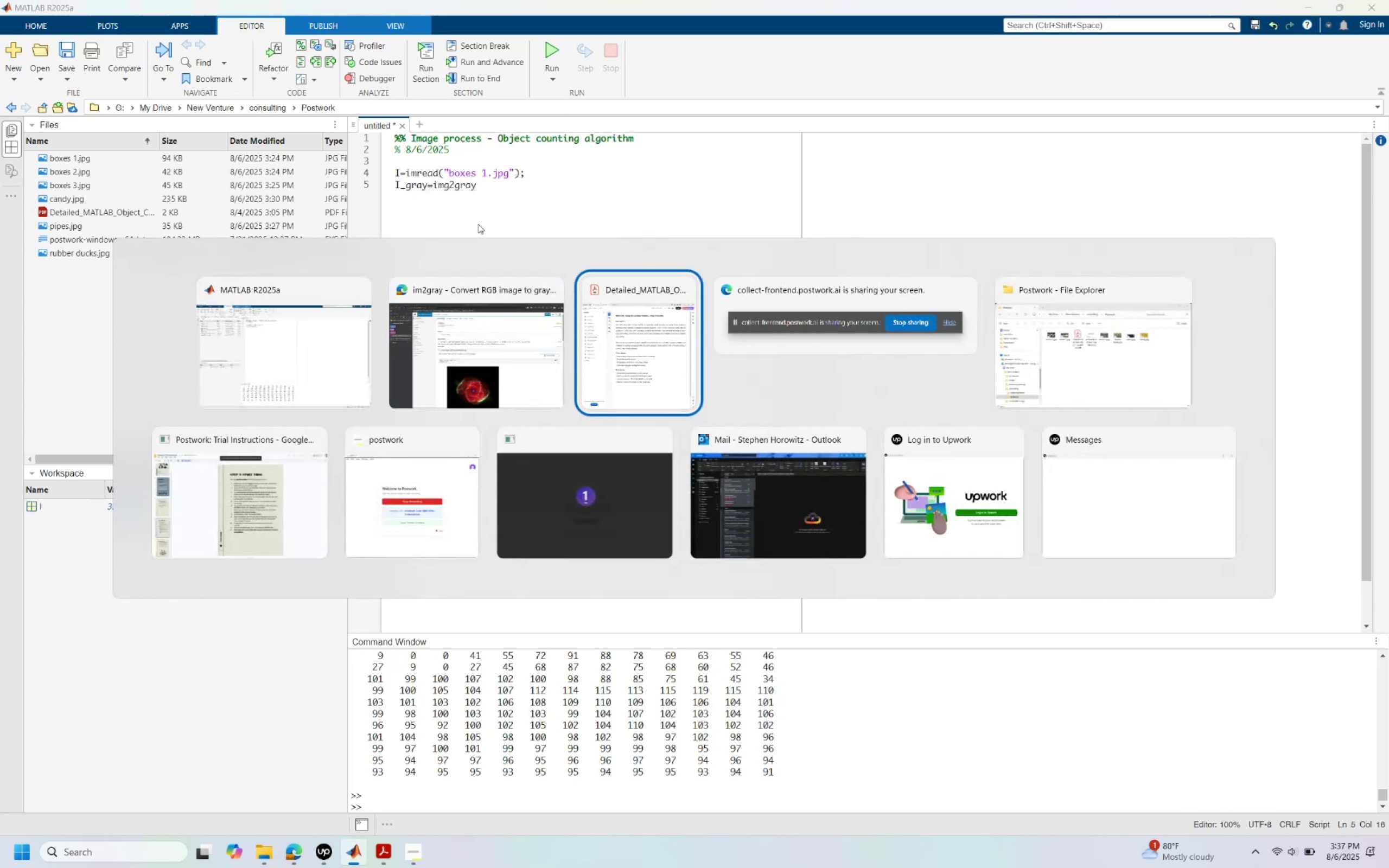 
left_click([472, 309])
 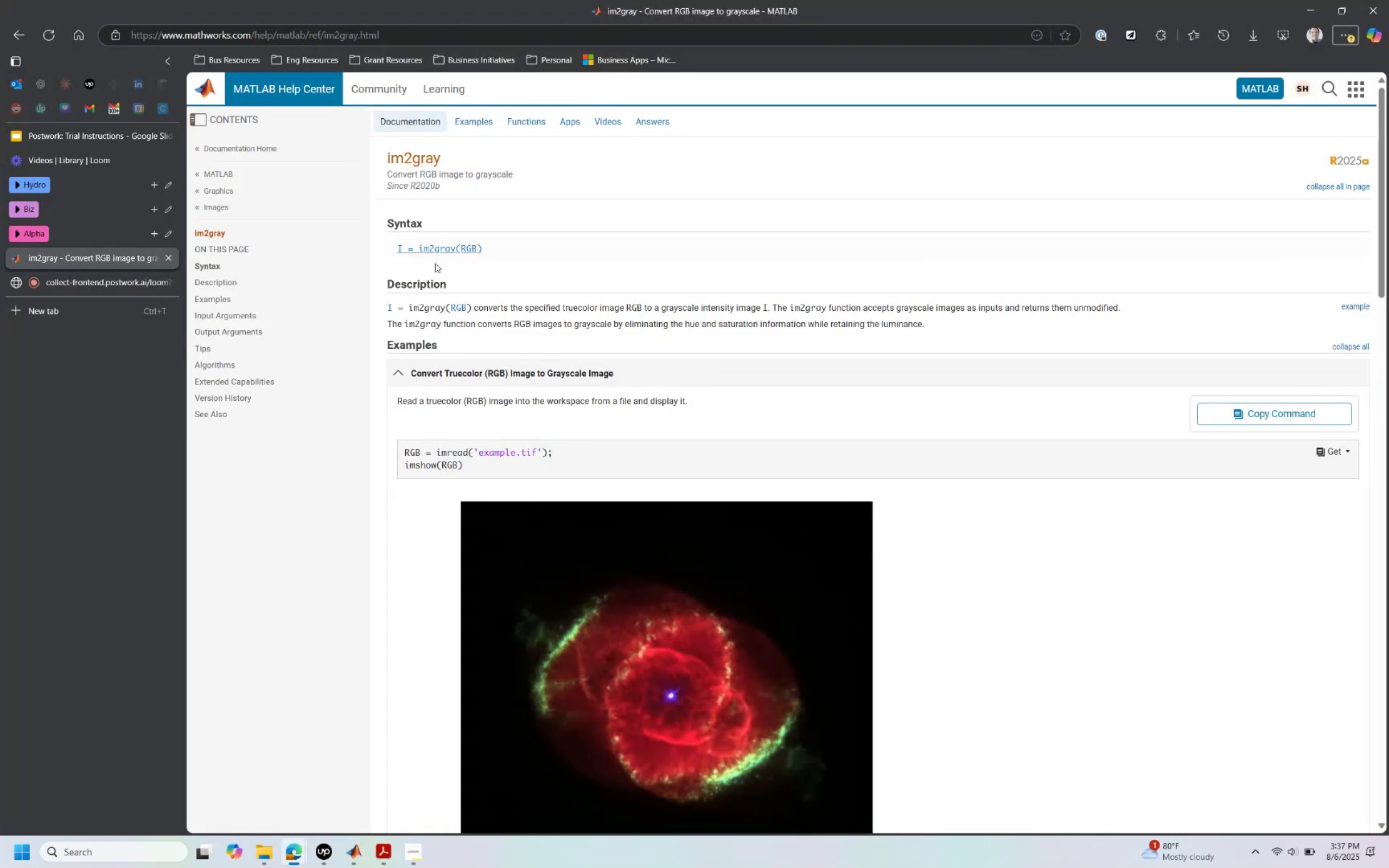 
key(Alt+AltLeft)
 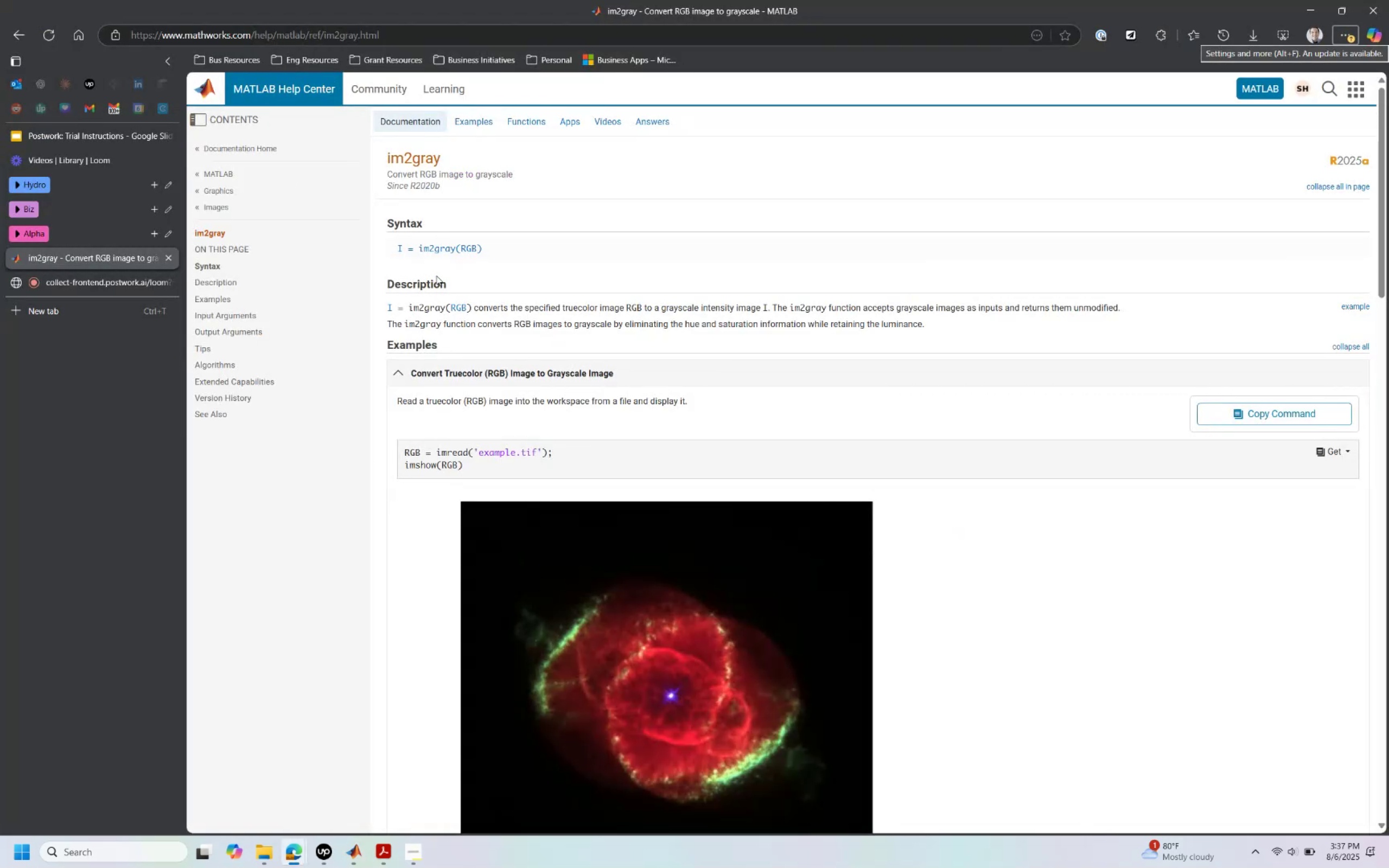 
key(Alt+Tab)
 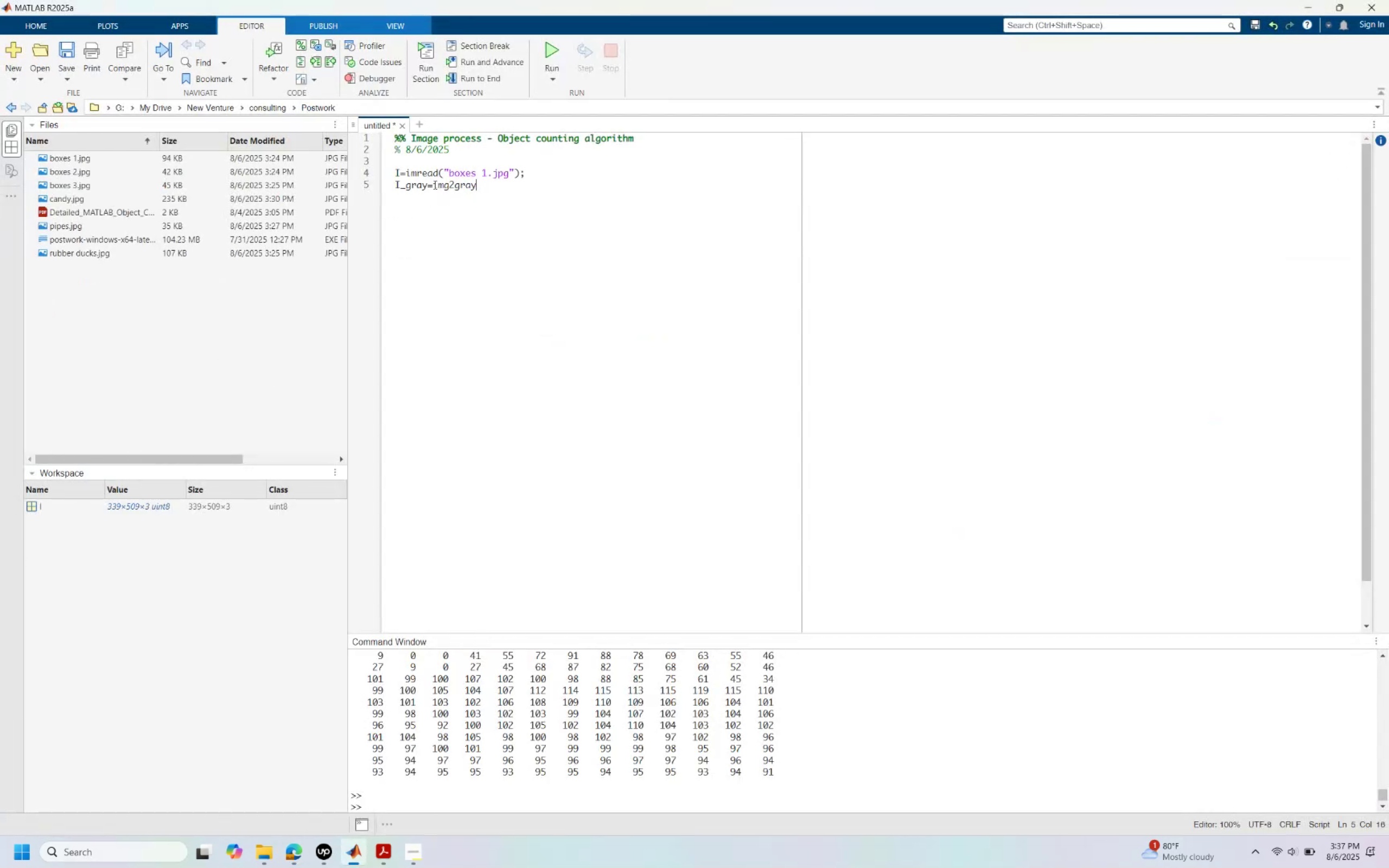 
left_click([449, 186])
 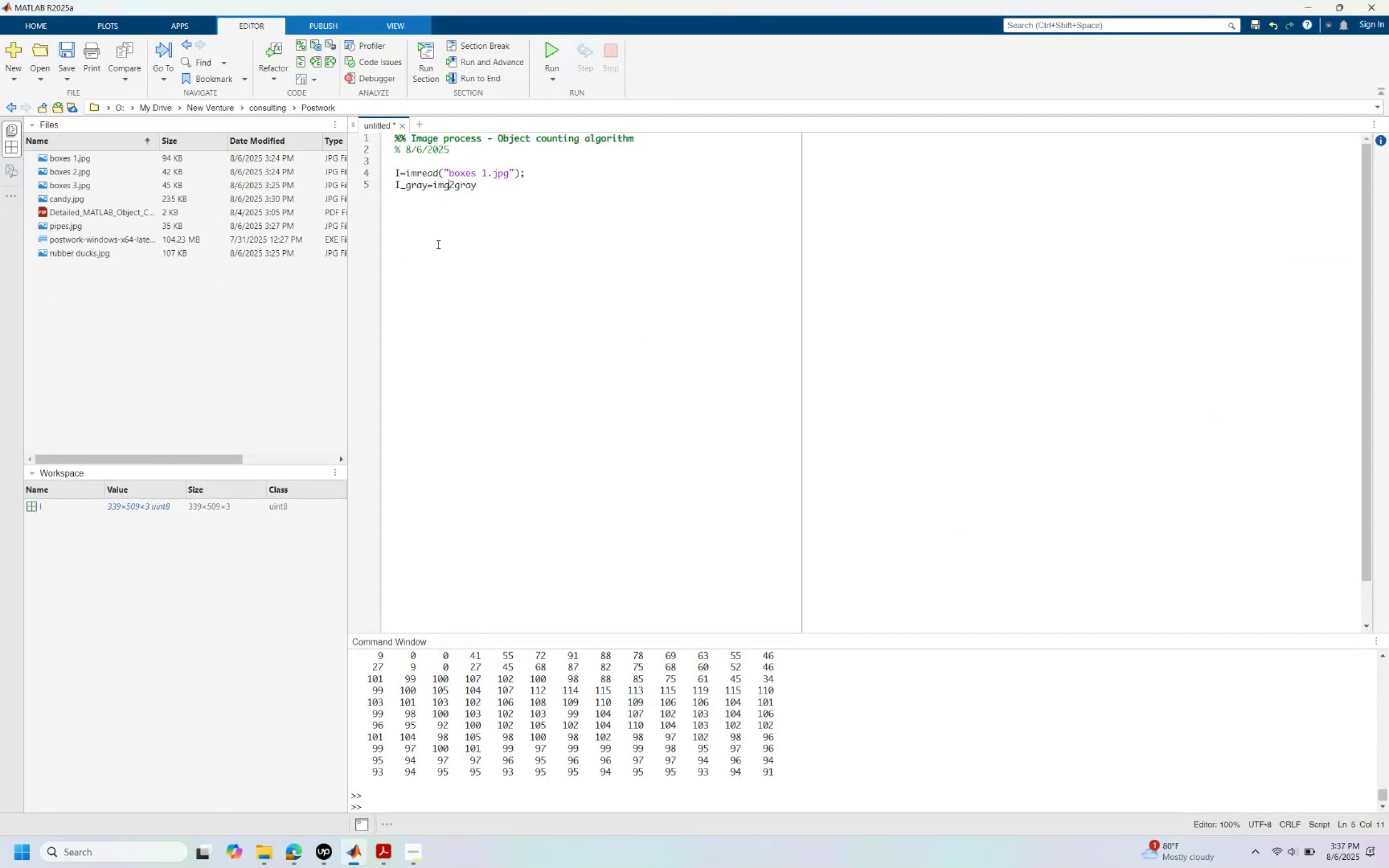 
key(Backspace)
 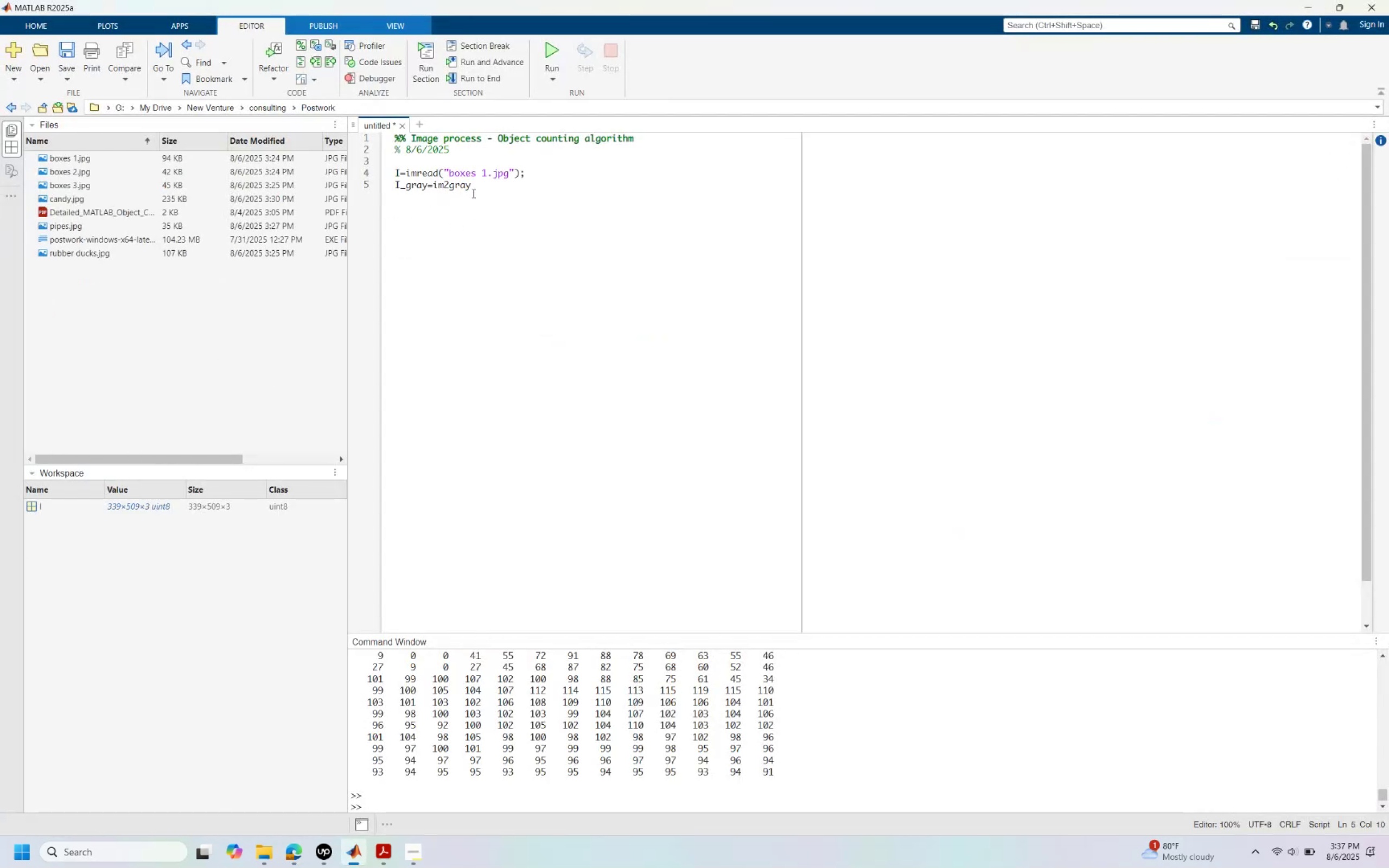 
left_click([474, 187])
 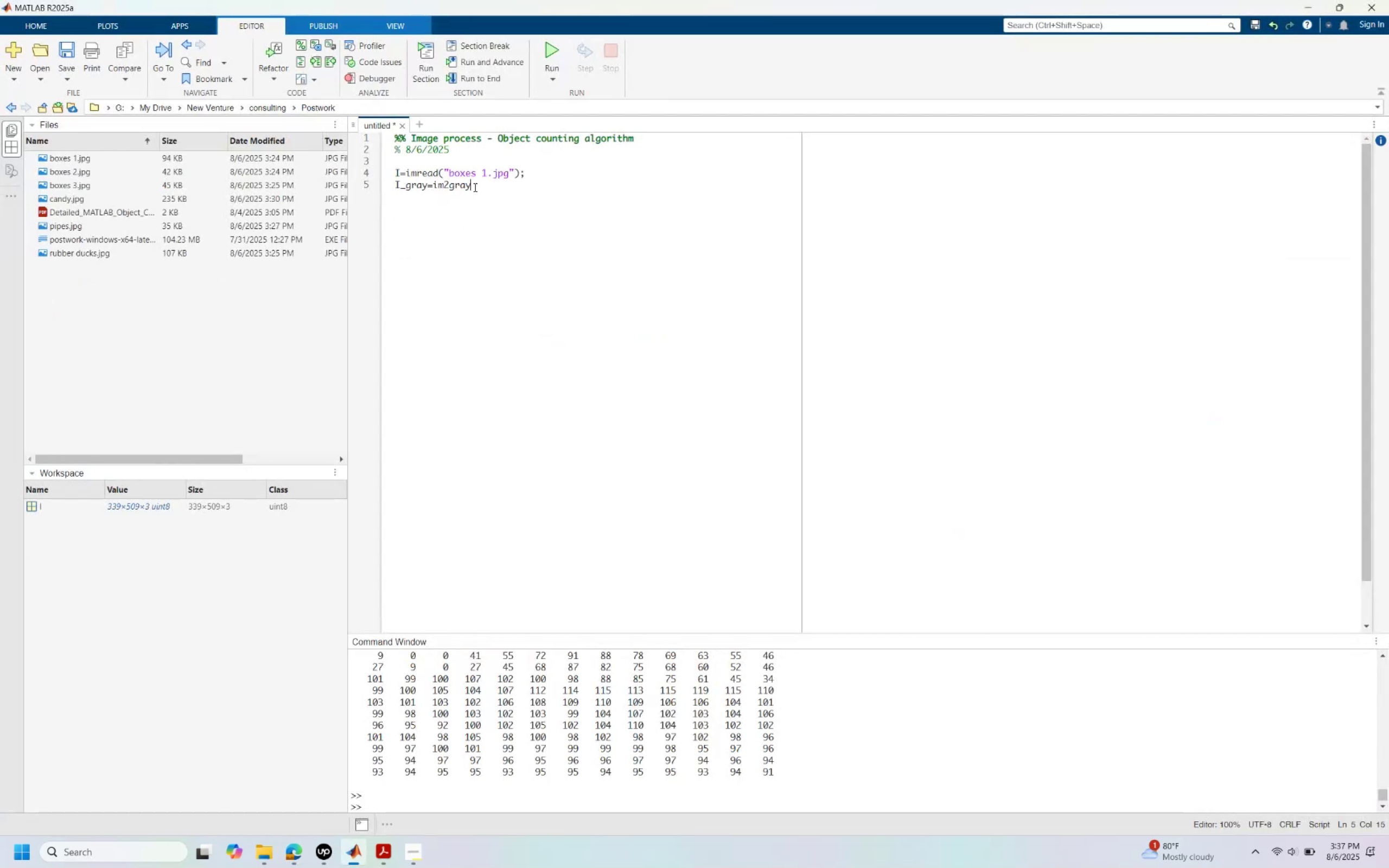 
type((I);)
 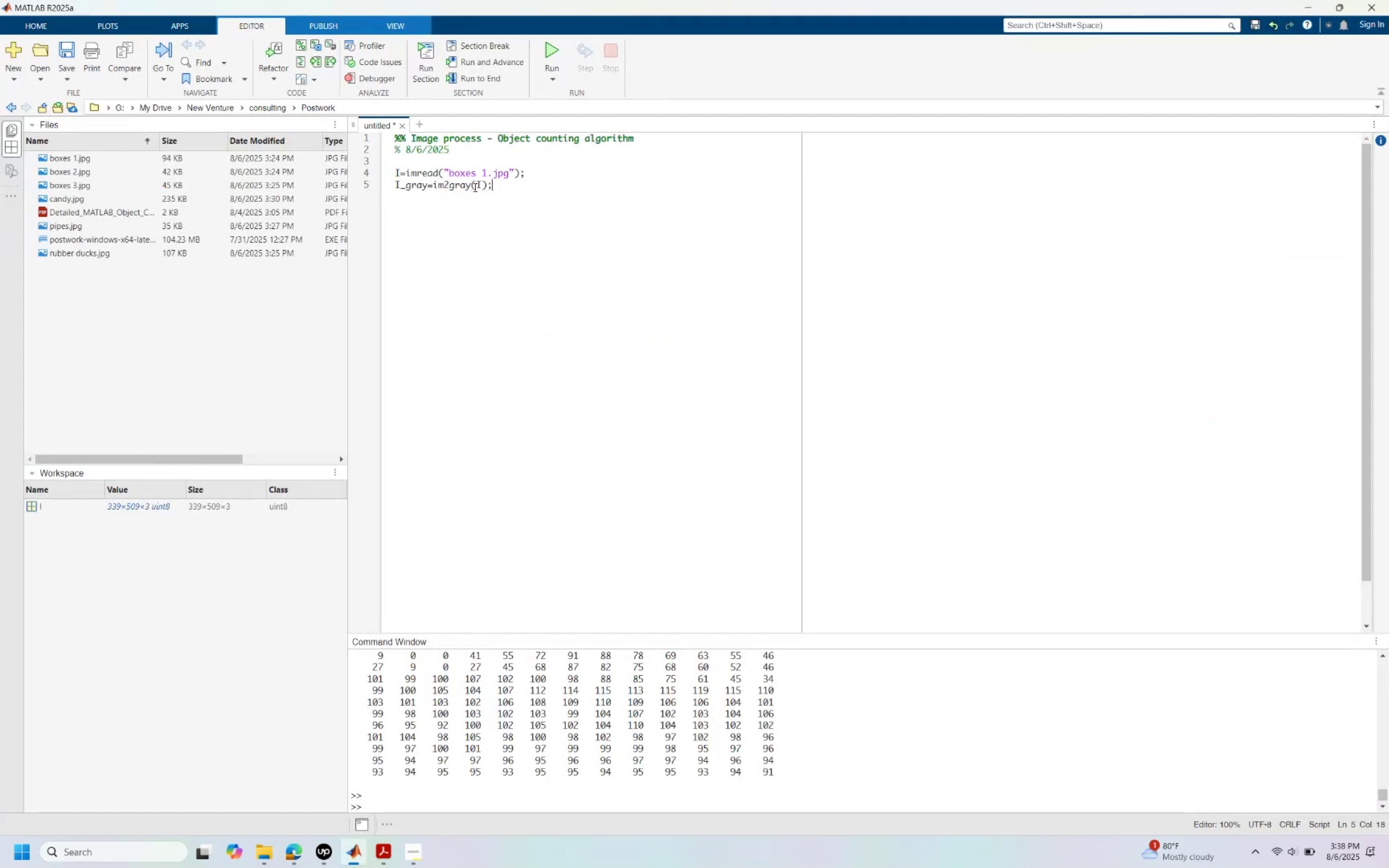 
key(Enter)
 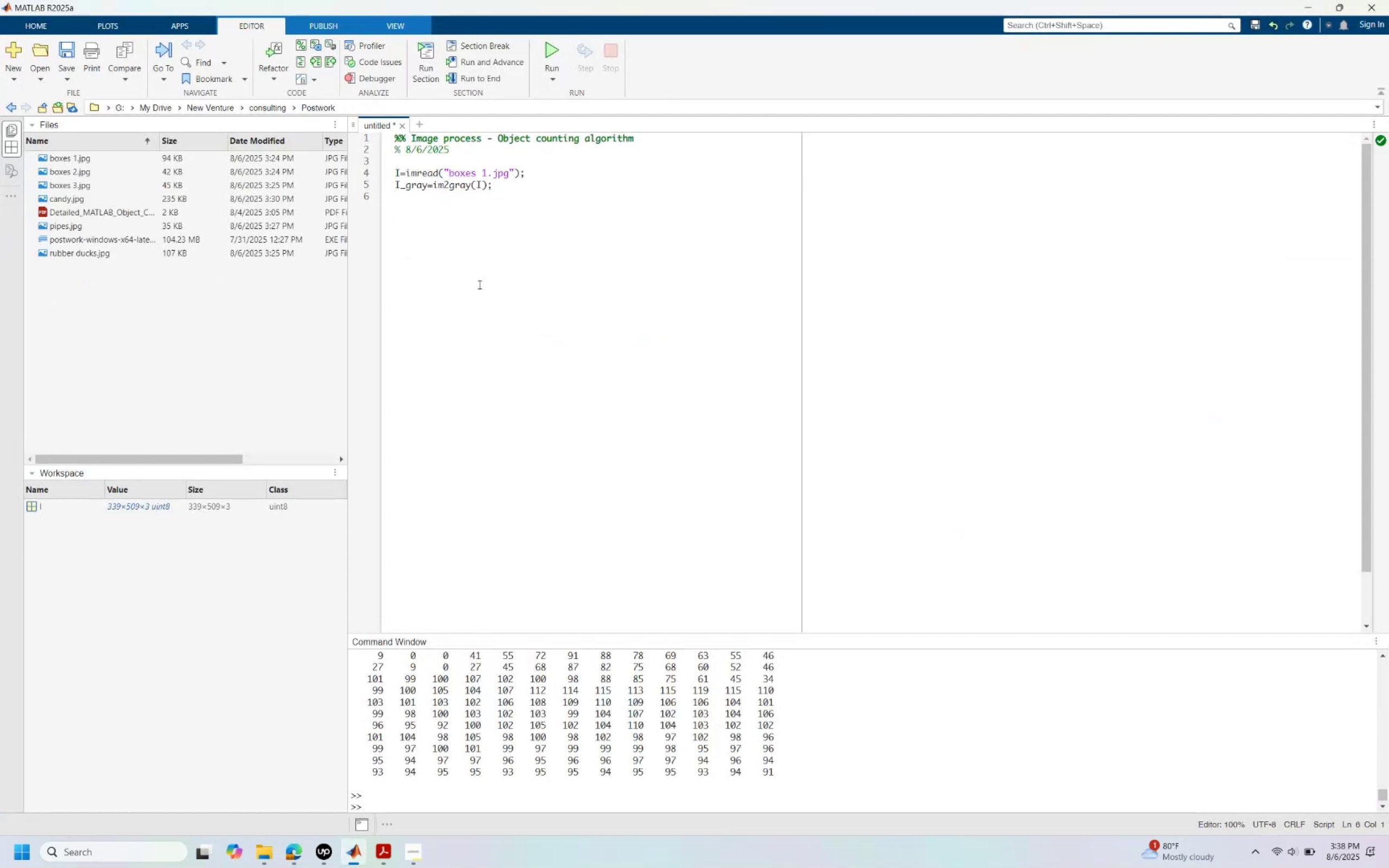 
key(ArrowUp)
 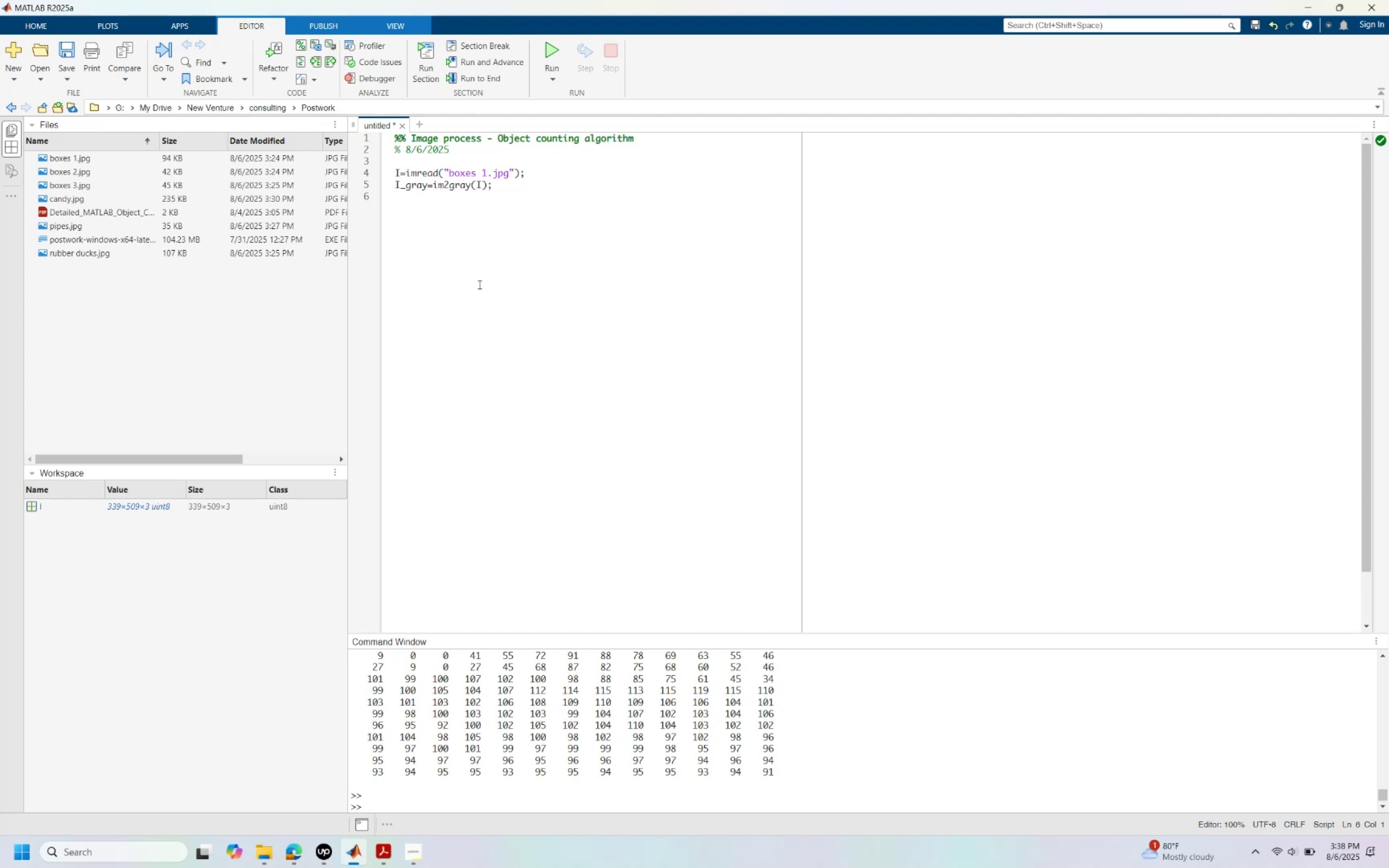 
key(ArrowUp)
 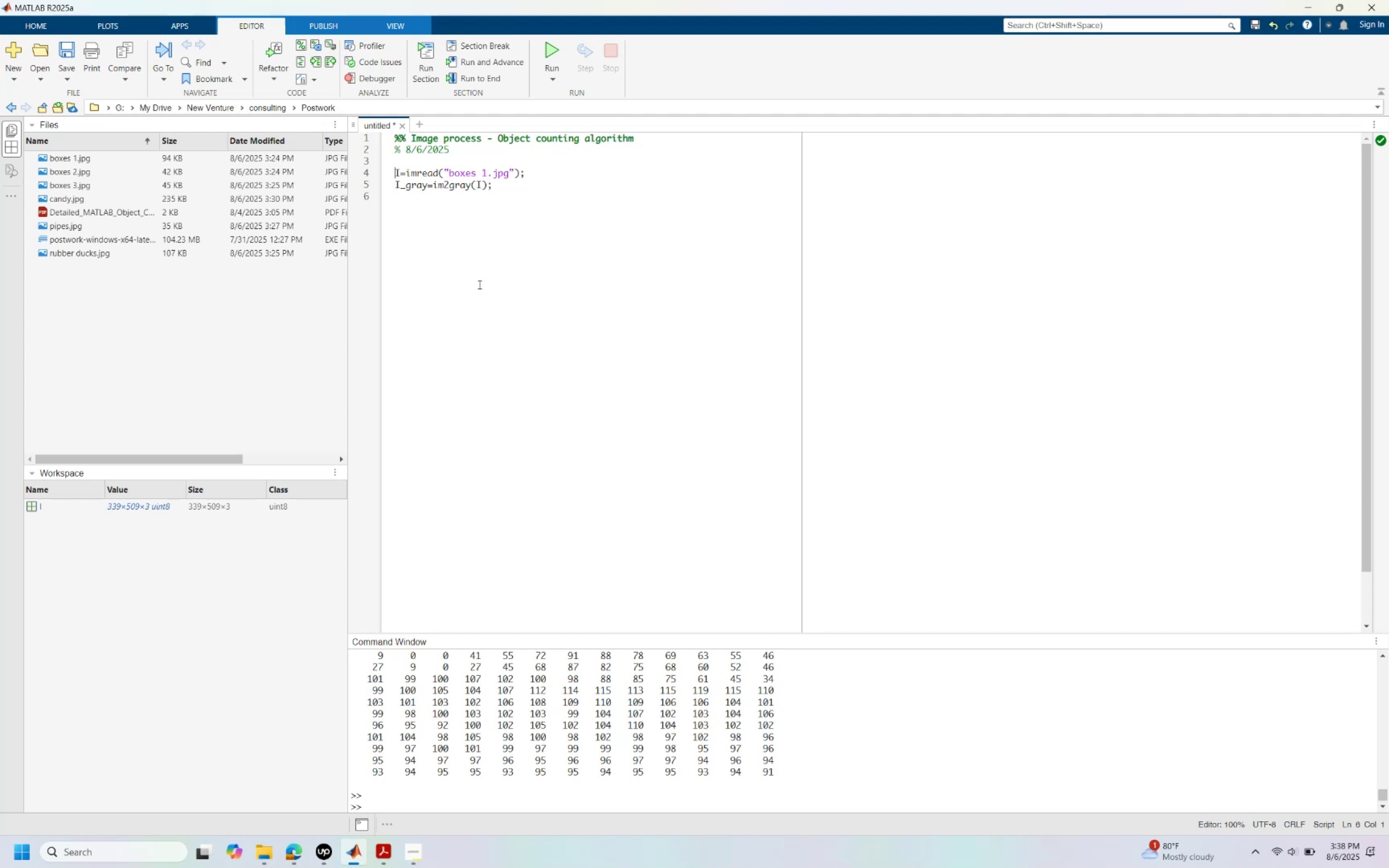 
key(Enter)
 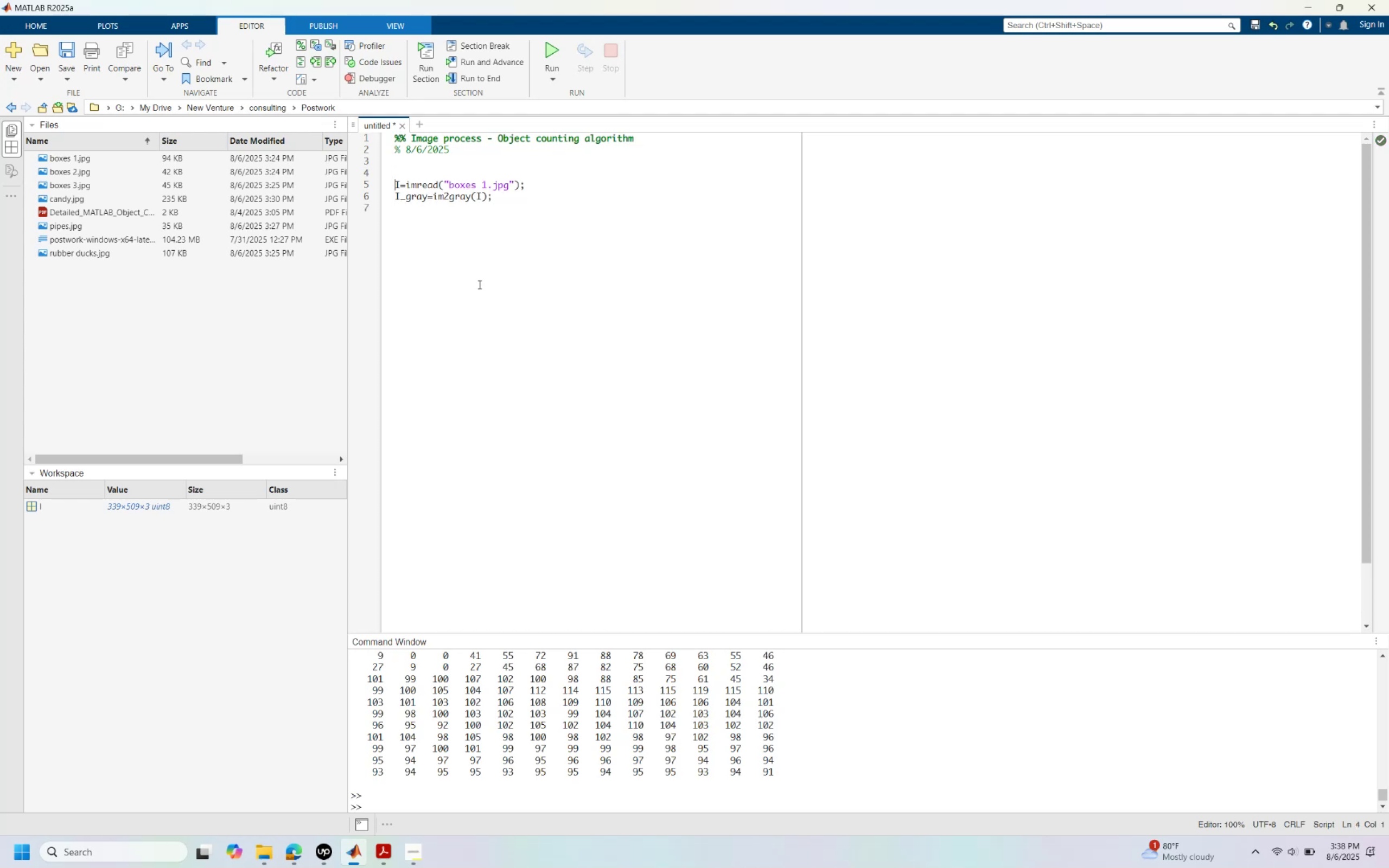 
key(ArrowUp)
 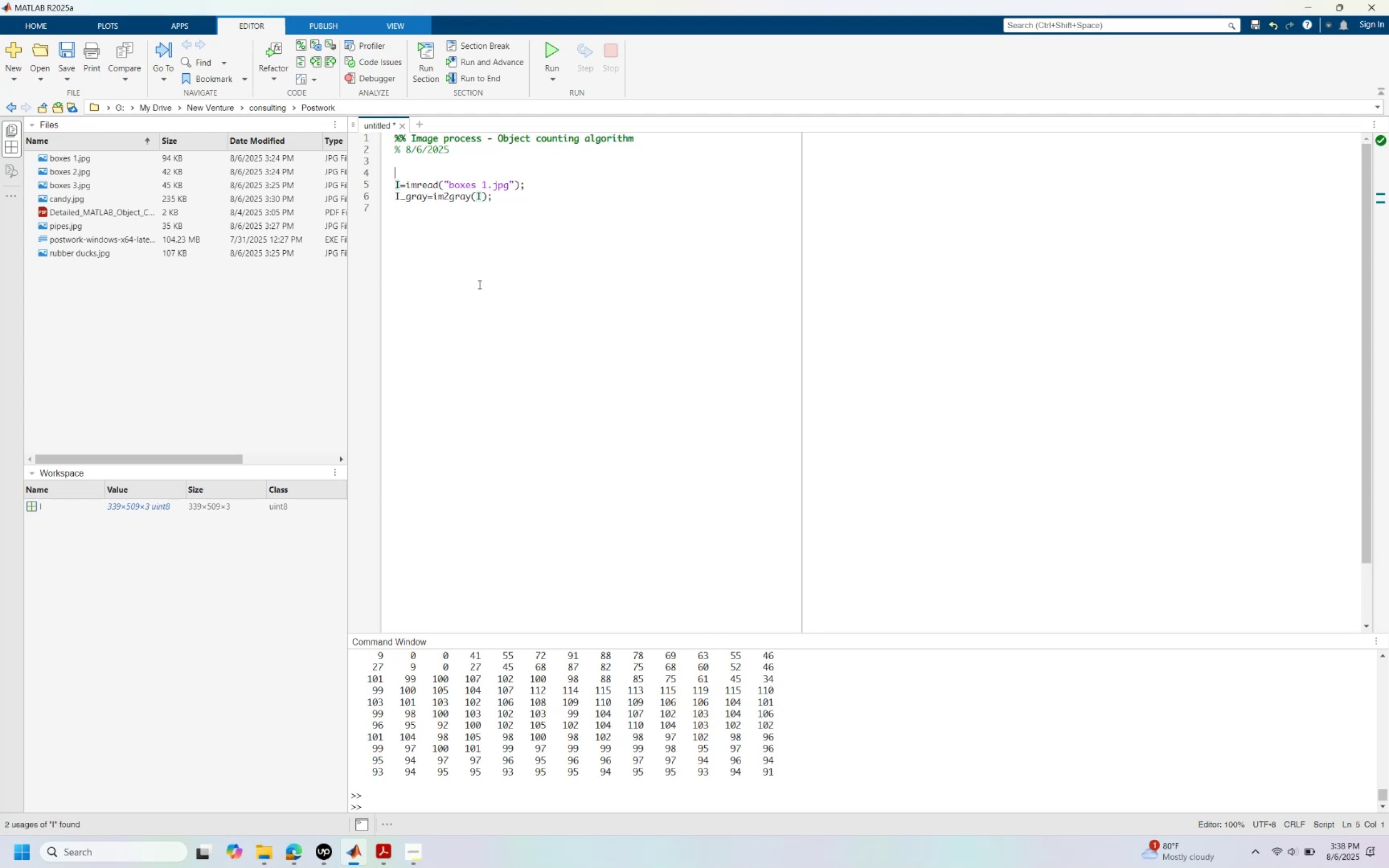 
type(%Read image and )
key(Backspace)
key(Backspace)
key(Backspace)
key(Backspace)
key(Backspace)
type(, grayscale, and threshold)
 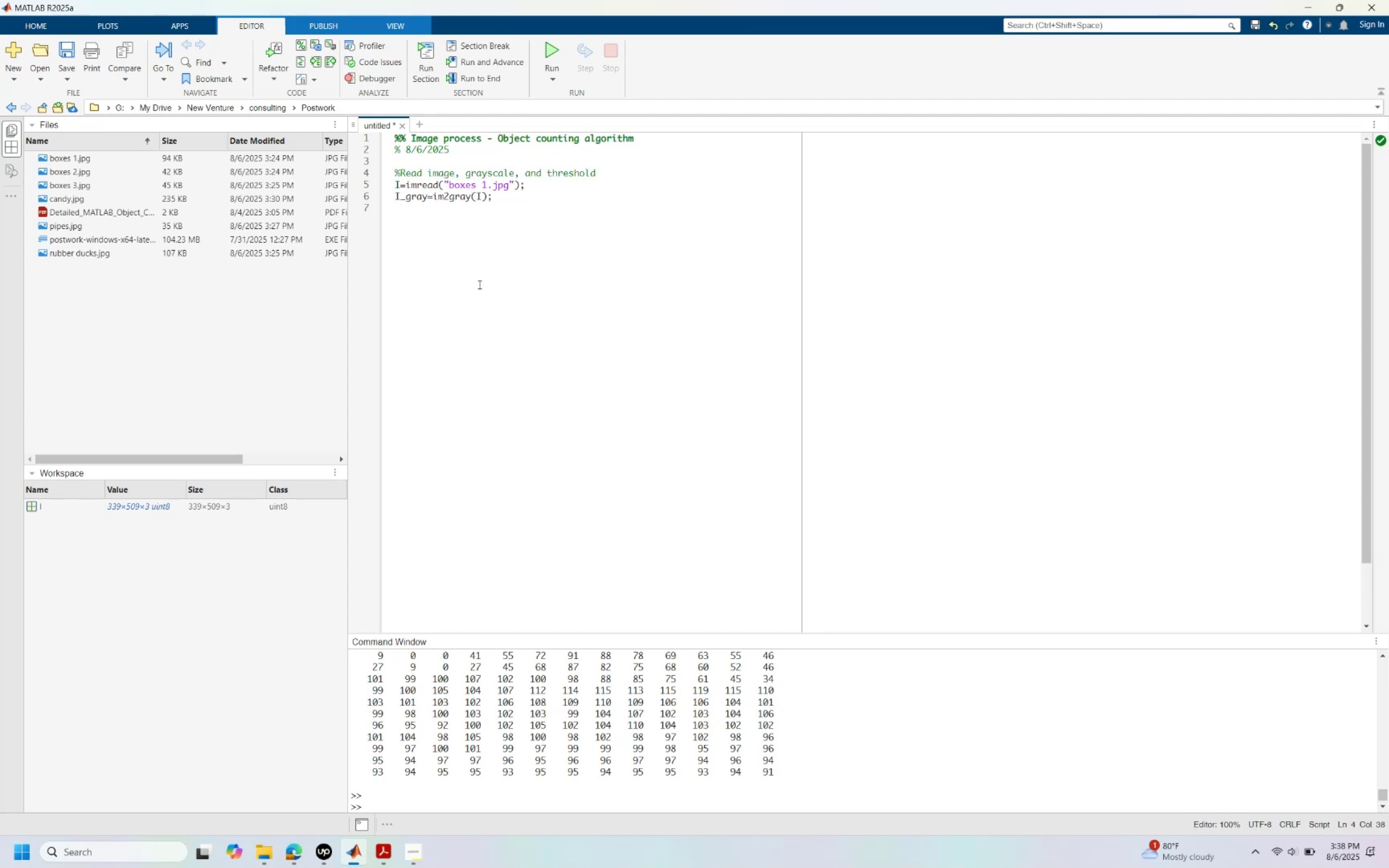 
key(ArrowDown)
 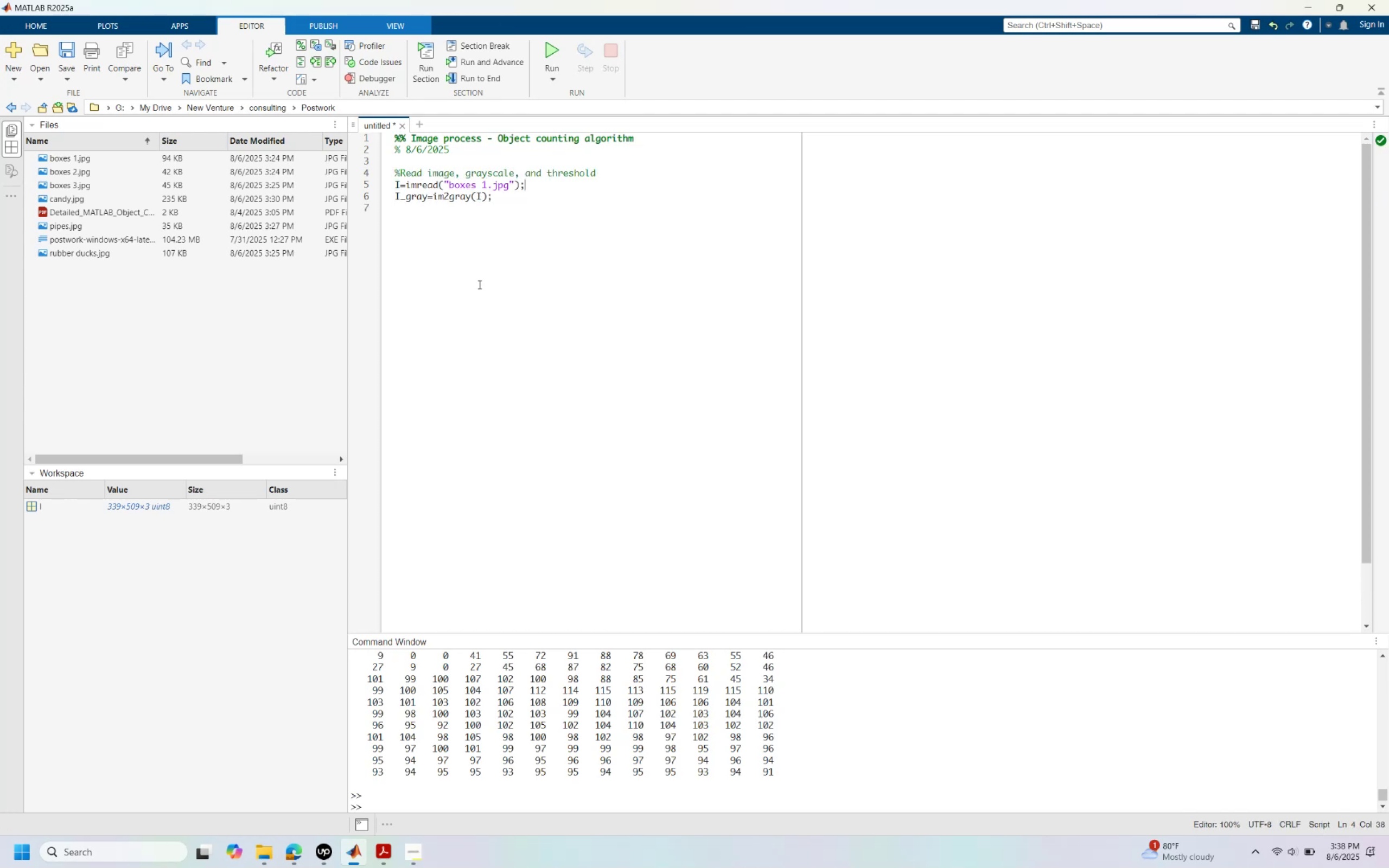 
key(ArrowDown)
 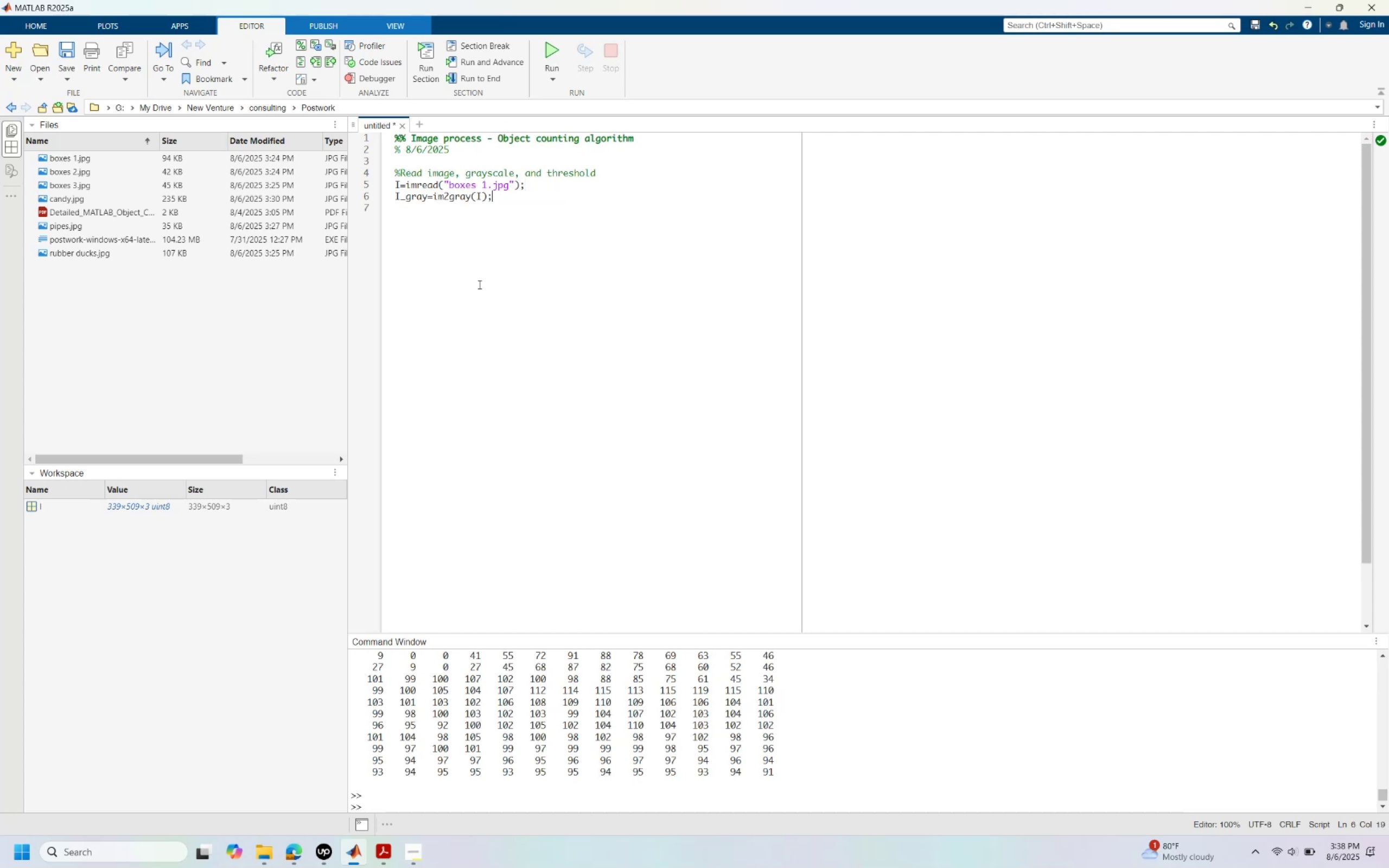 
key(Enter)
 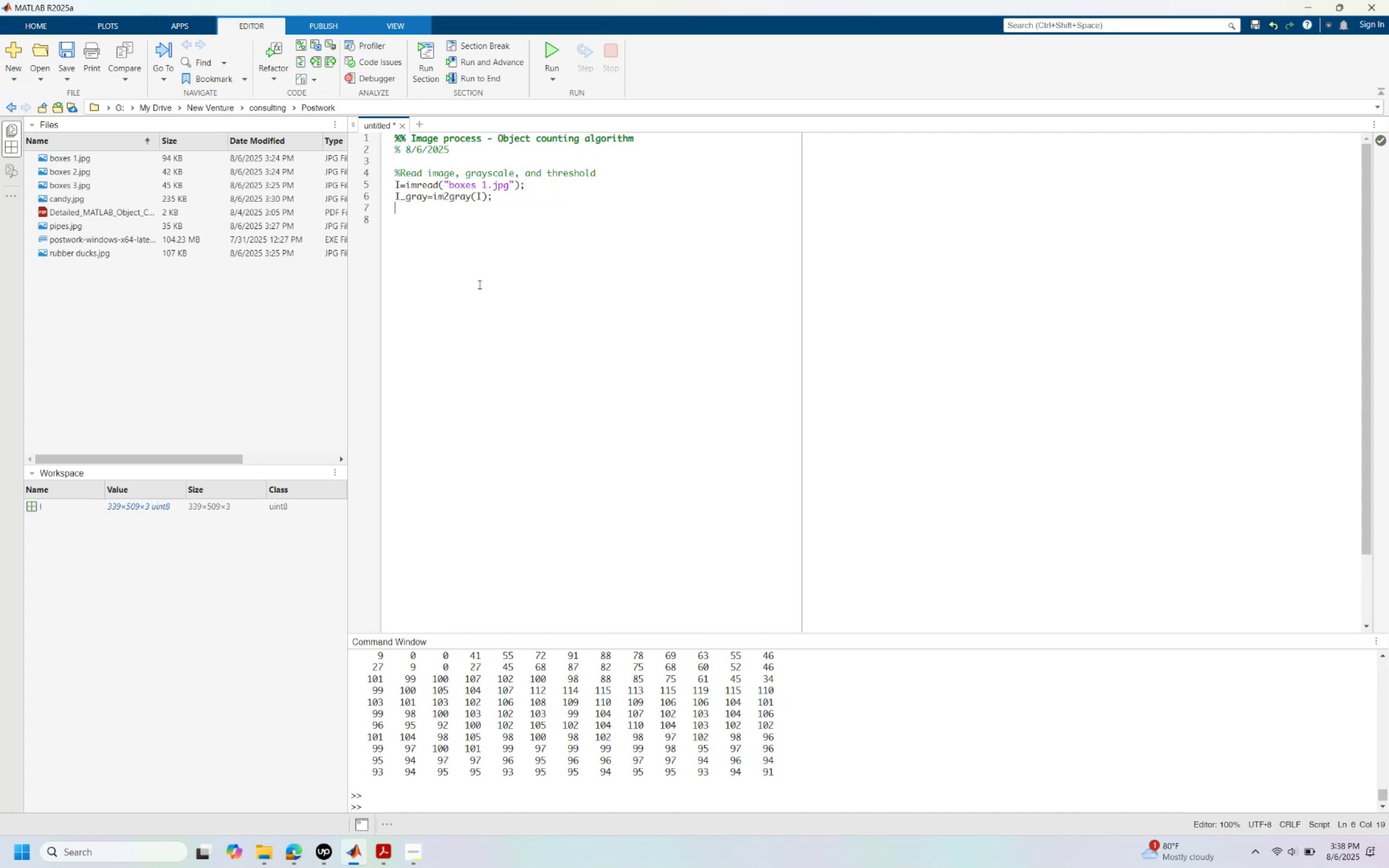 
key(Enter)
 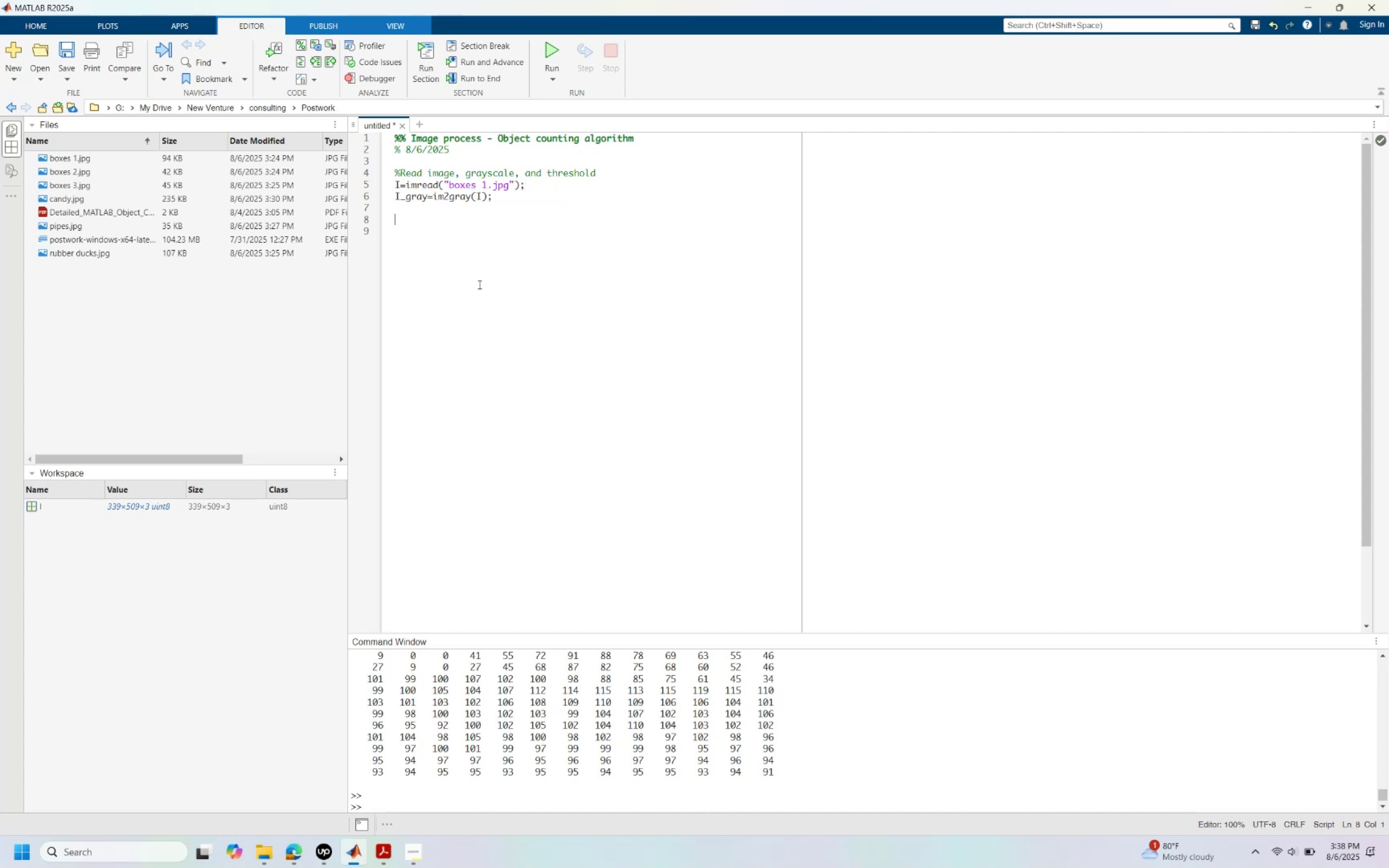 
hold_key(key=ShiftRight, duration=0.35)
 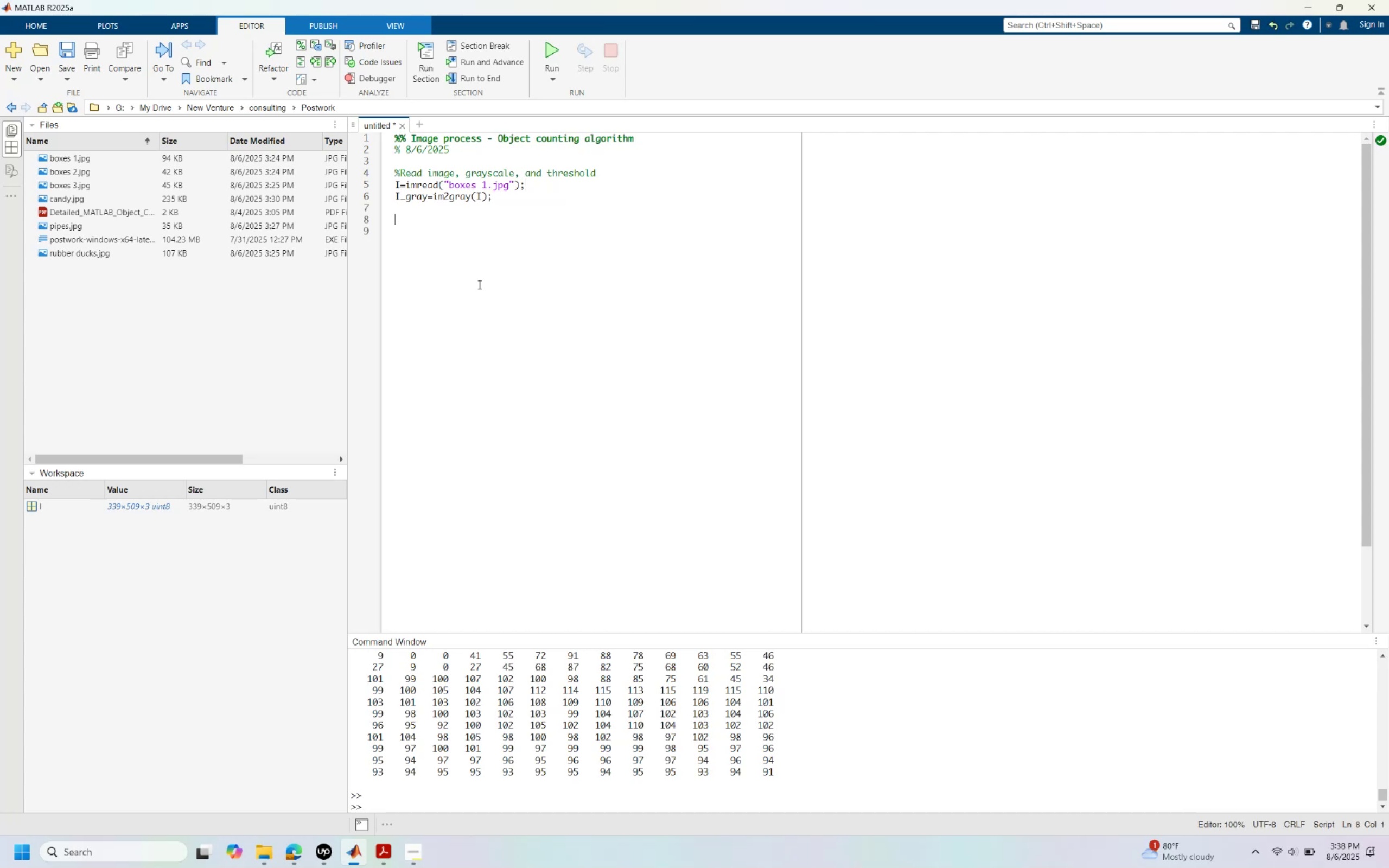 
key(Shift+ShiftRight)
 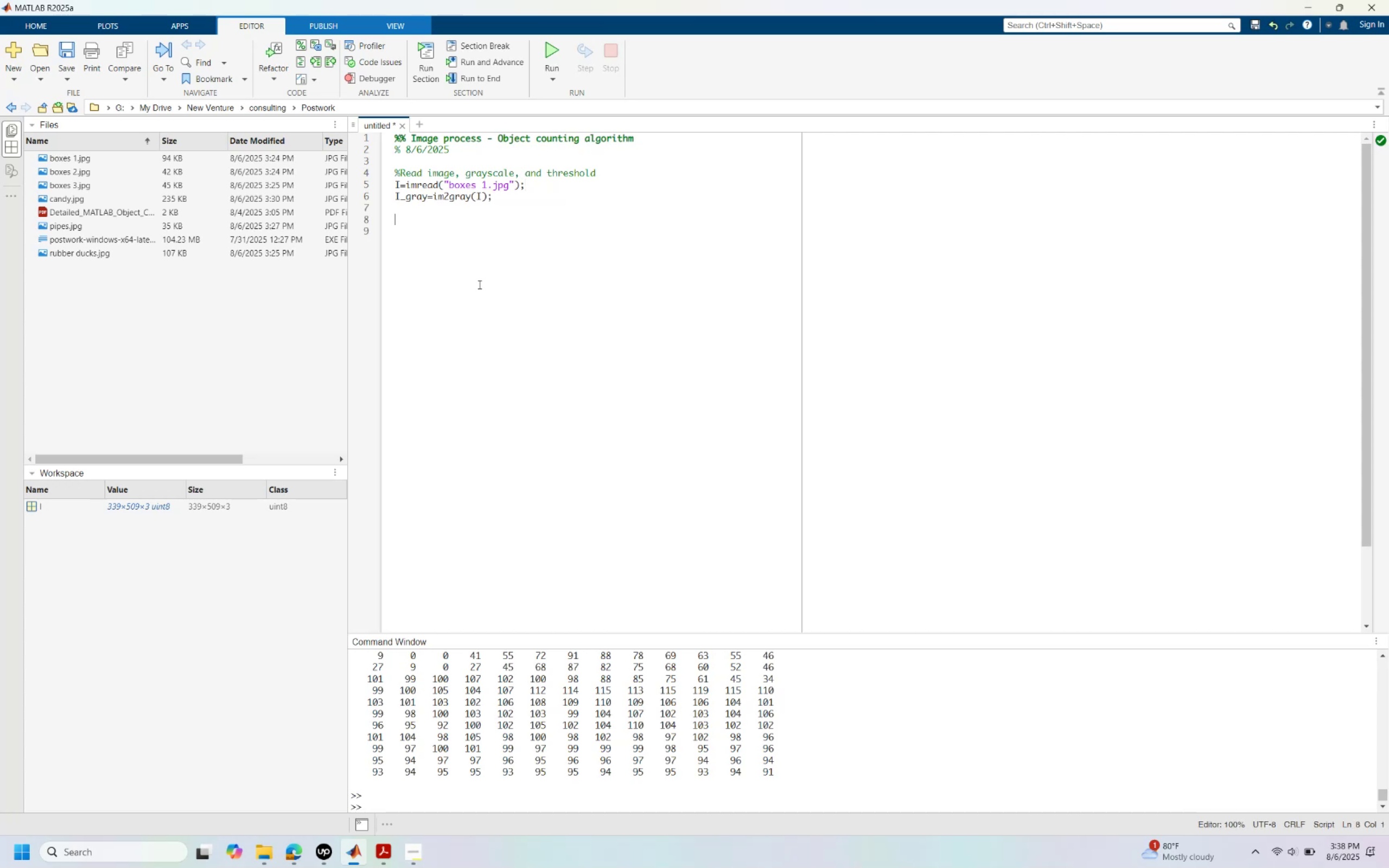 
key(Shift+I)
 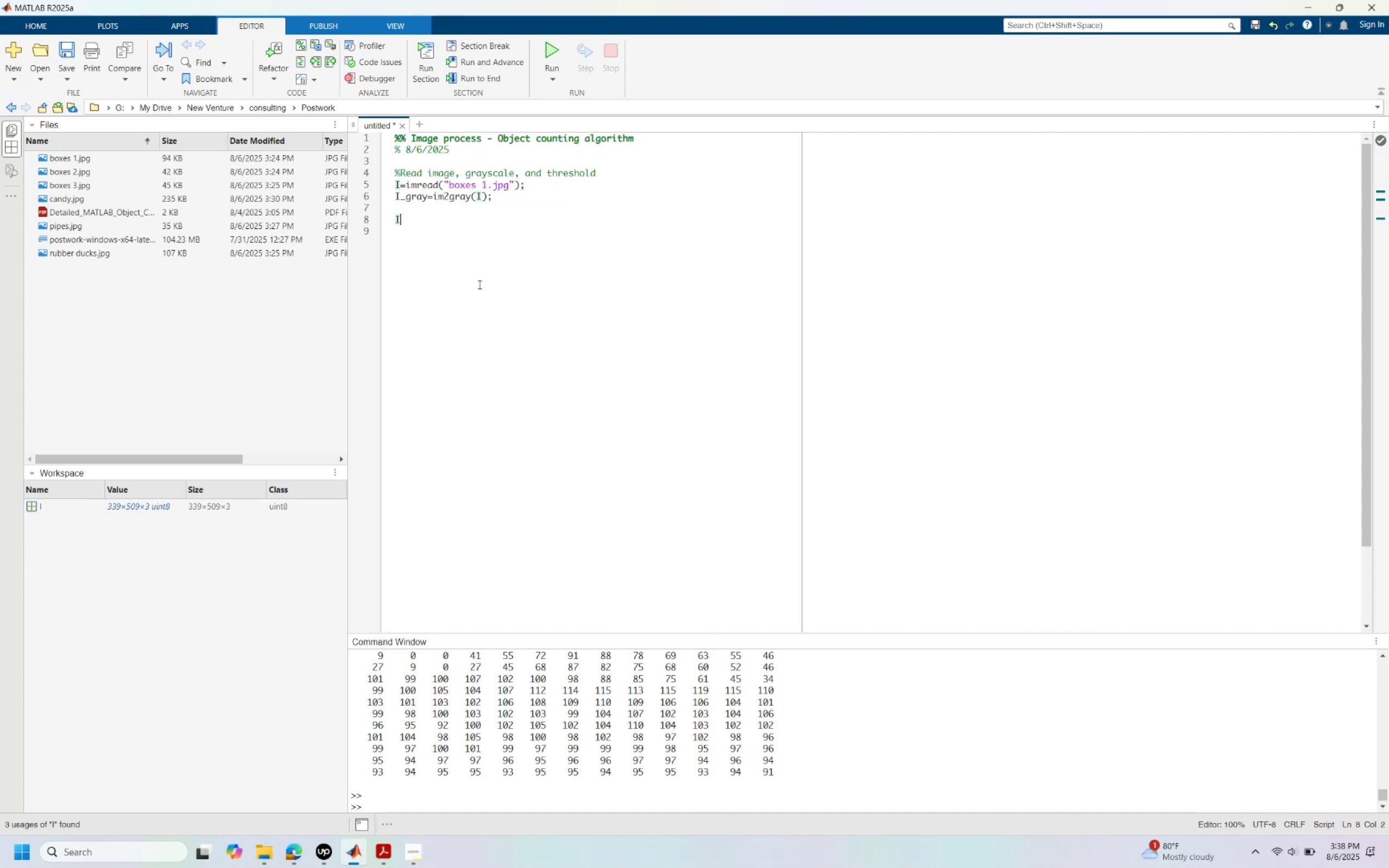 
key(Shift+Minus)
 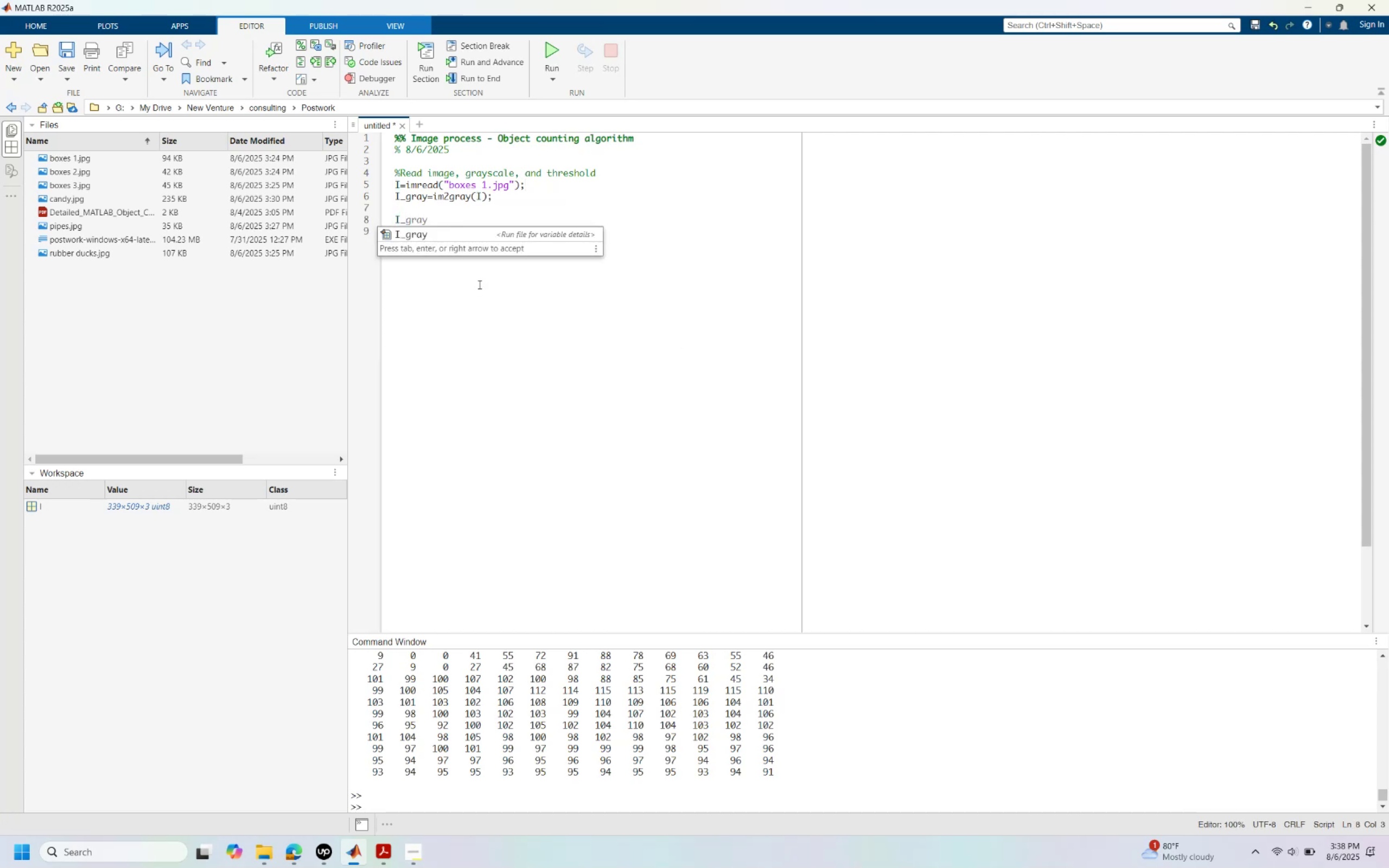 
type(thresd)
key(Backspace)
type(h_adapt = )
key(Tab)
 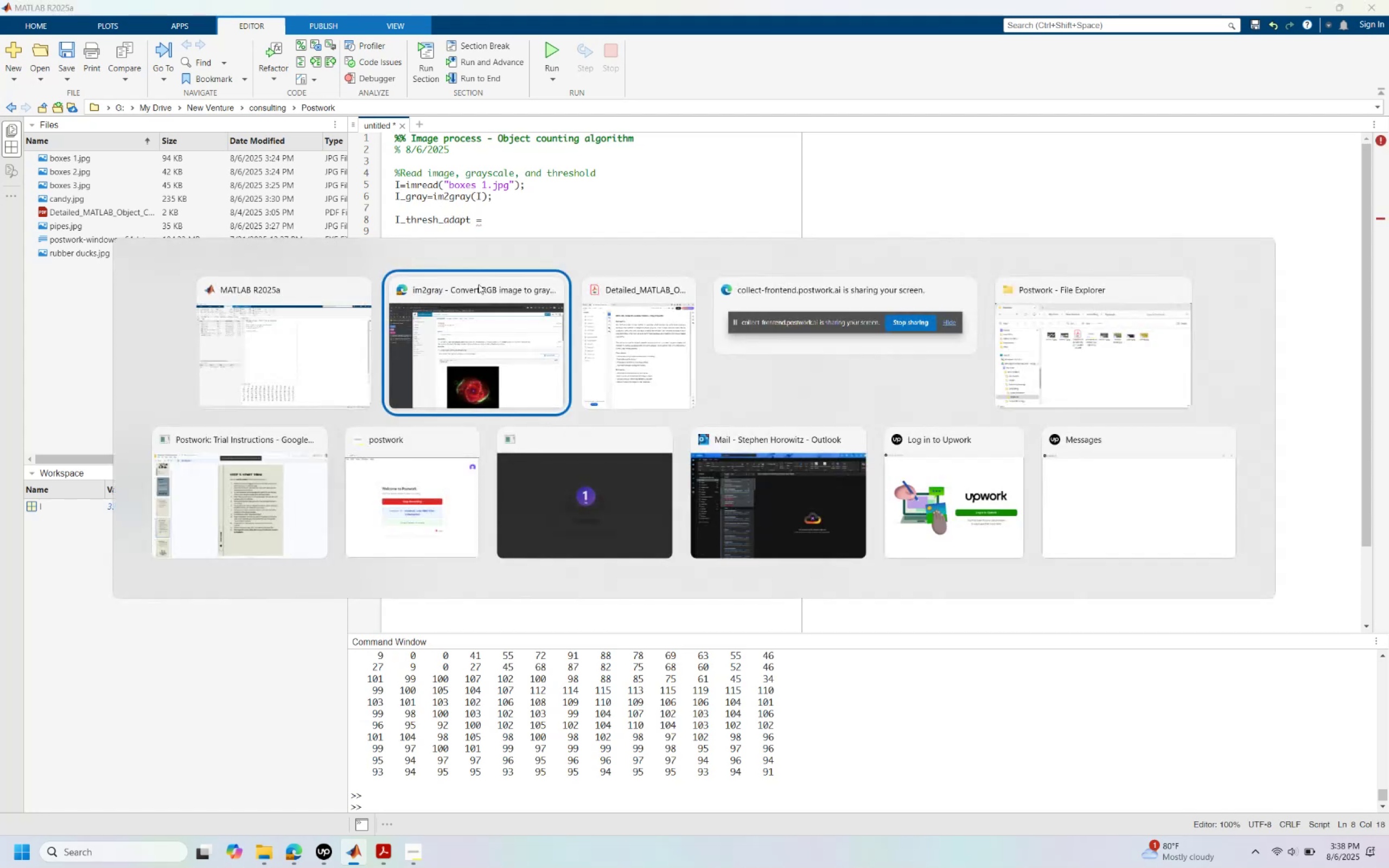 
hold_key(key=AltLeft, duration=0.72)
 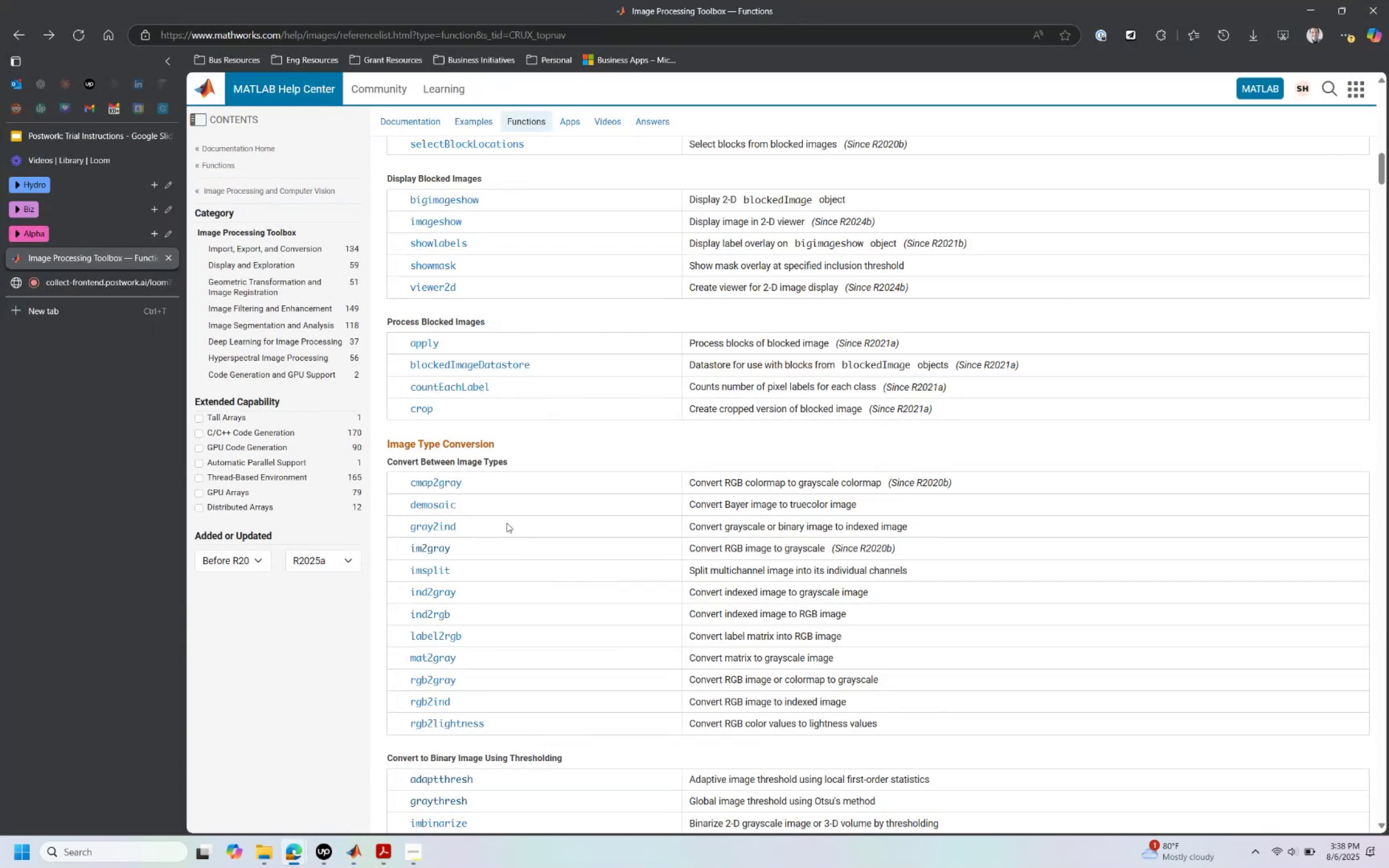 
wait(6.41)
 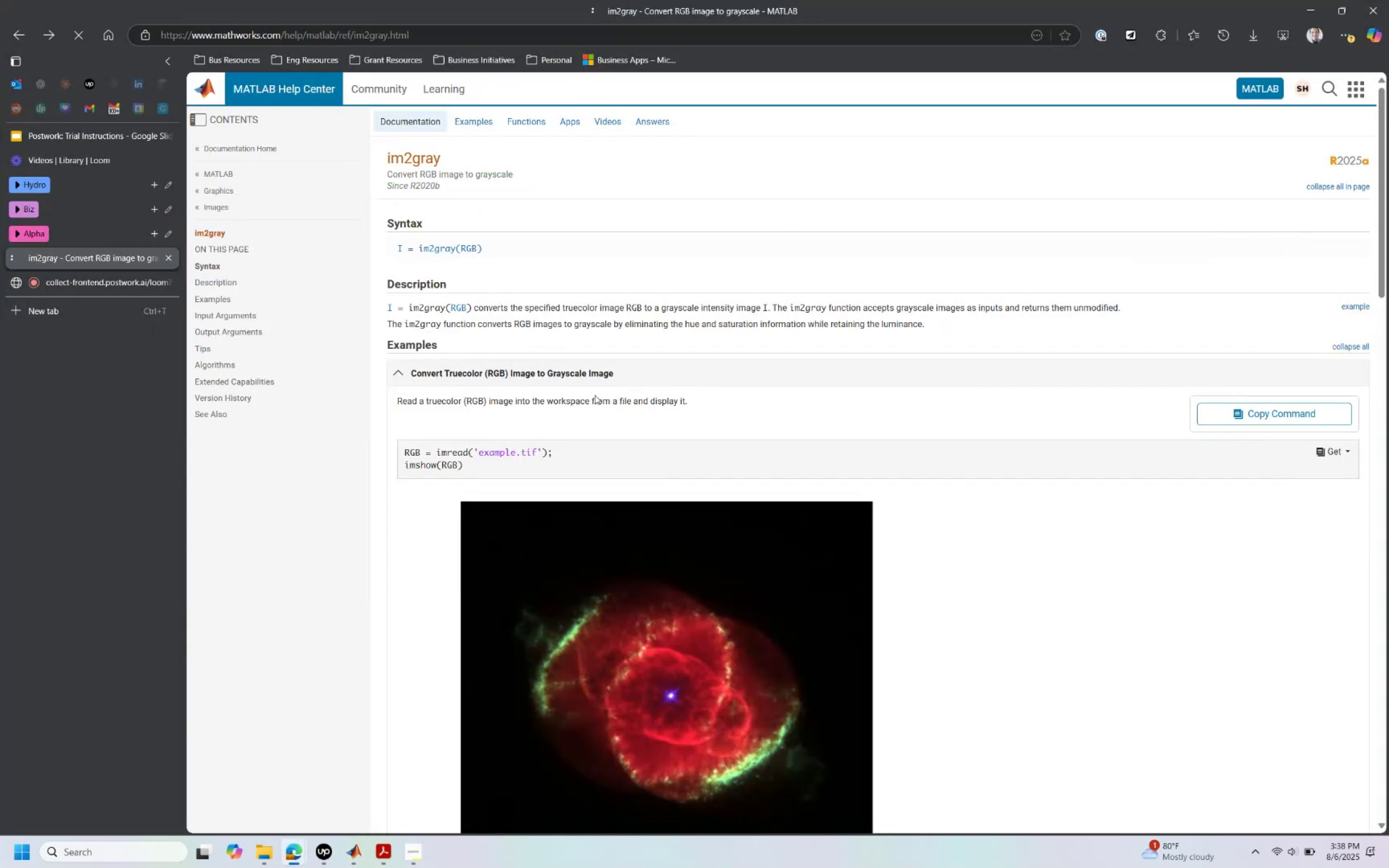 
scroll: coordinate [506, 637], scroll_direction: down, amount: 4.0
 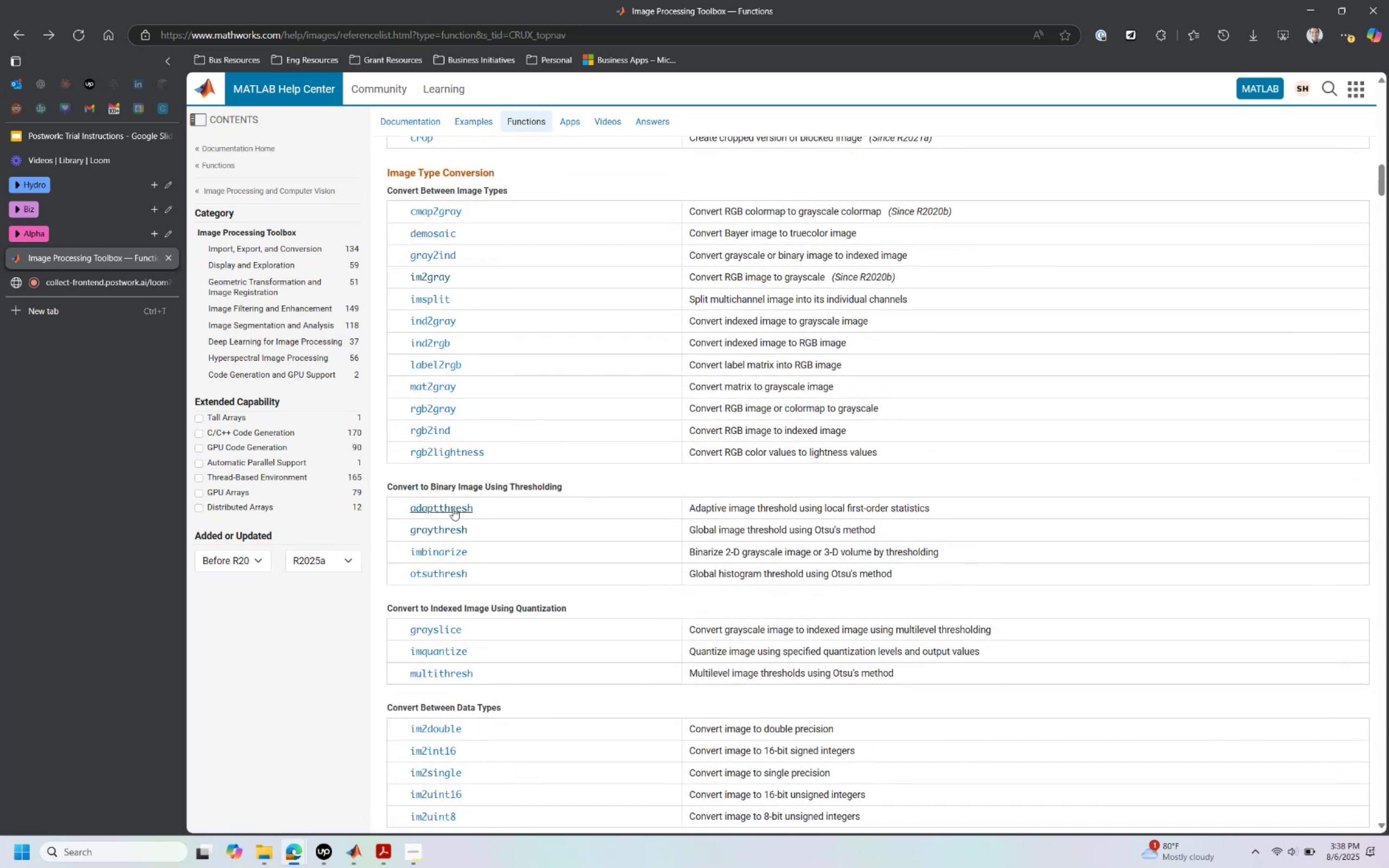 
left_click([453, 508])
 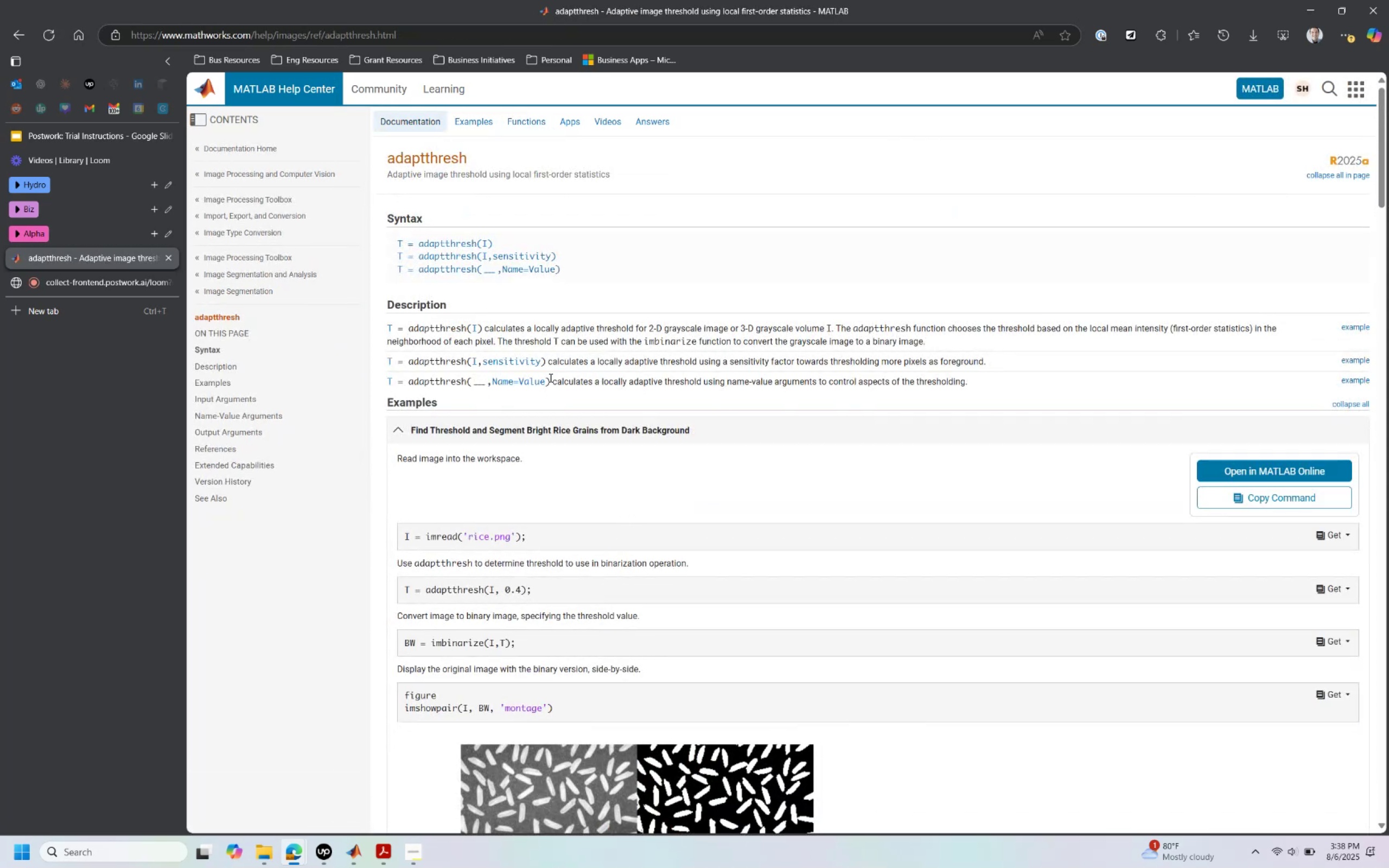 
wait(10.86)
 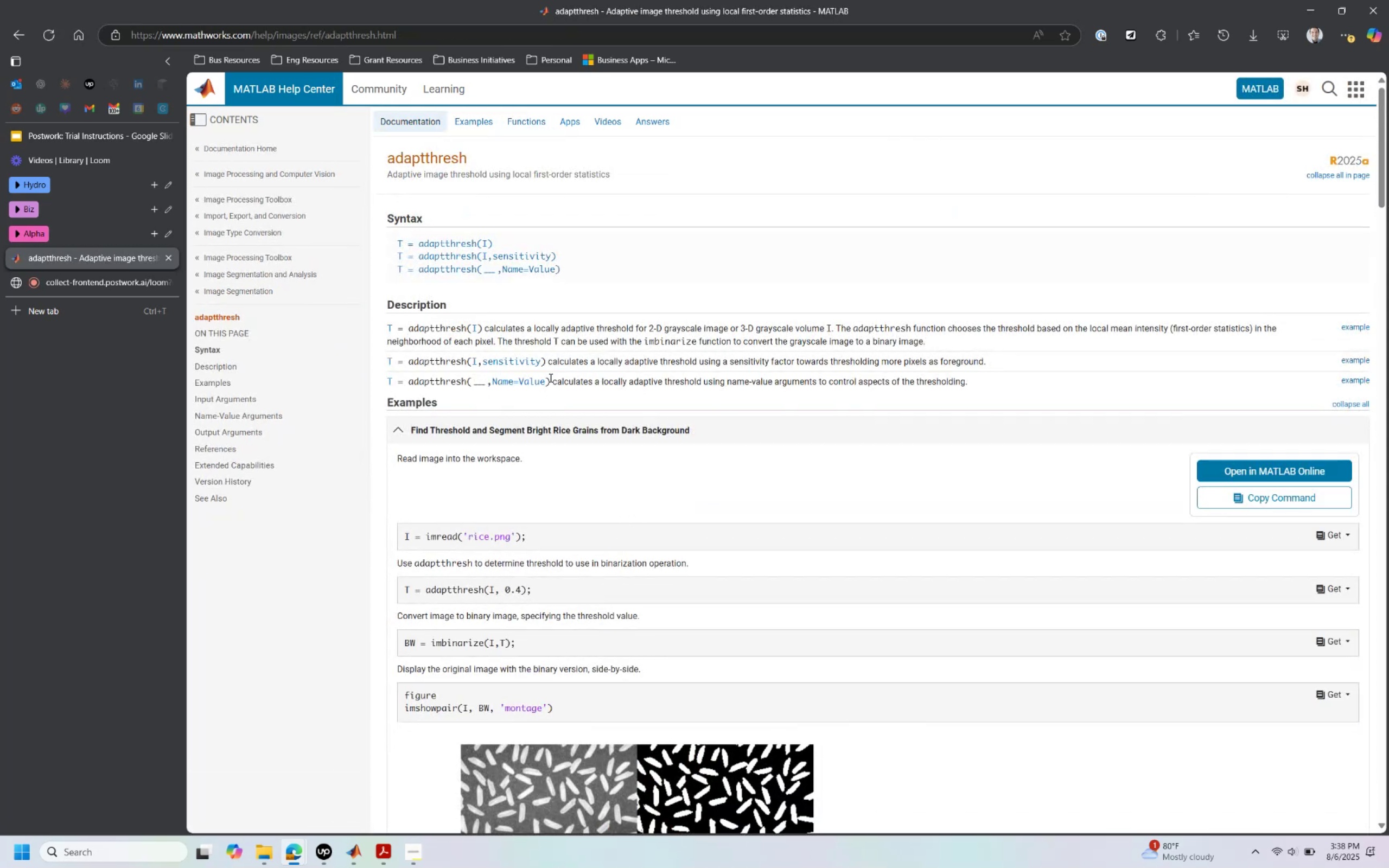 
key(Alt+AltLeft)
 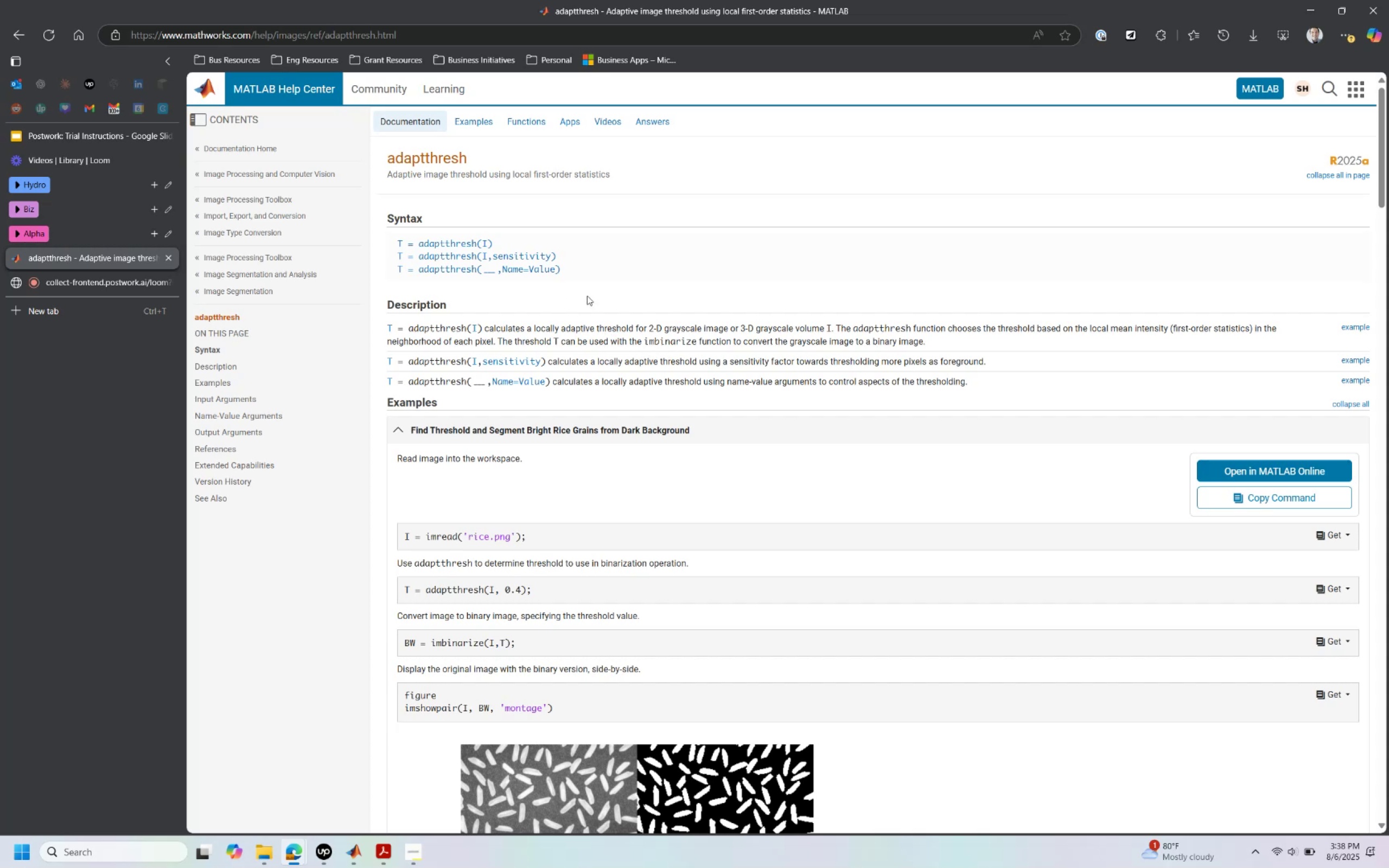 
key(Alt+Tab)
 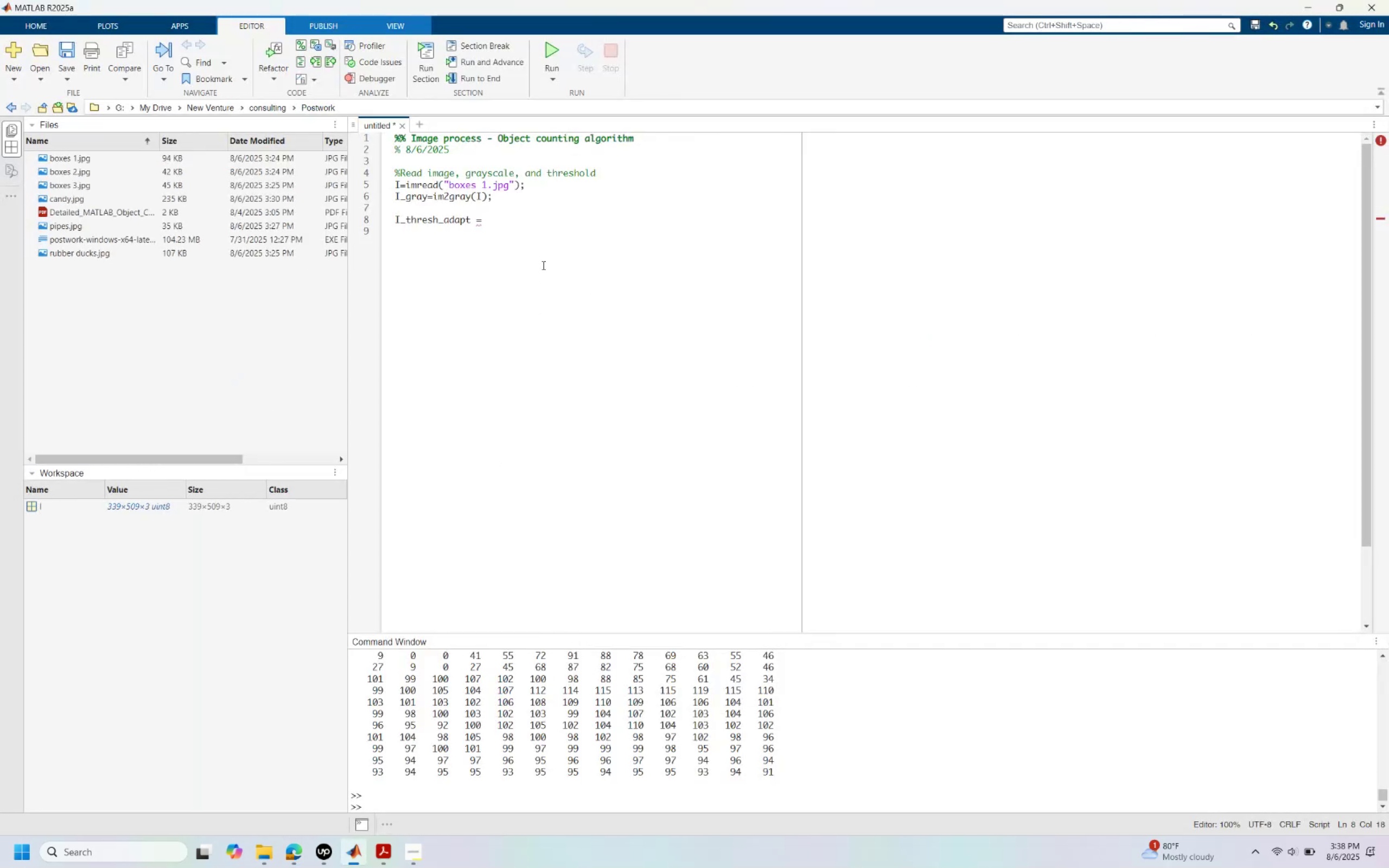 
key(Alt+AltLeft)
 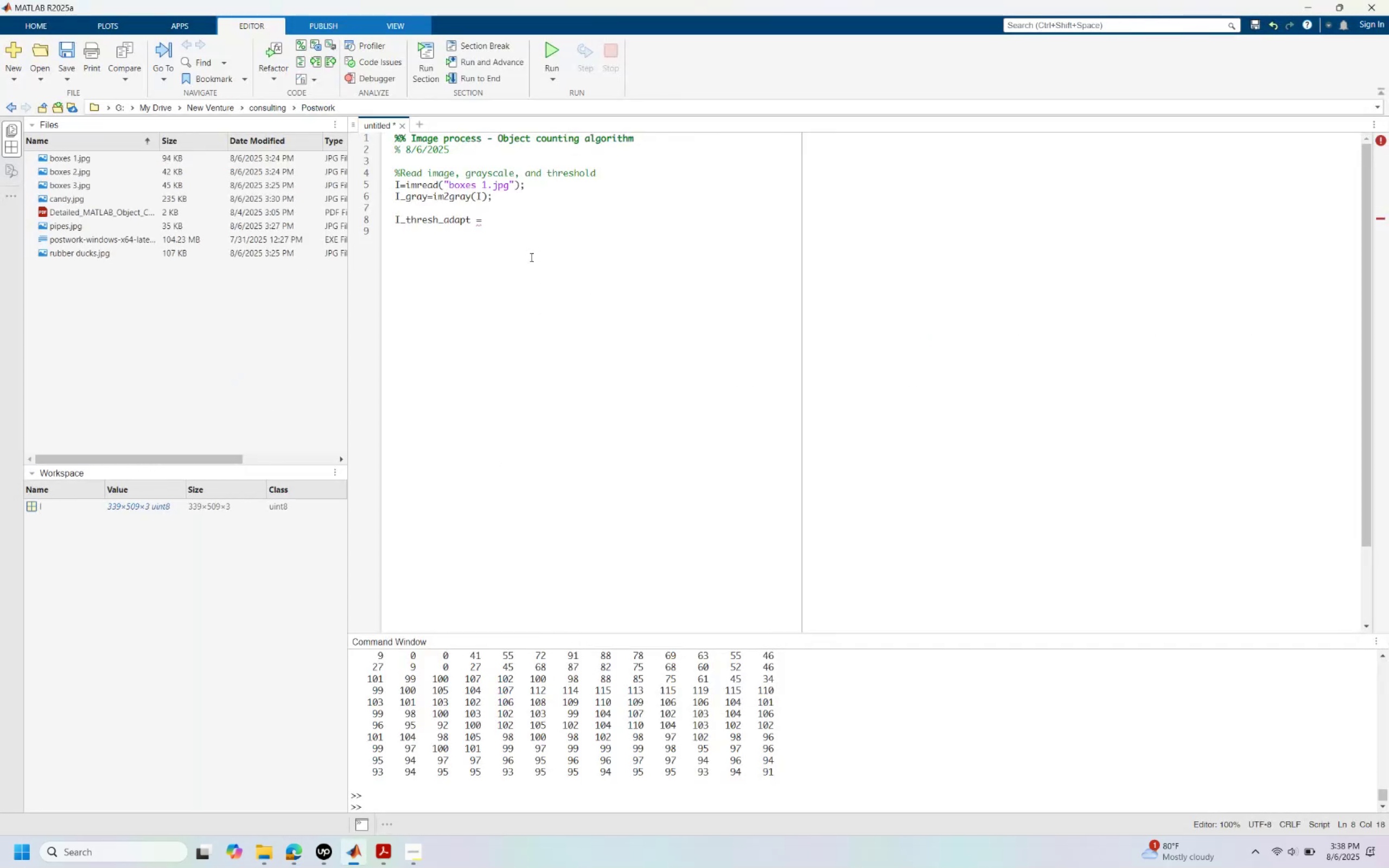 
key(Alt+Tab)
 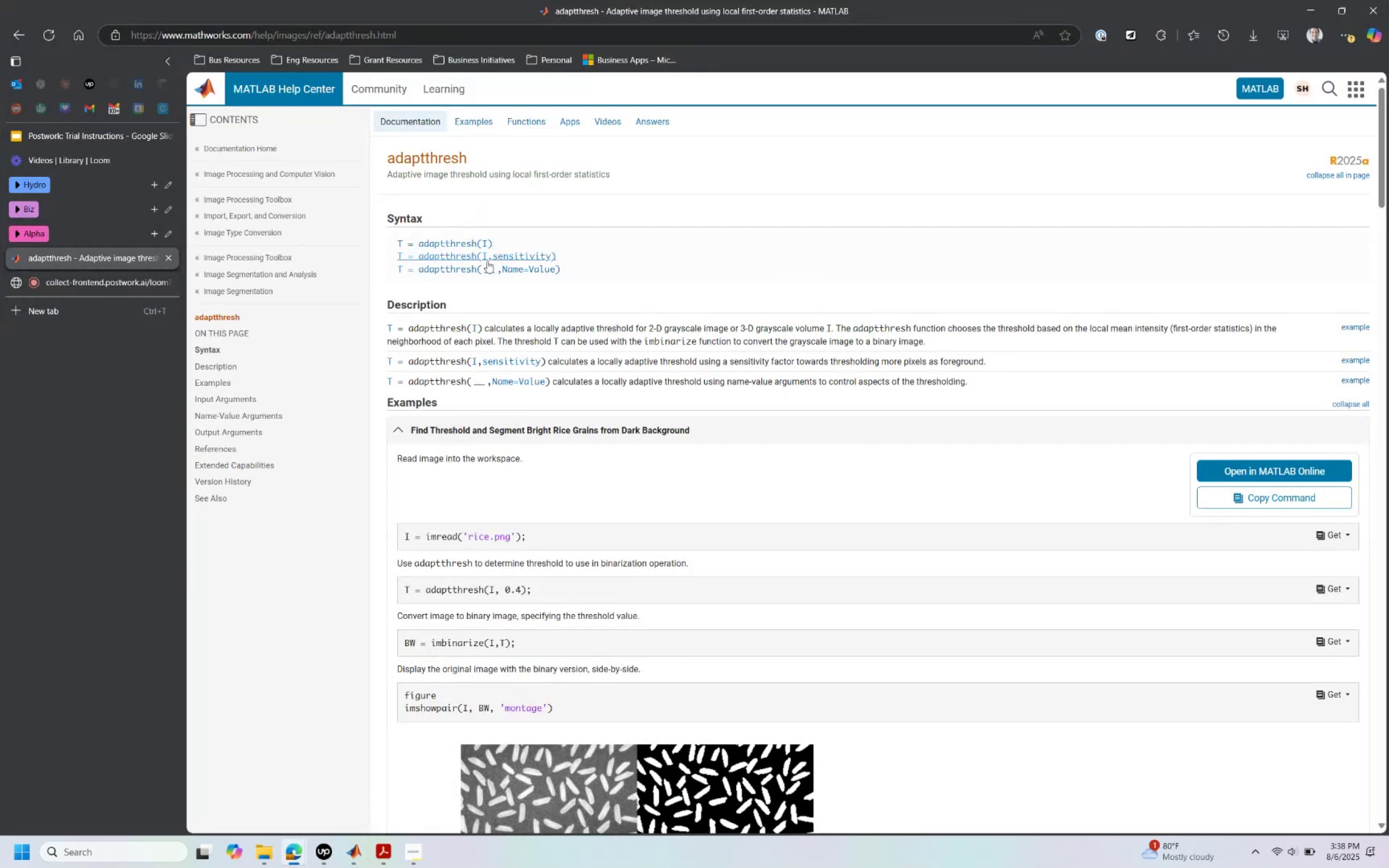 
key(Alt+AltLeft)
 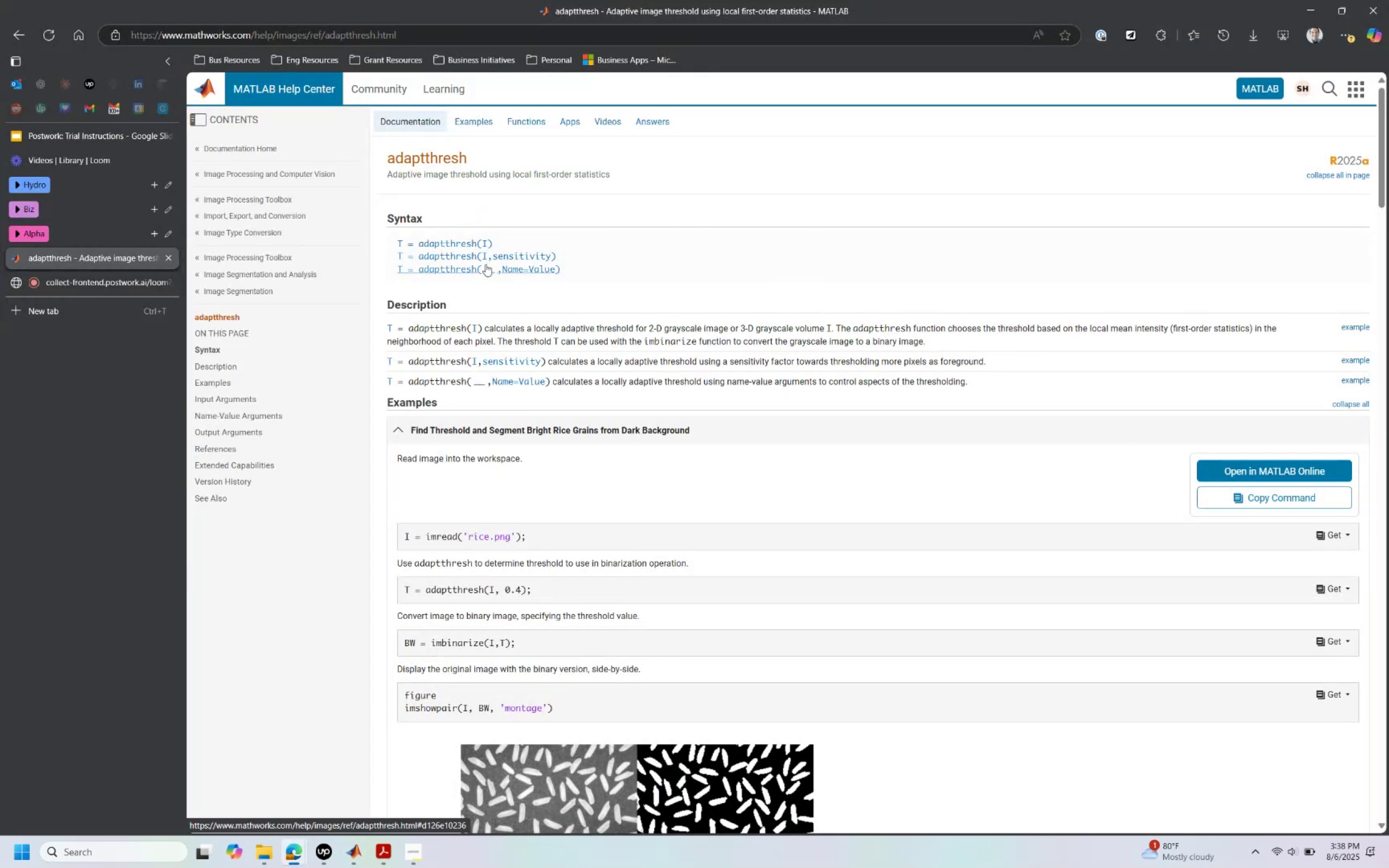 
key(Alt+Tab)
 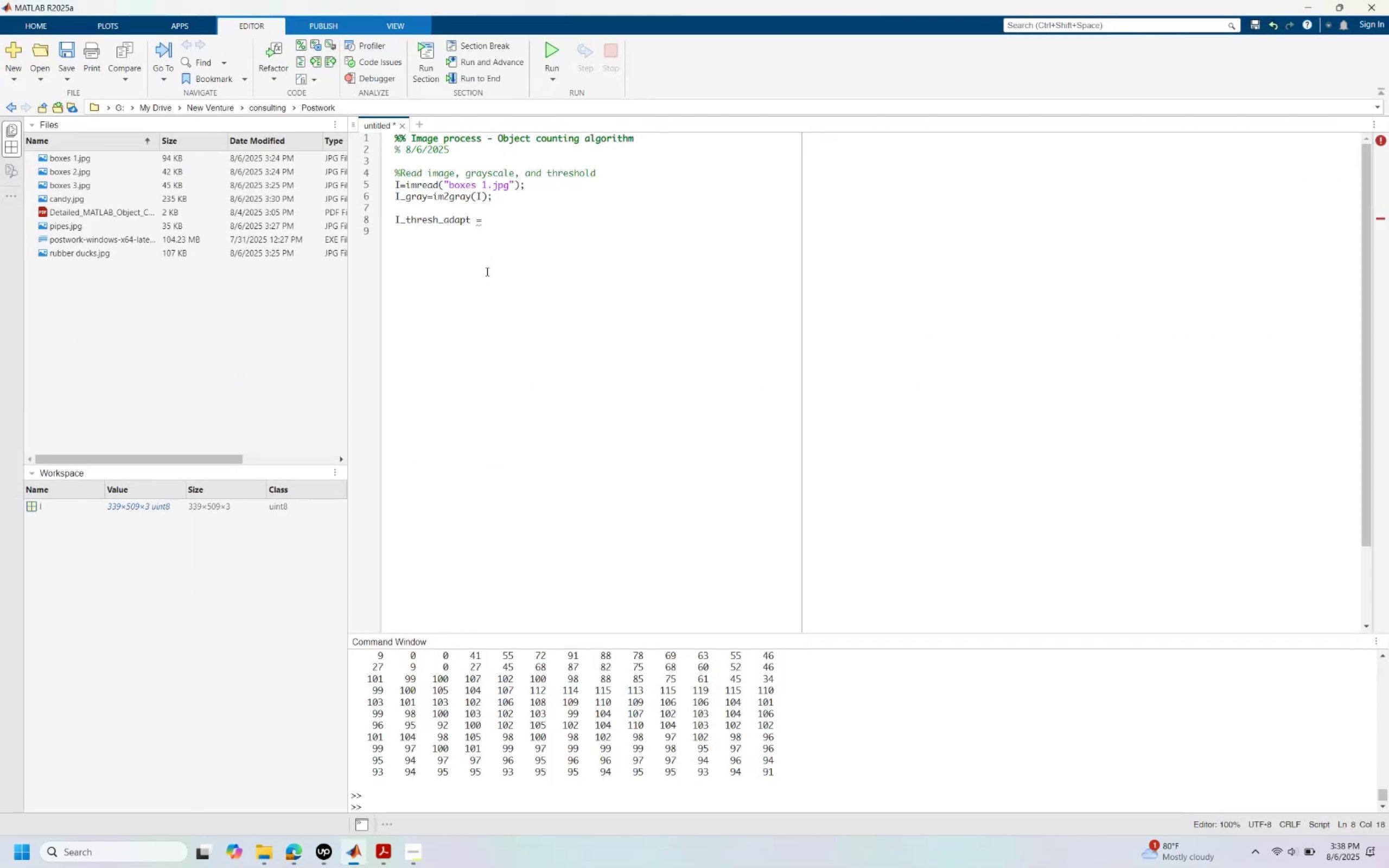 
key(Alt+AltLeft)
 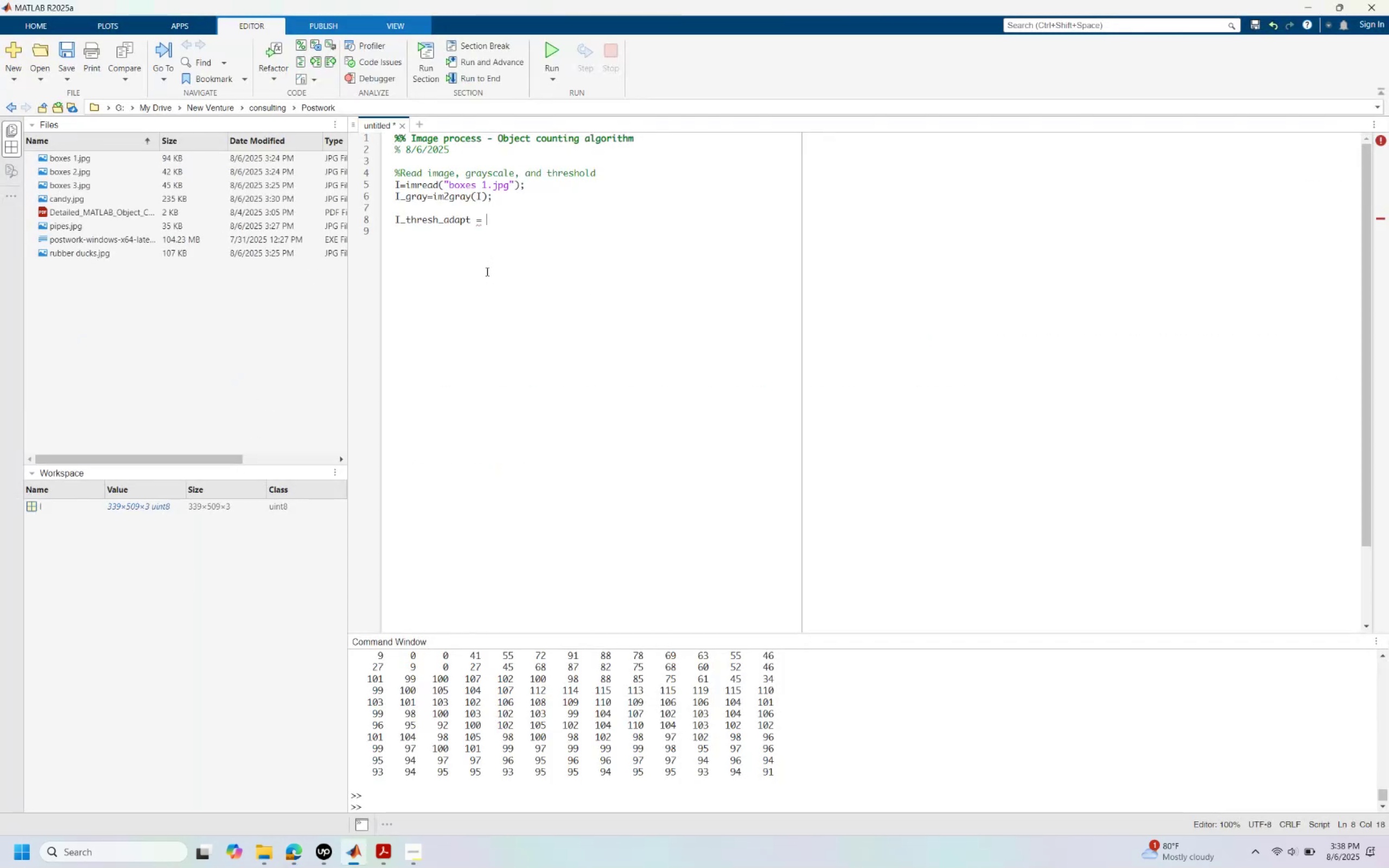 
key(Tab)
key(Tab)
type(adapththresh)
key(Backspace)
key(Backspace)
key(Backspace)
key(Backspace)
key(Backspace)
key(Backspace)
key(Backspace)
type(thresh(I_gray);)
 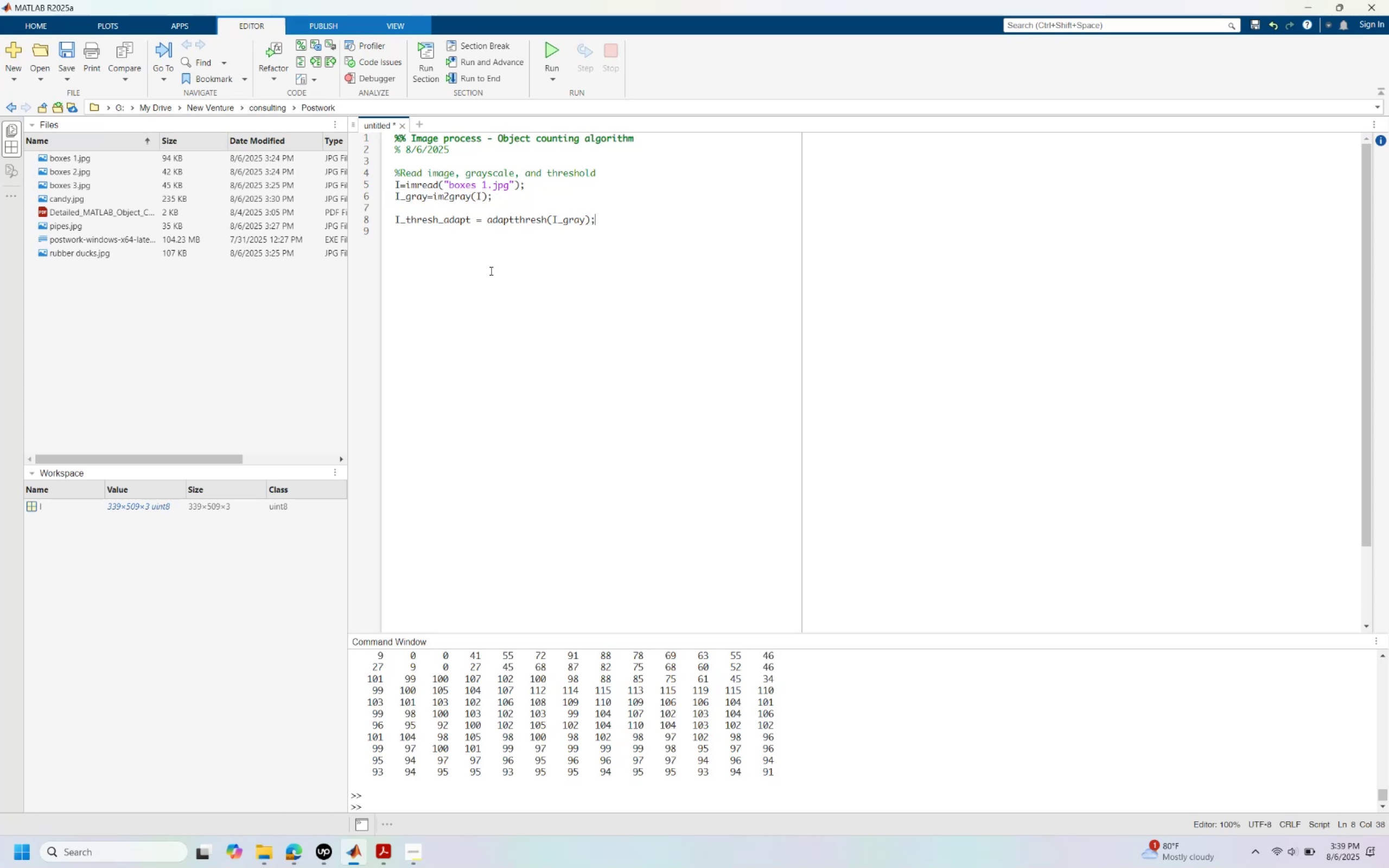 
hold_key(key=AltLeft, duration=0.45)
 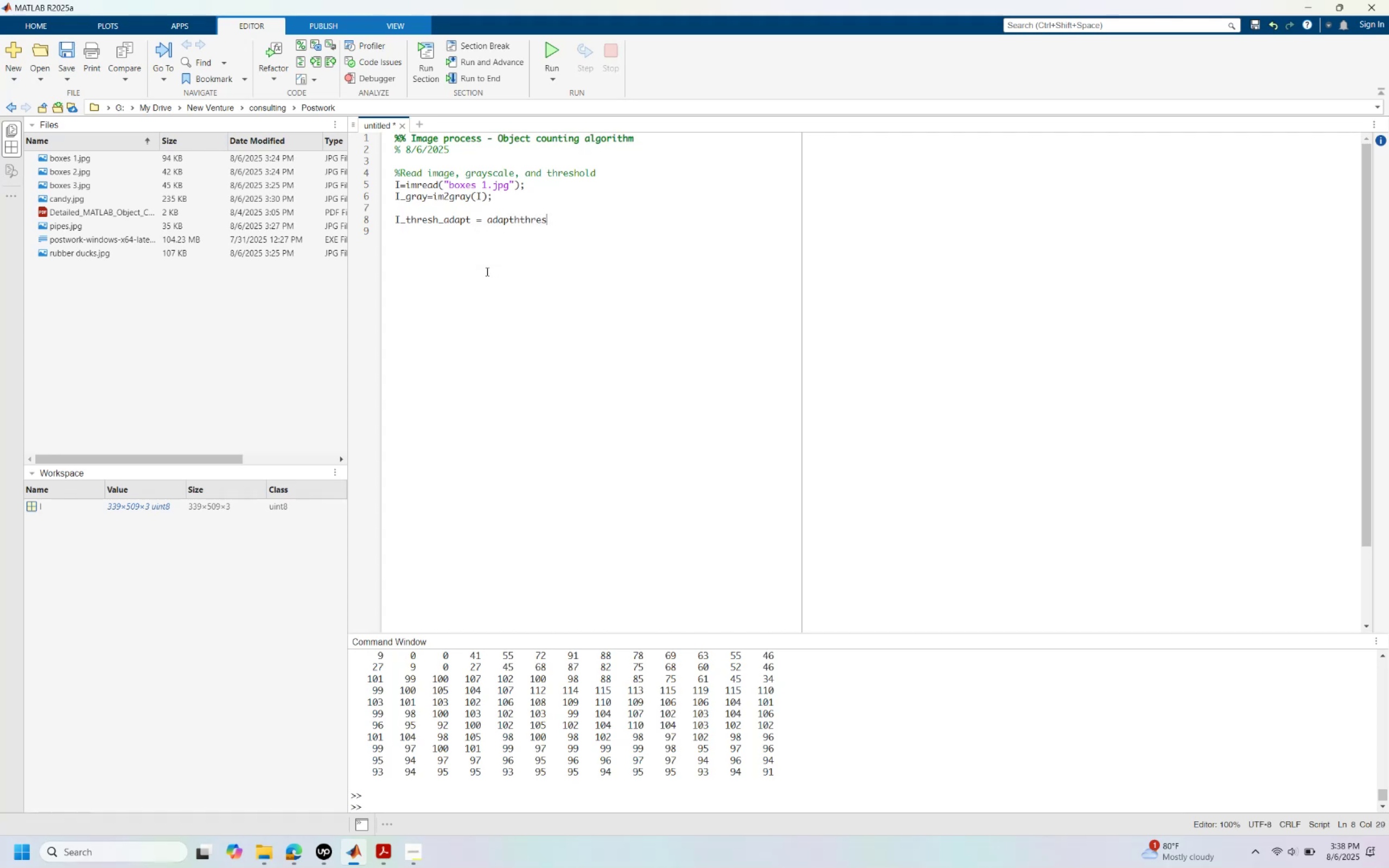 
key(Enter)
 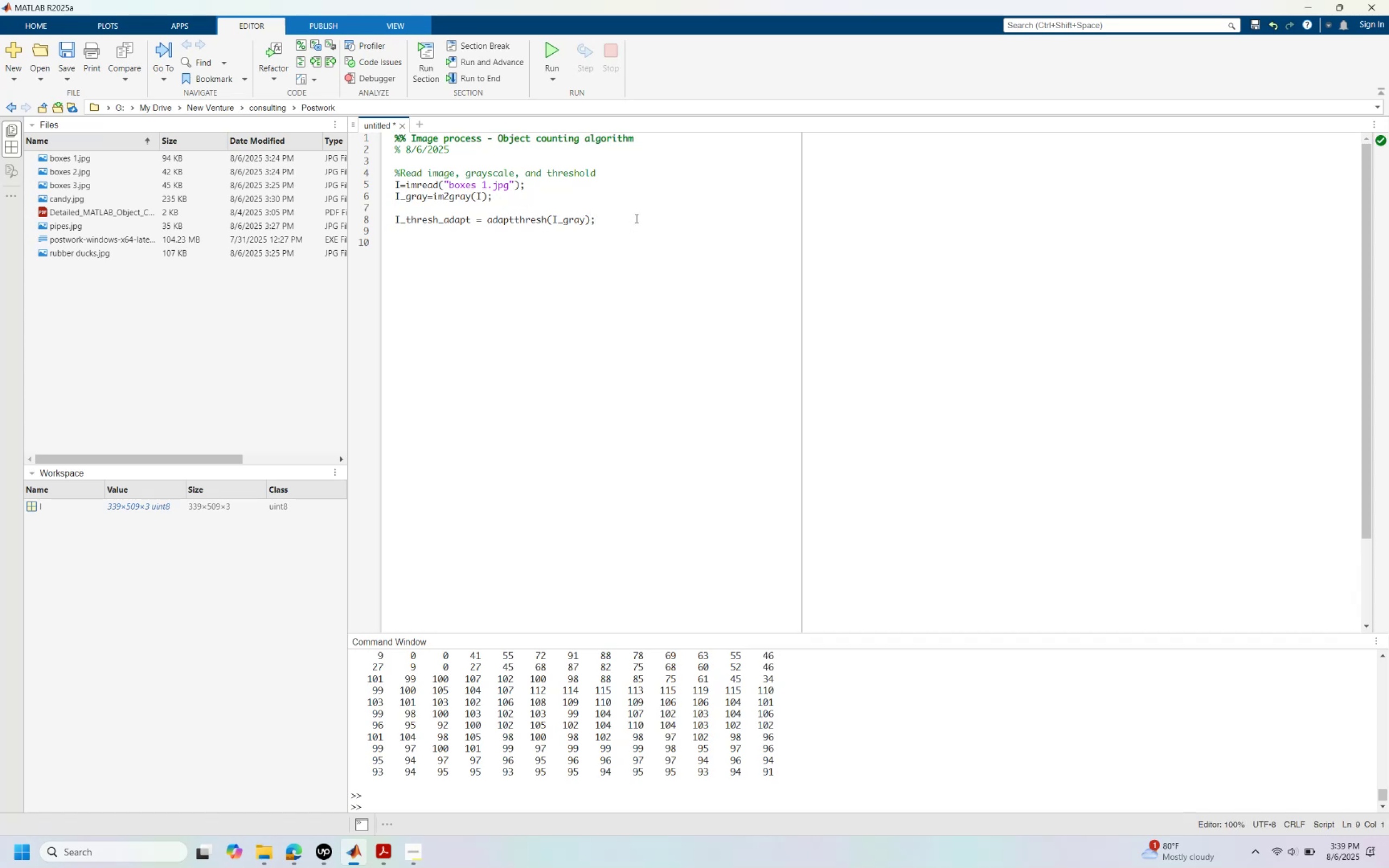 
left_click([633, 219])
 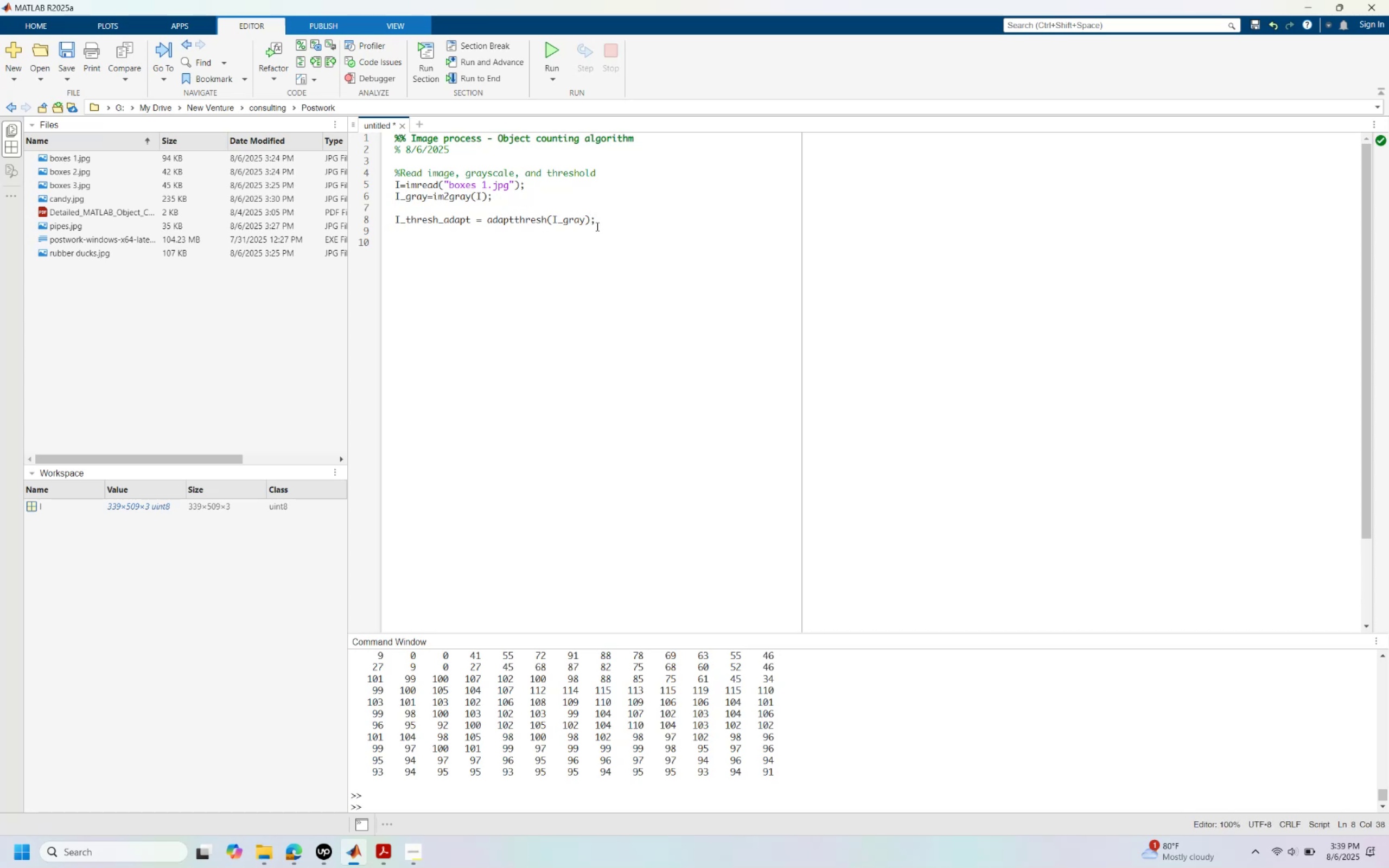 
left_click([588, 232])
 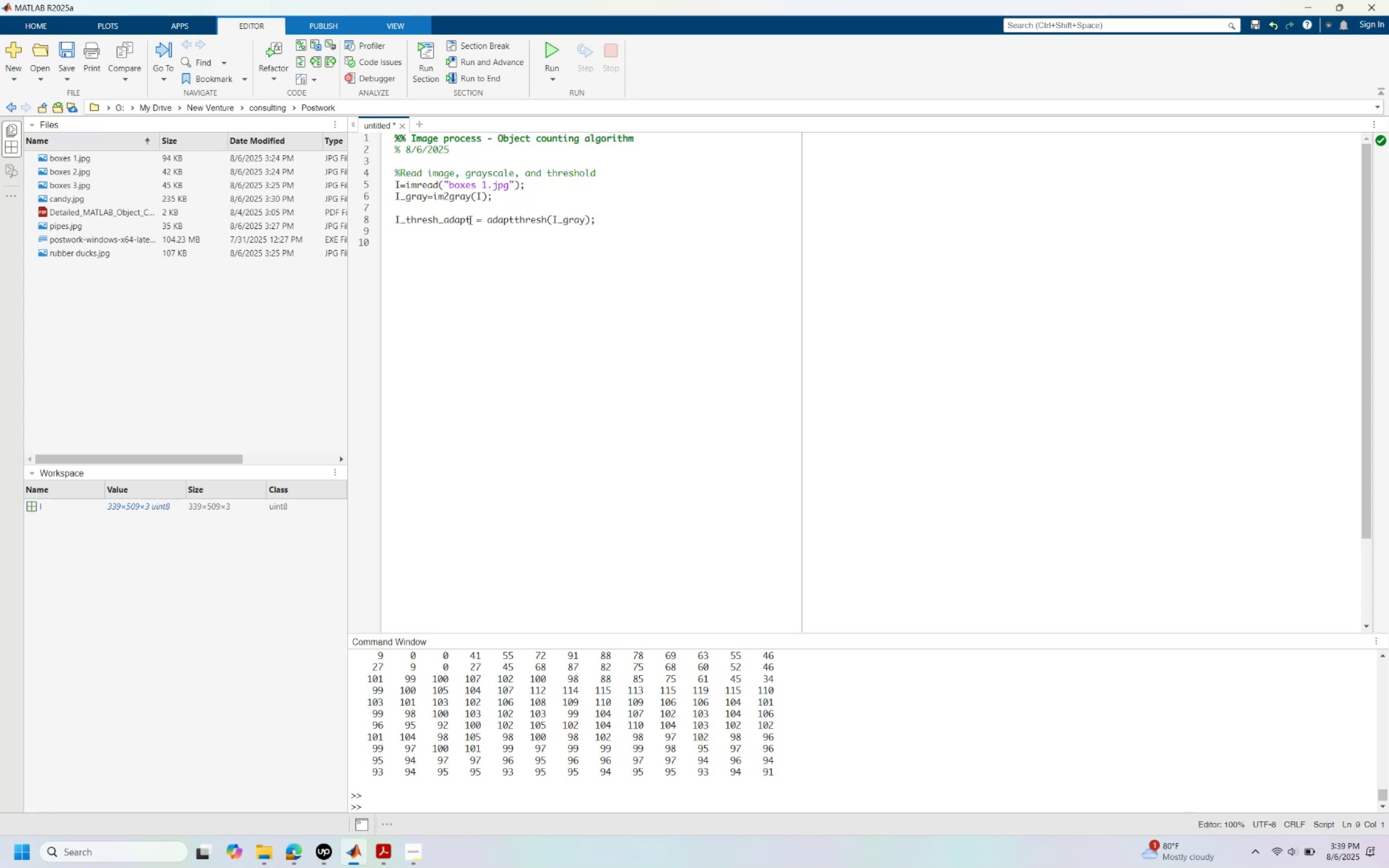 
key(Alt+AltLeft)
 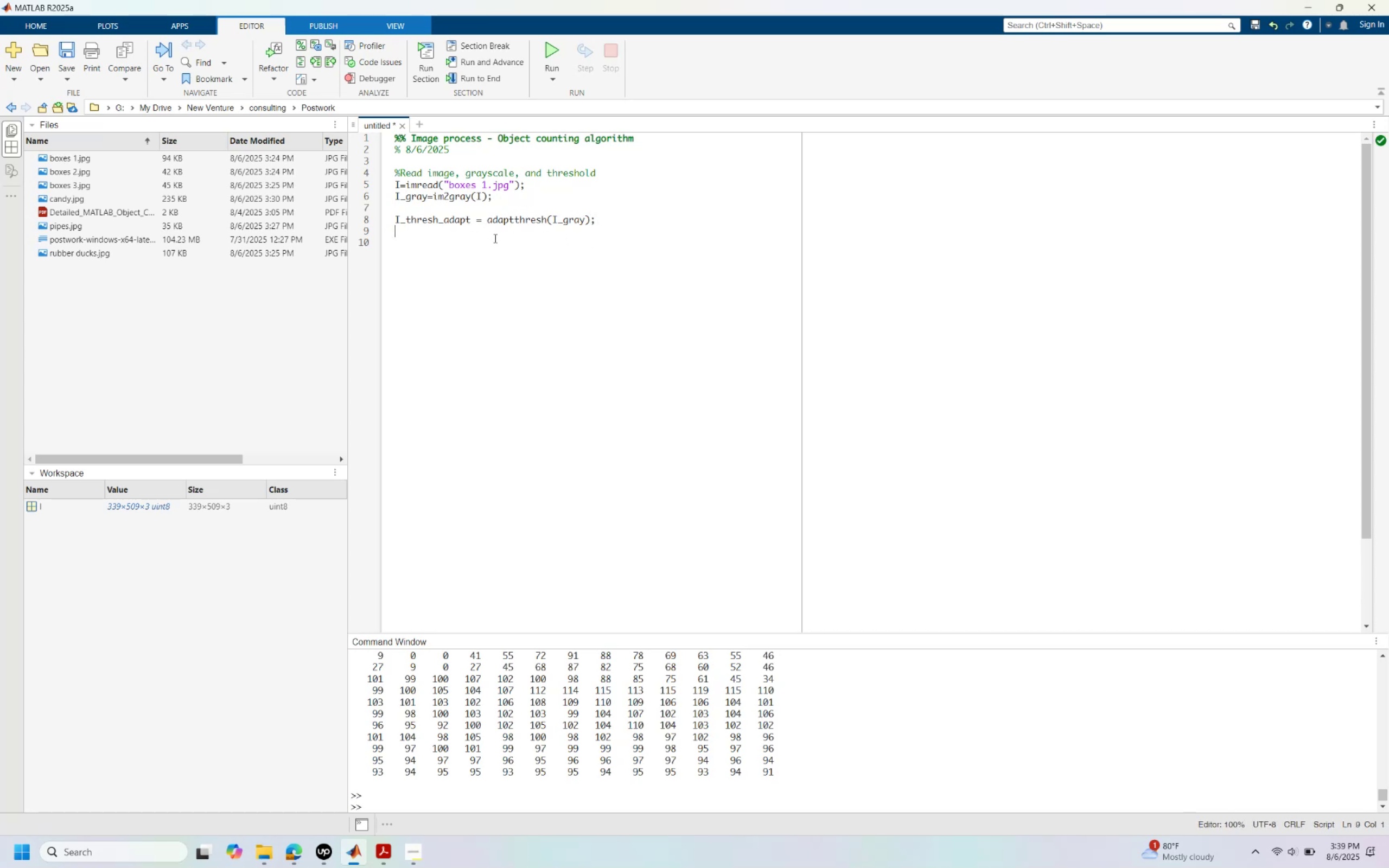 
key(Alt+Tab)
 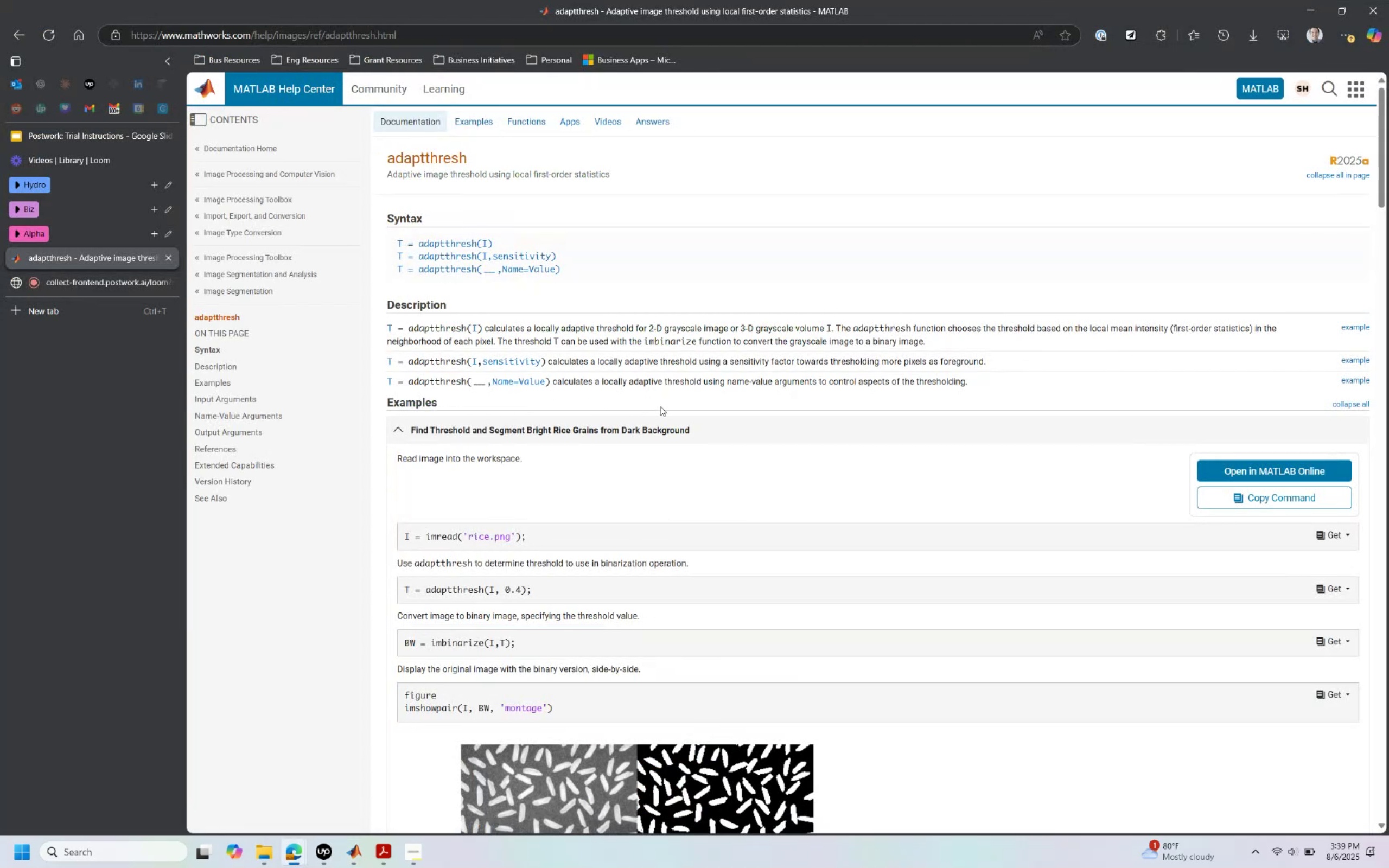 
wait(9.93)
 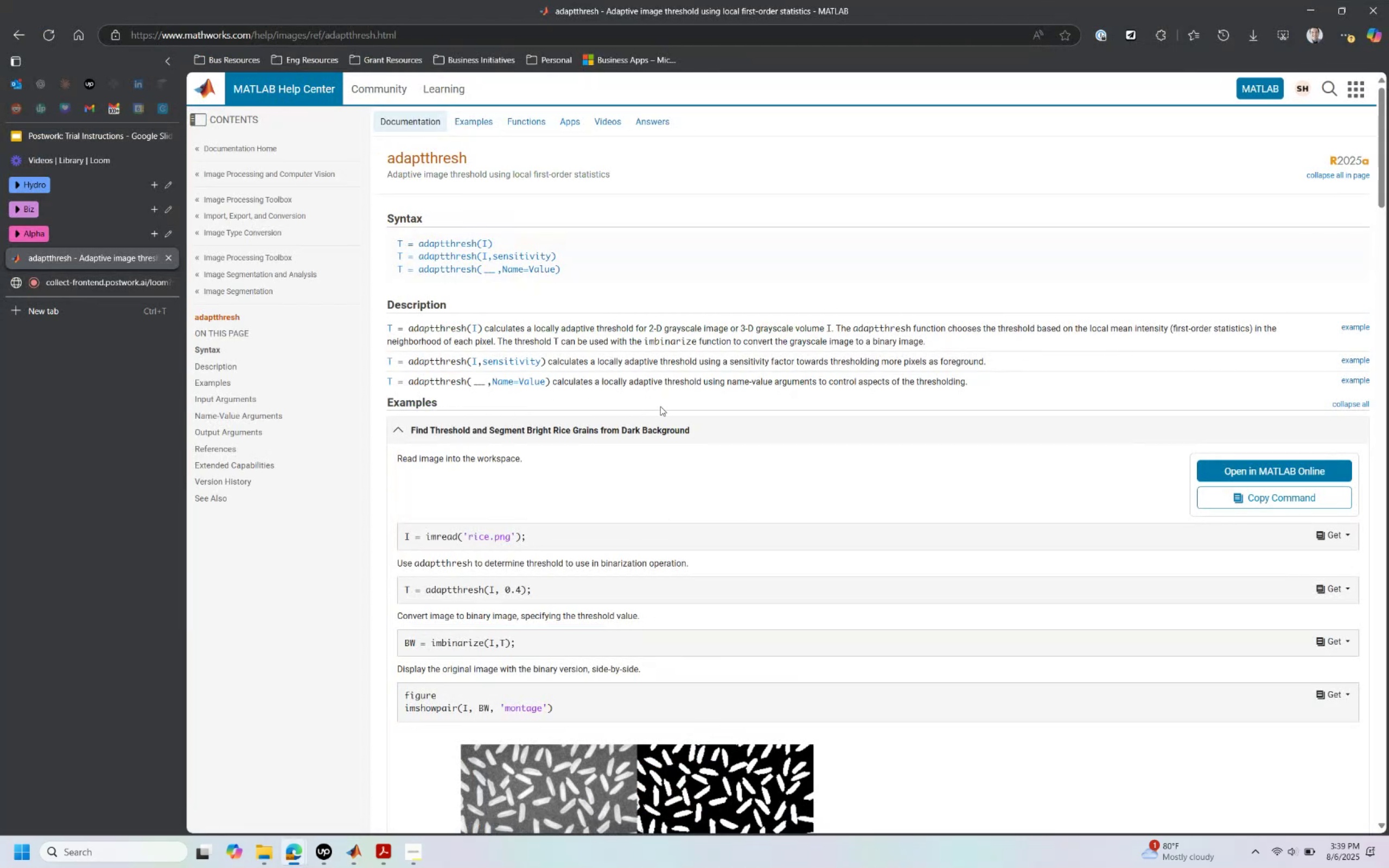 
key(Alt+AltLeft)
 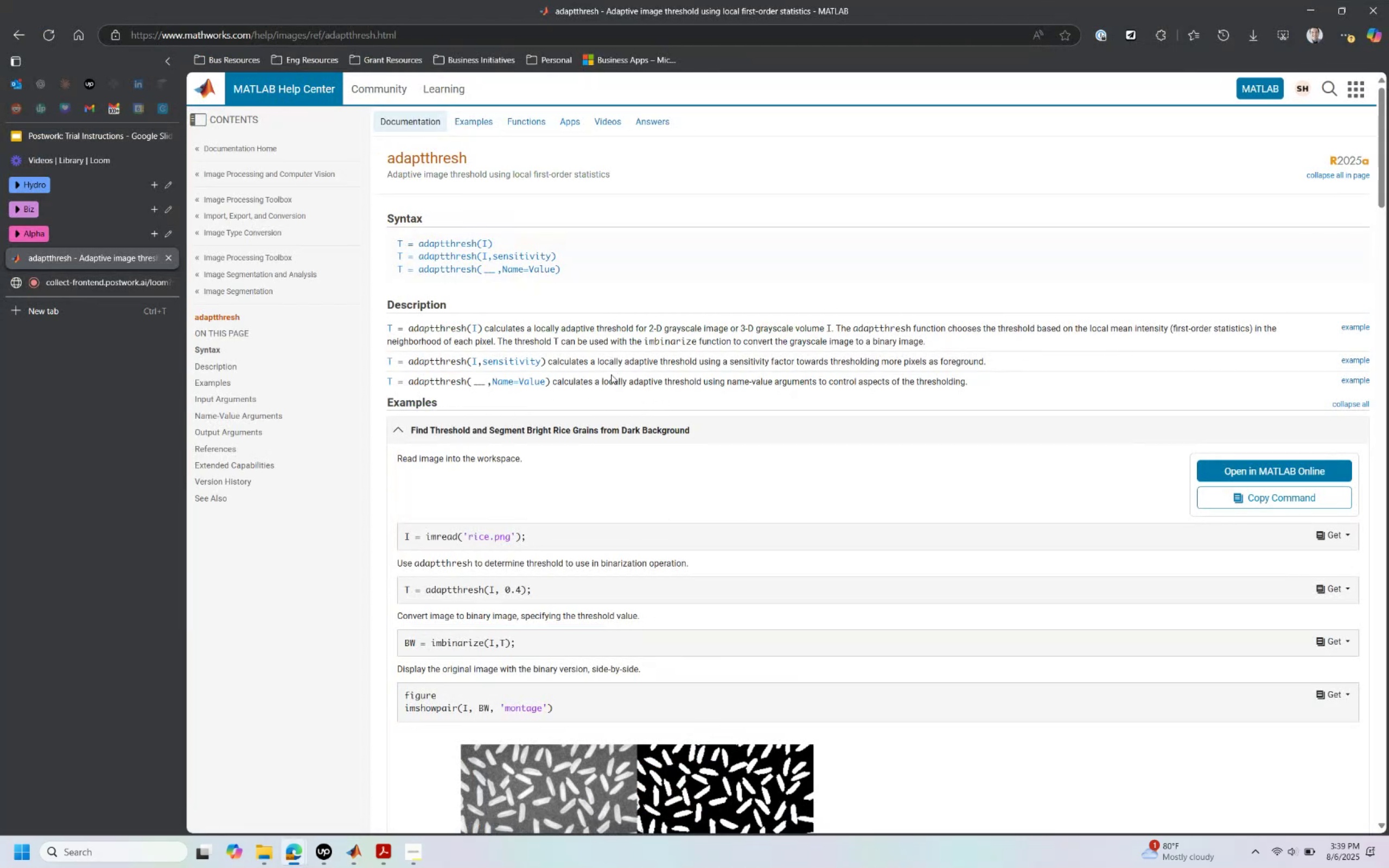 
key(Alt+Tab)
 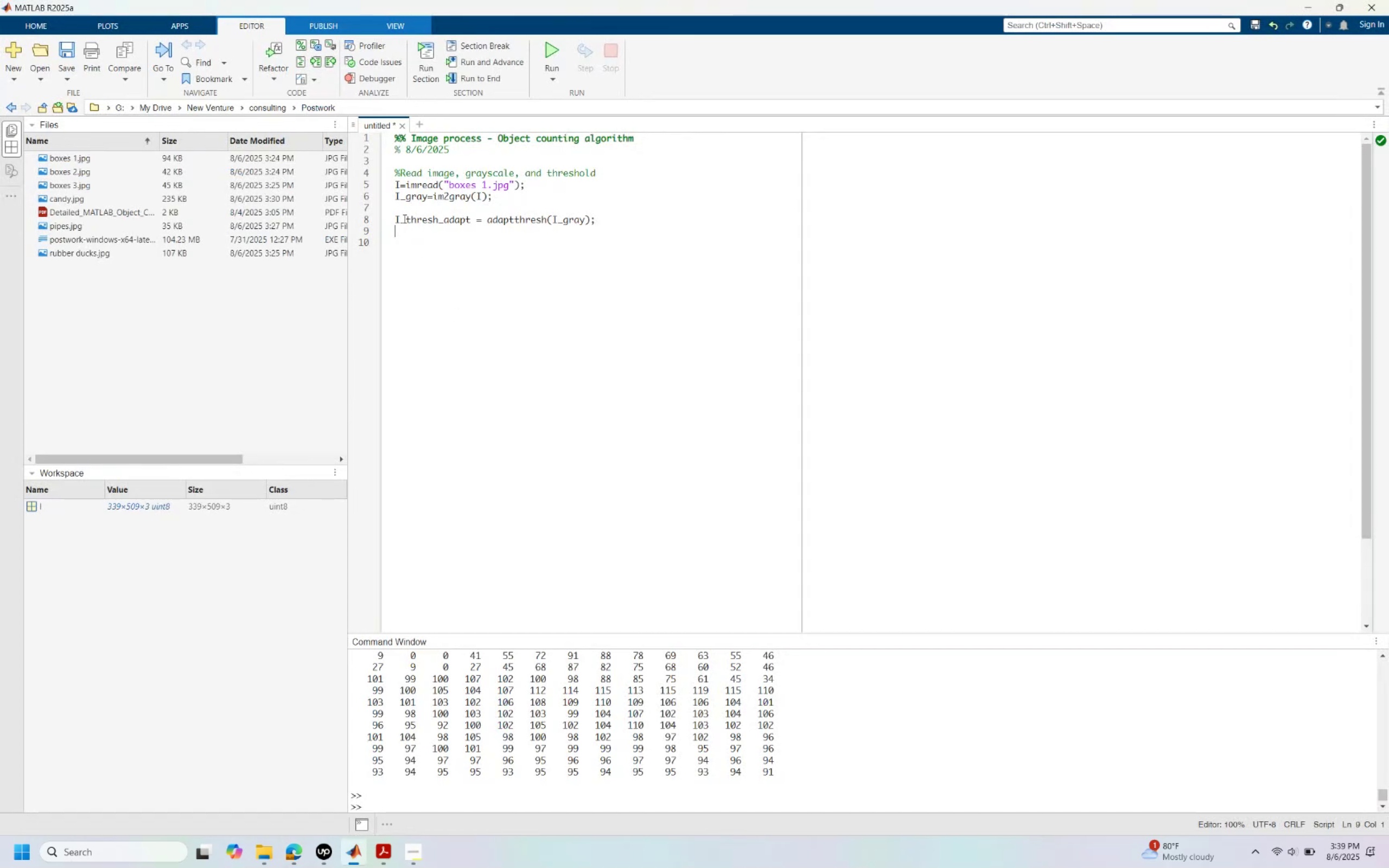 
left_click([399, 219])
 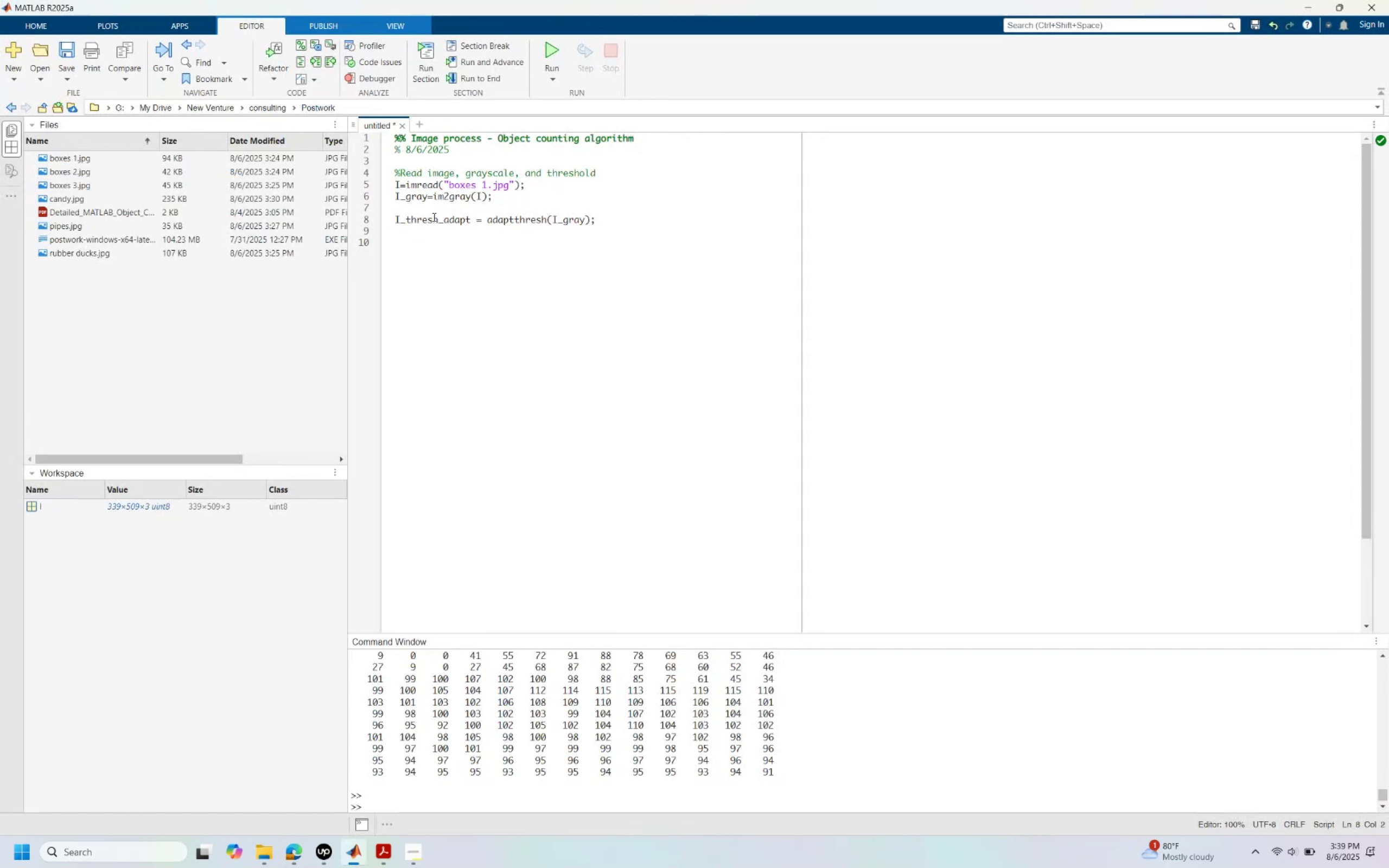 
left_click_drag(start_coordinate=[437, 217], to_coordinate=[396, 221])
 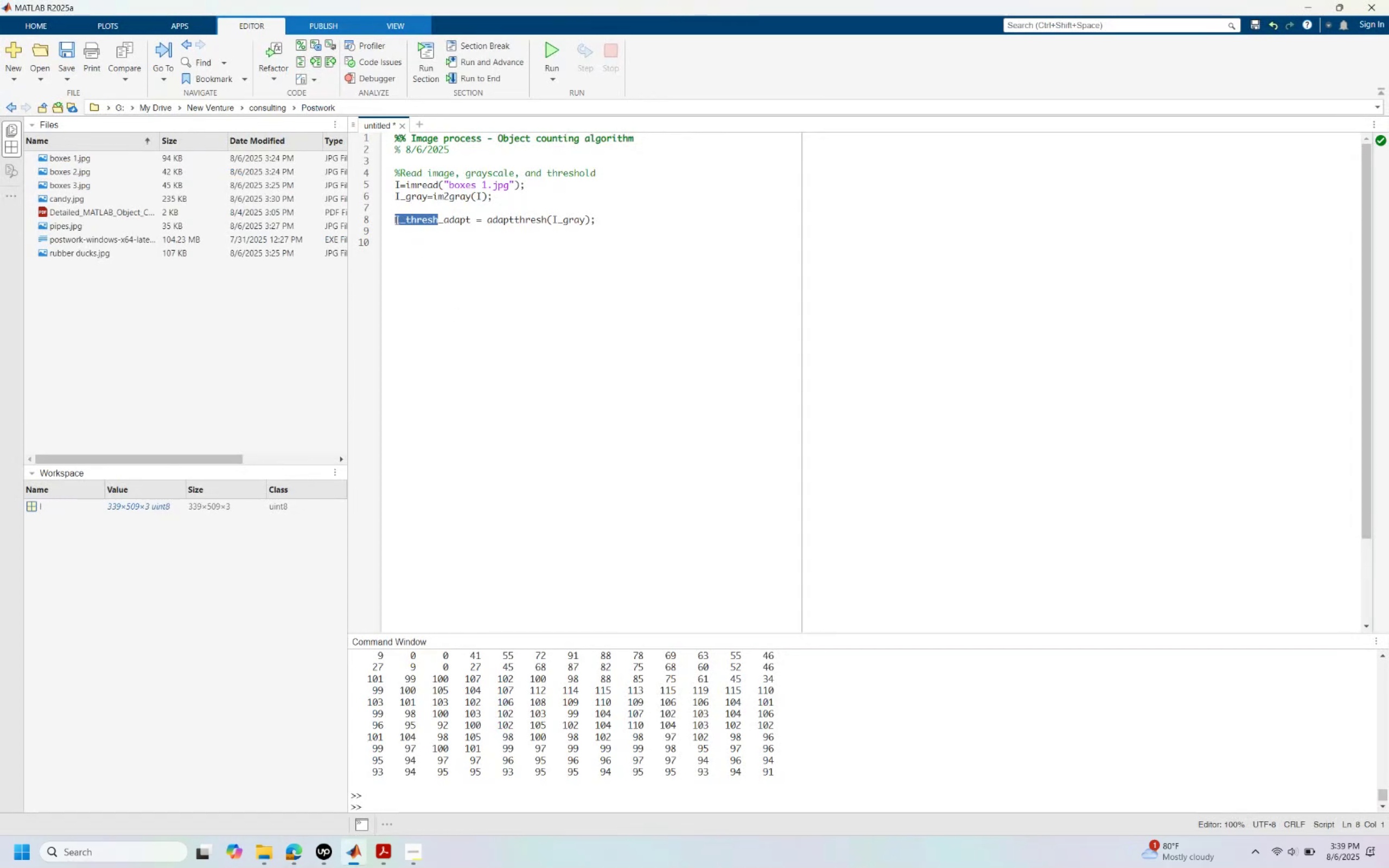 
key(Shift+ShiftRight)
 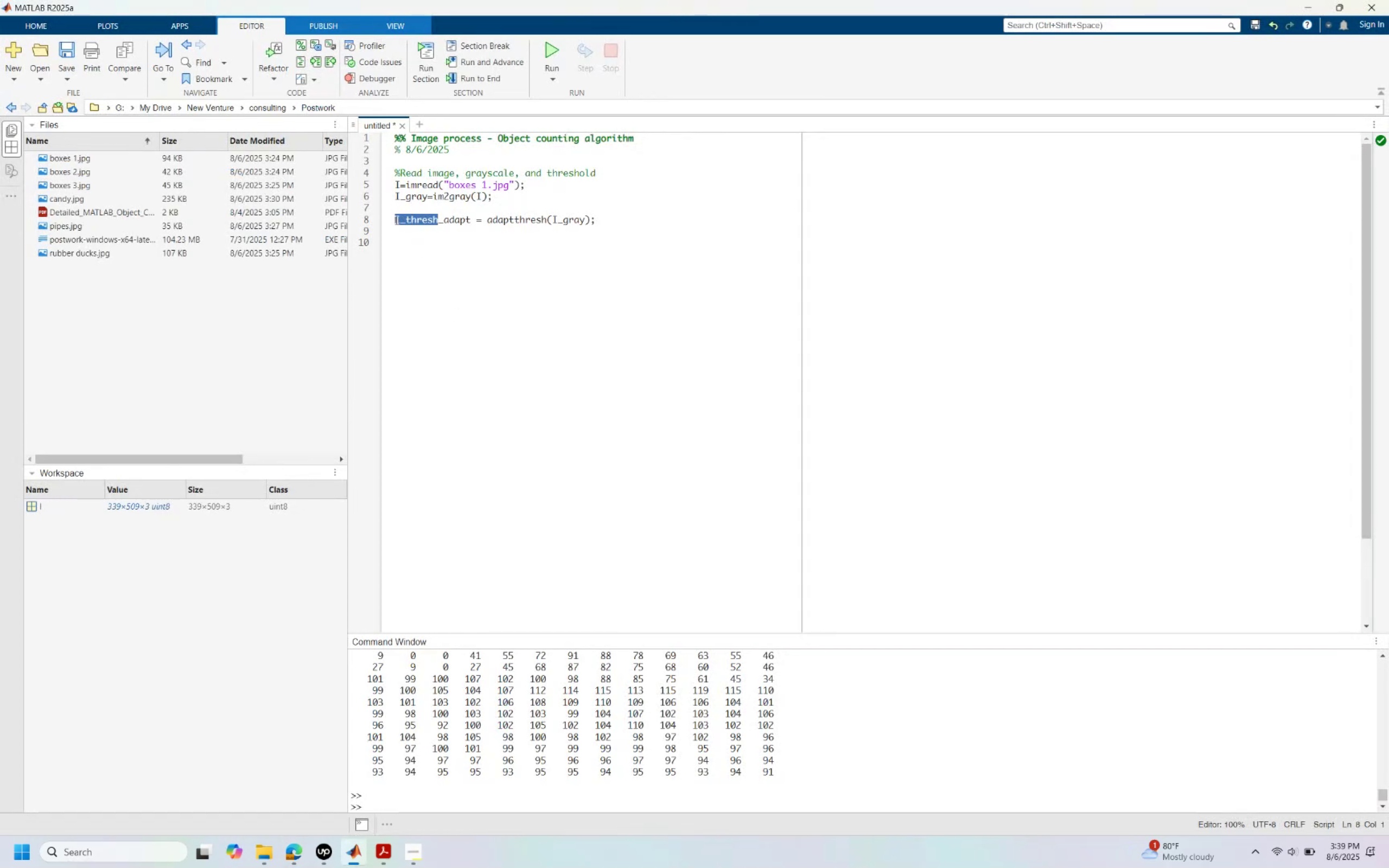 
key(Shift+T)
 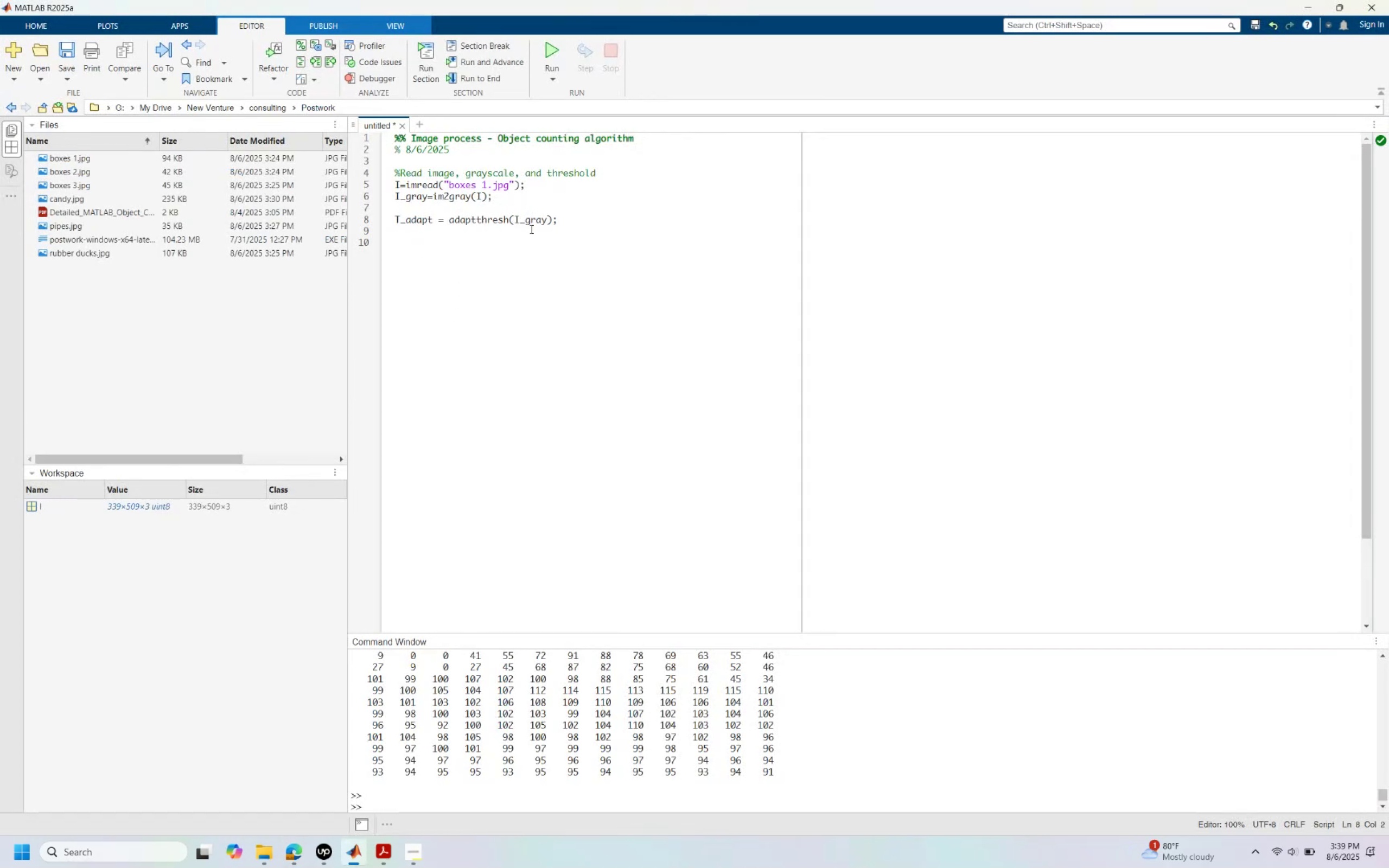 
left_click([574, 219])
 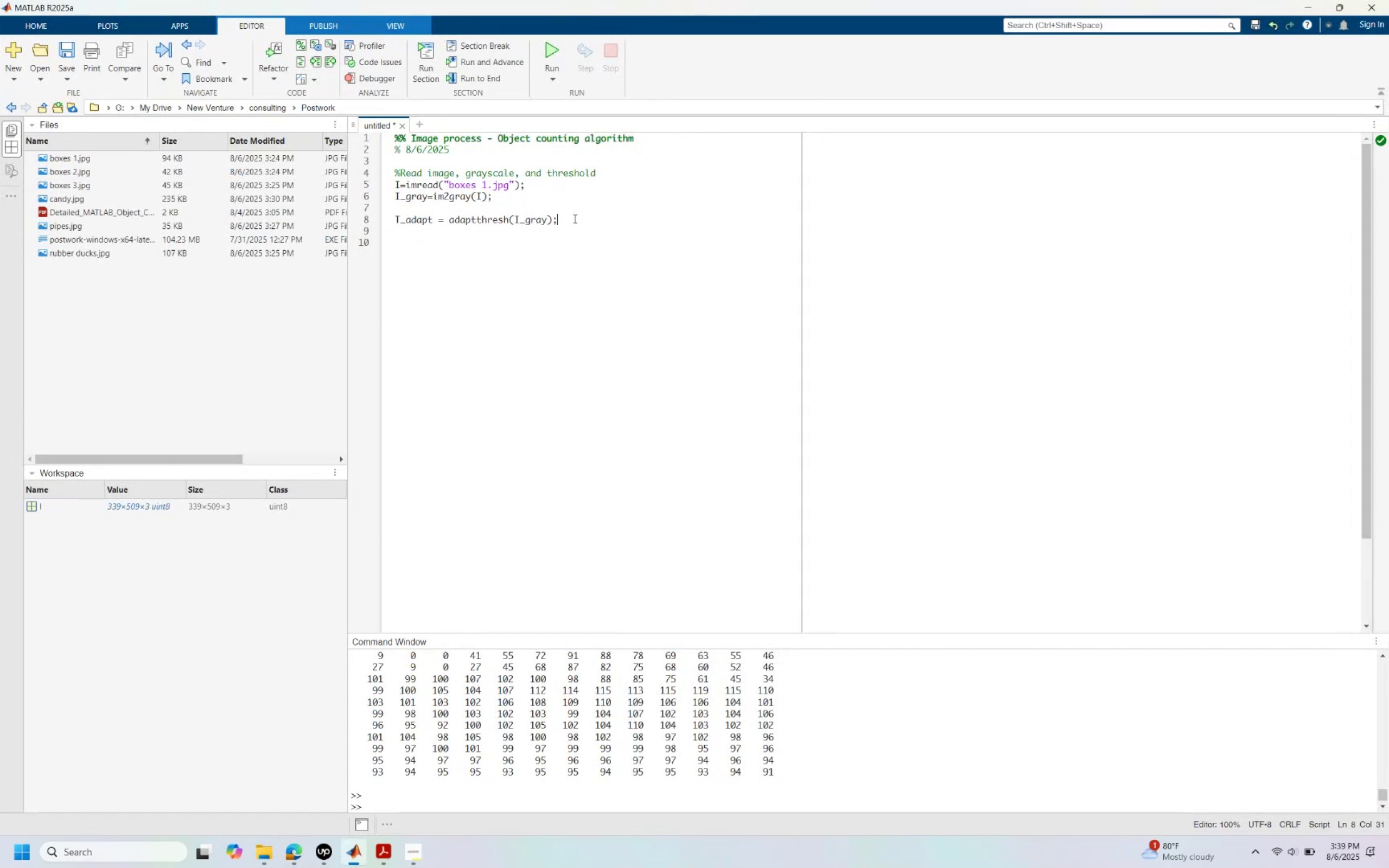 
key(Enter)
 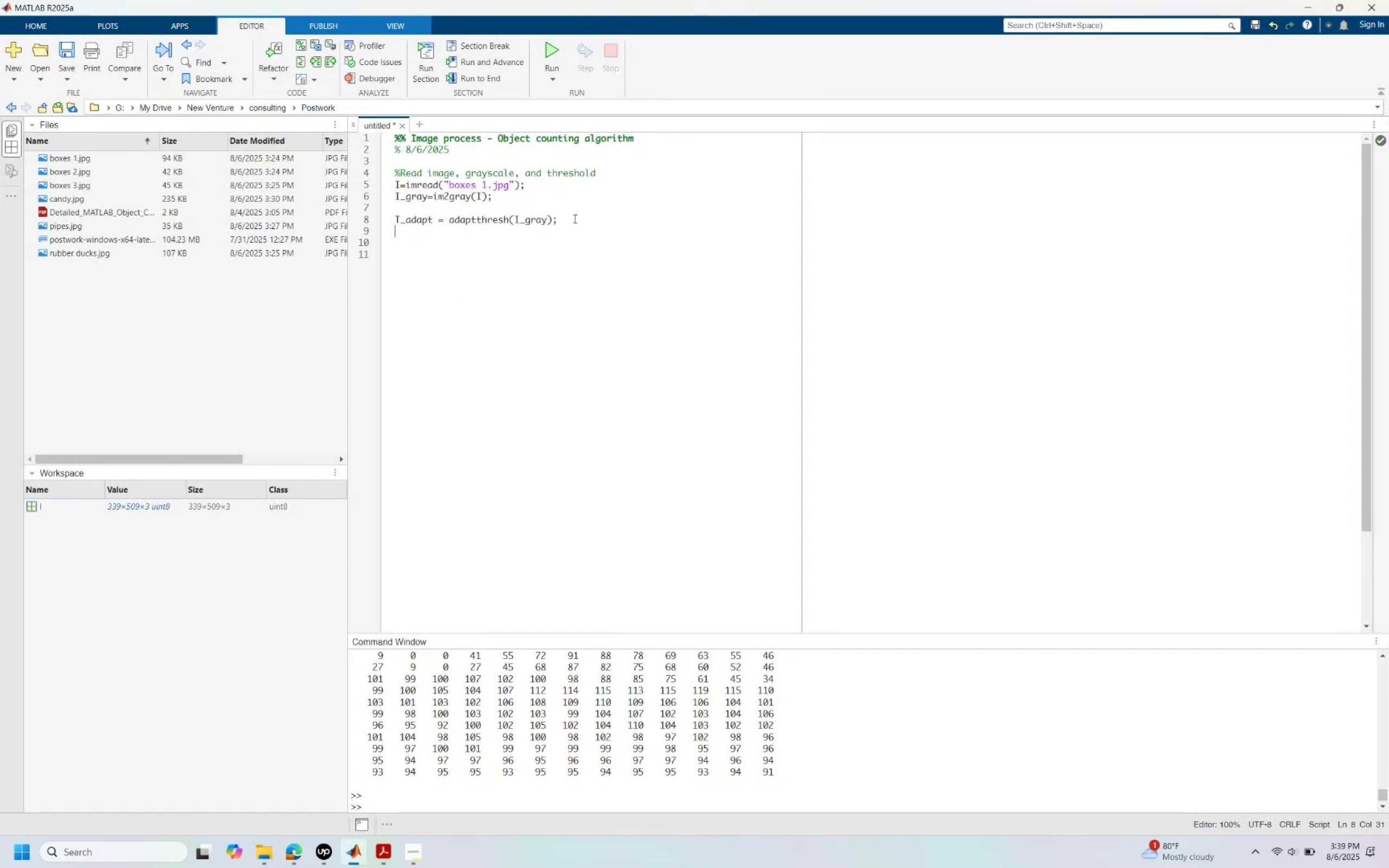 
key(Alt+AltLeft)
 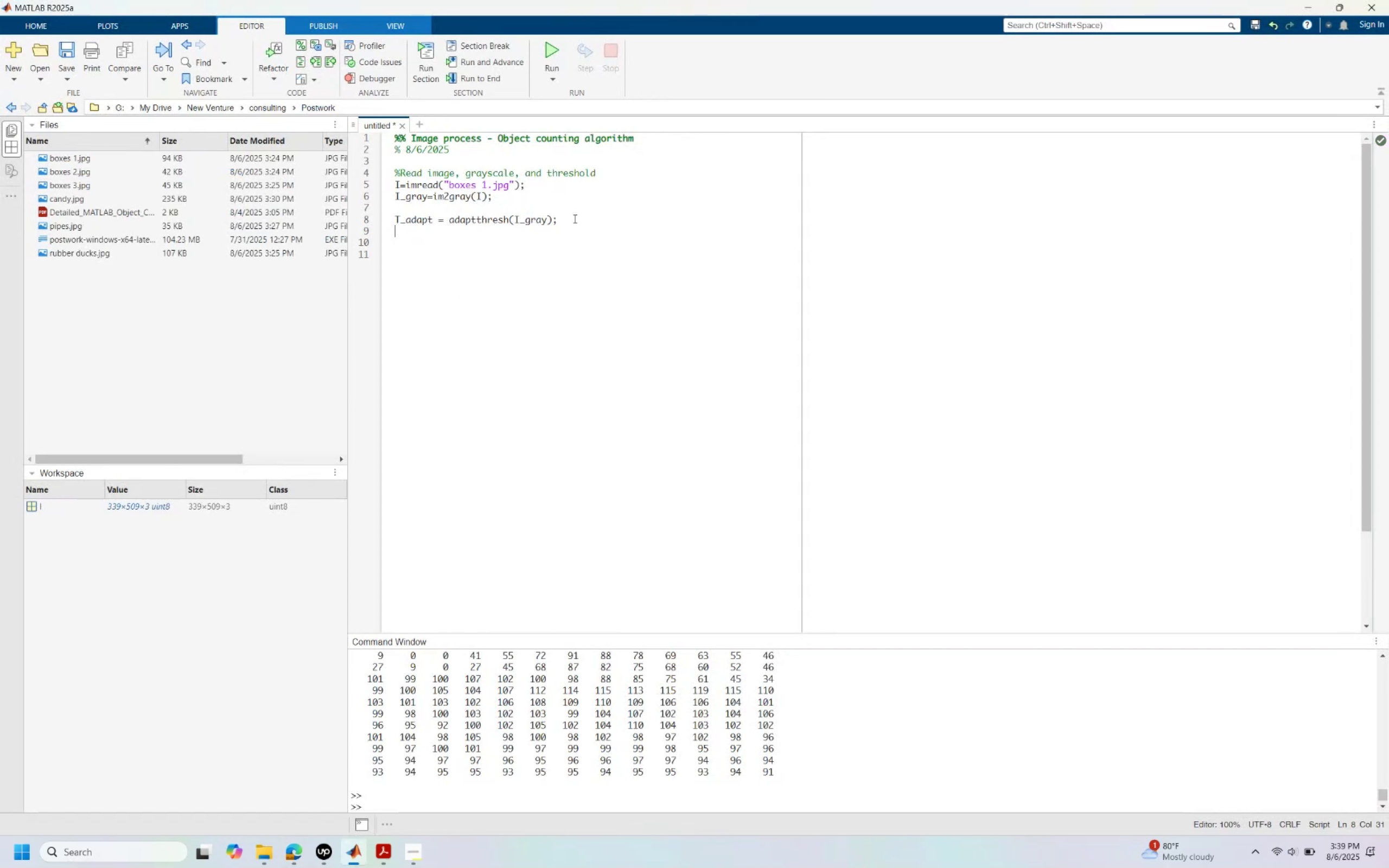 
key(Alt+Tab)
 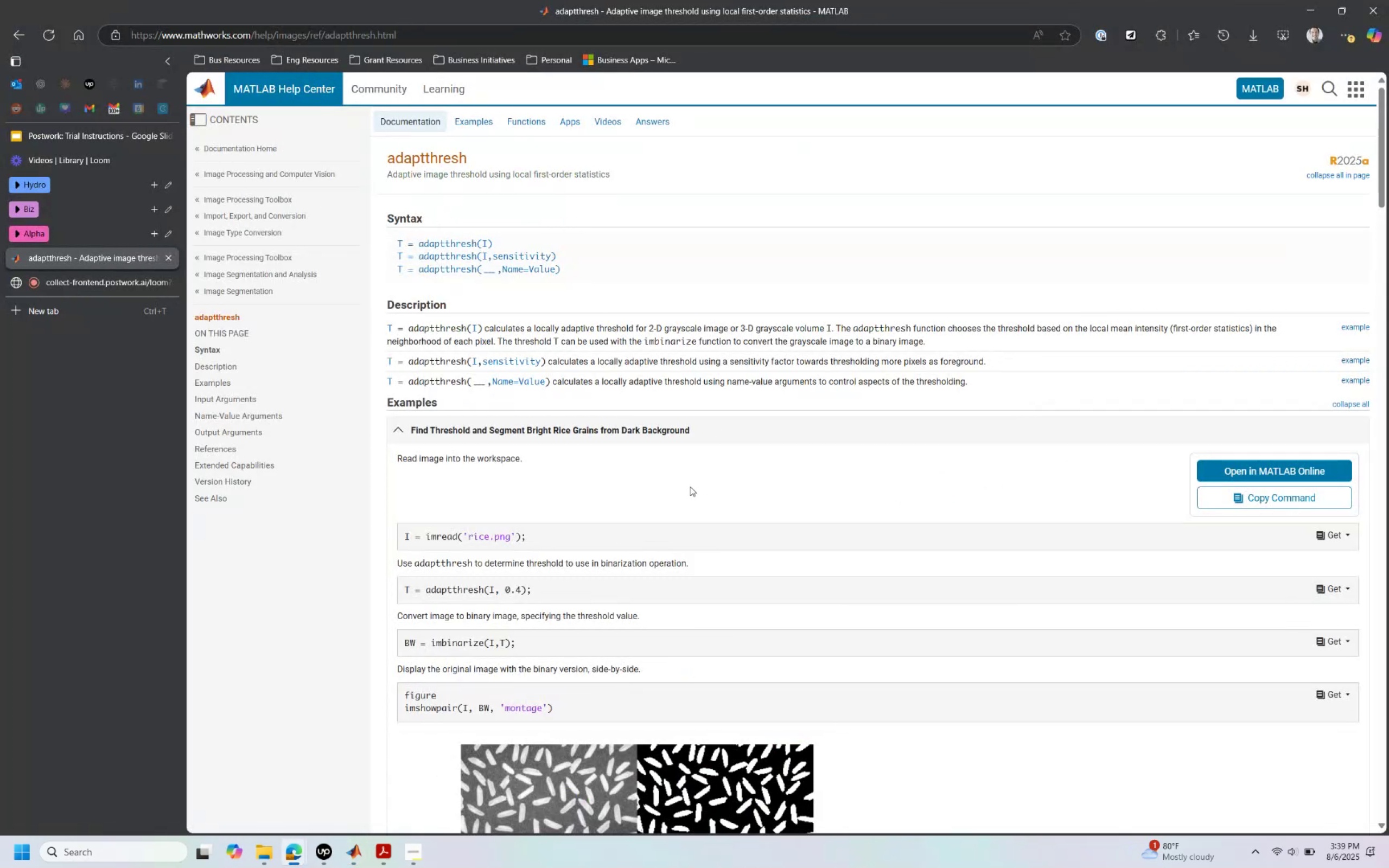 
wait(8.06)
 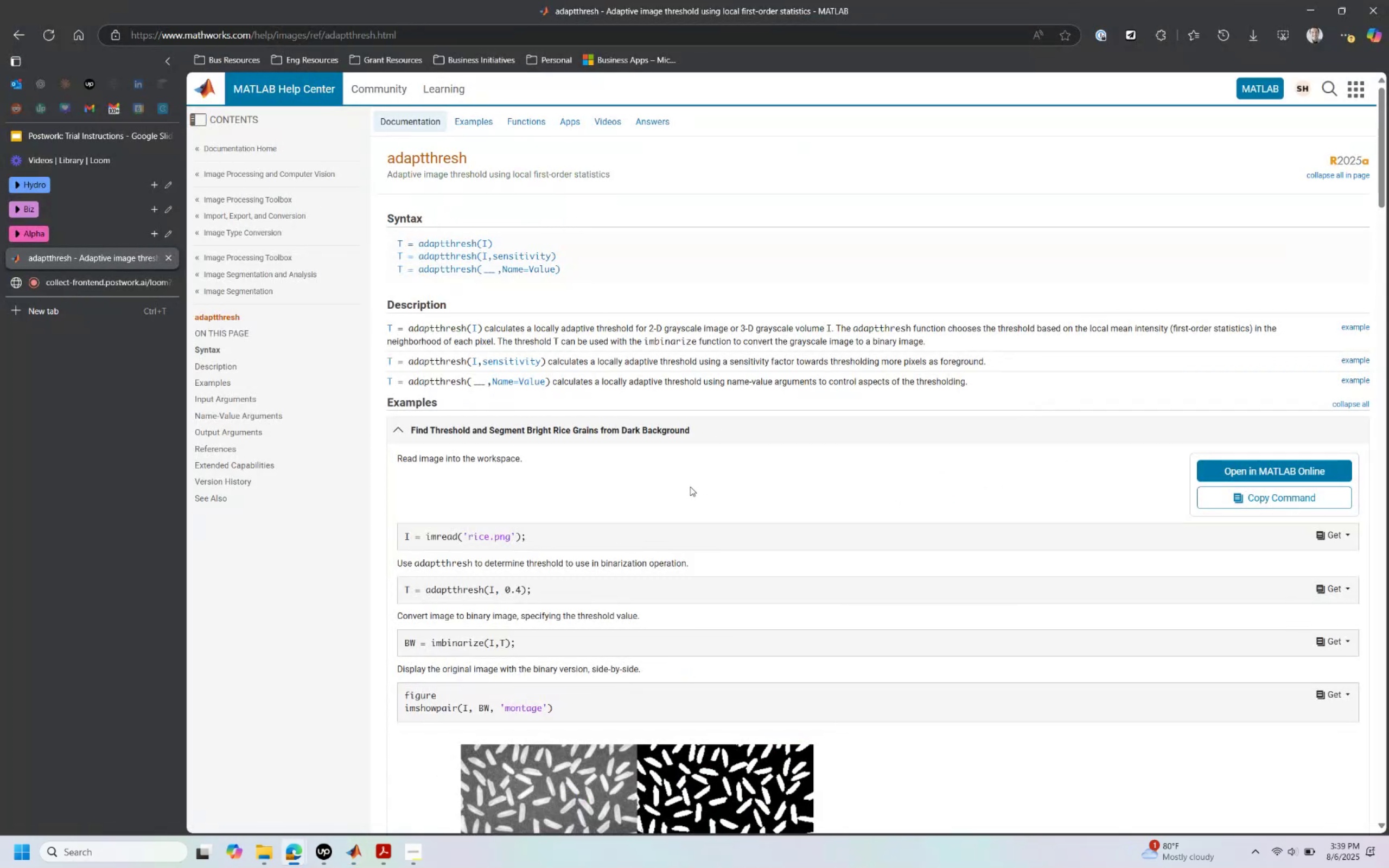 
key(Alt+AltLeft)
 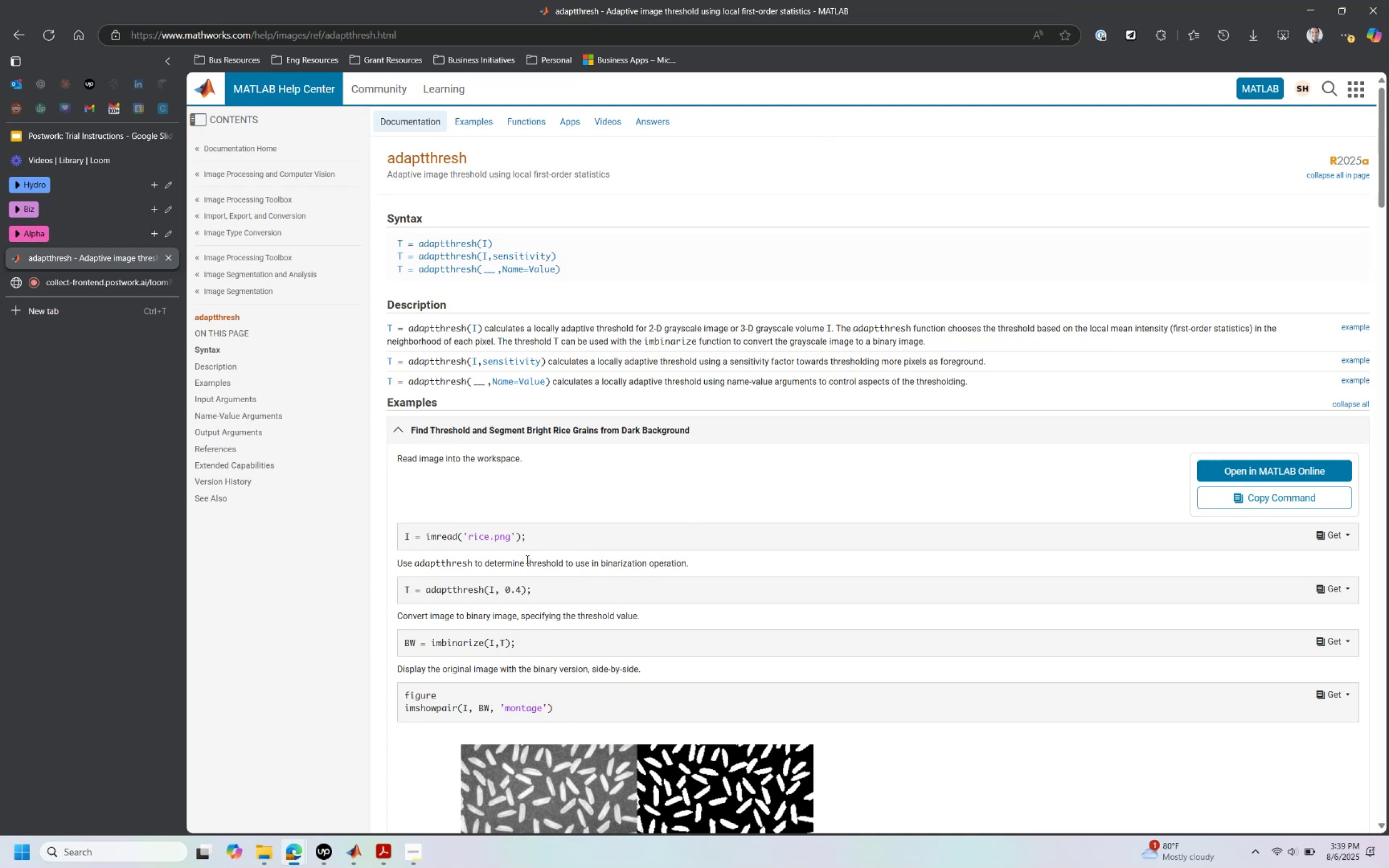 
key(Tab)
type(BW_adapt=)
 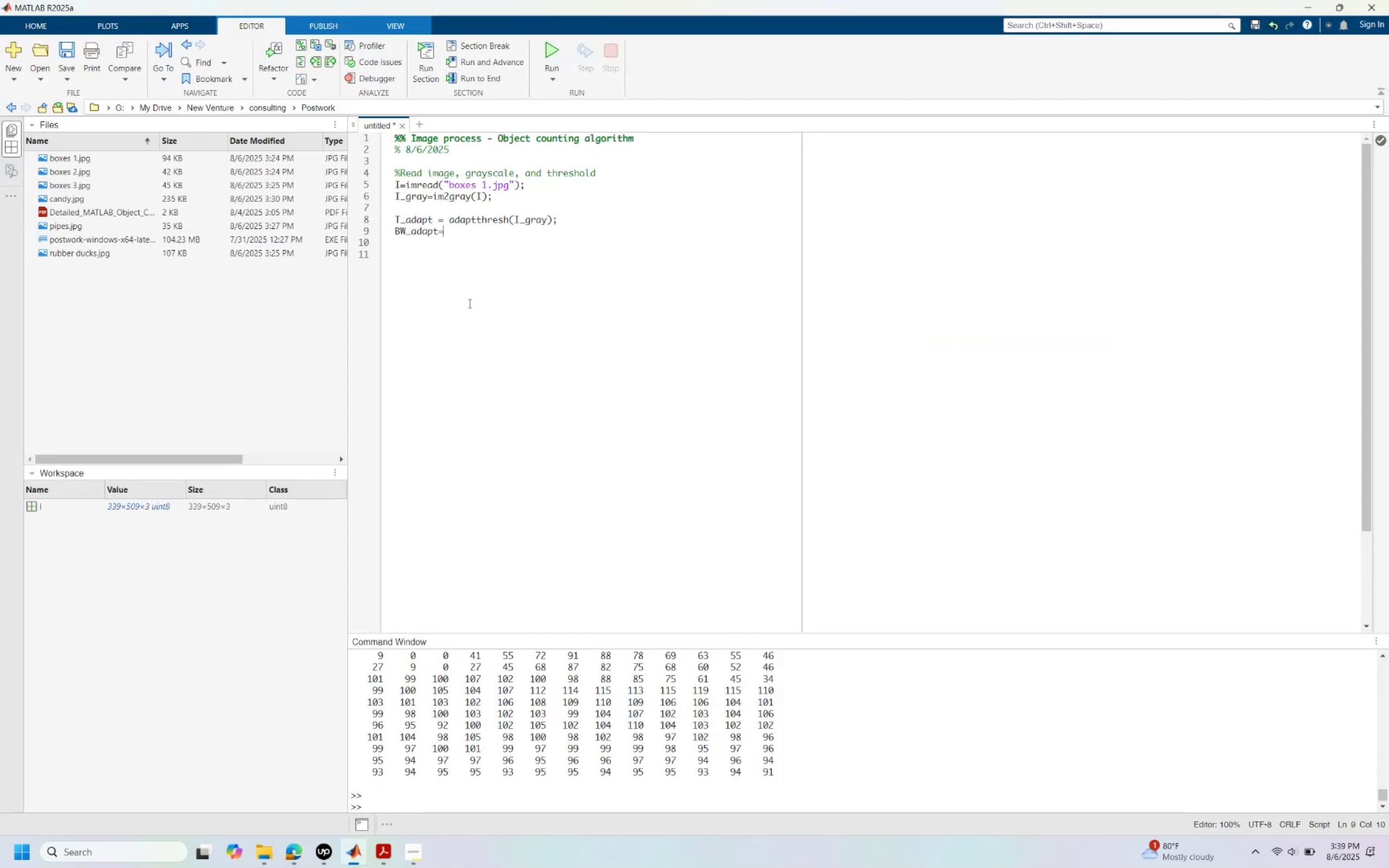 
 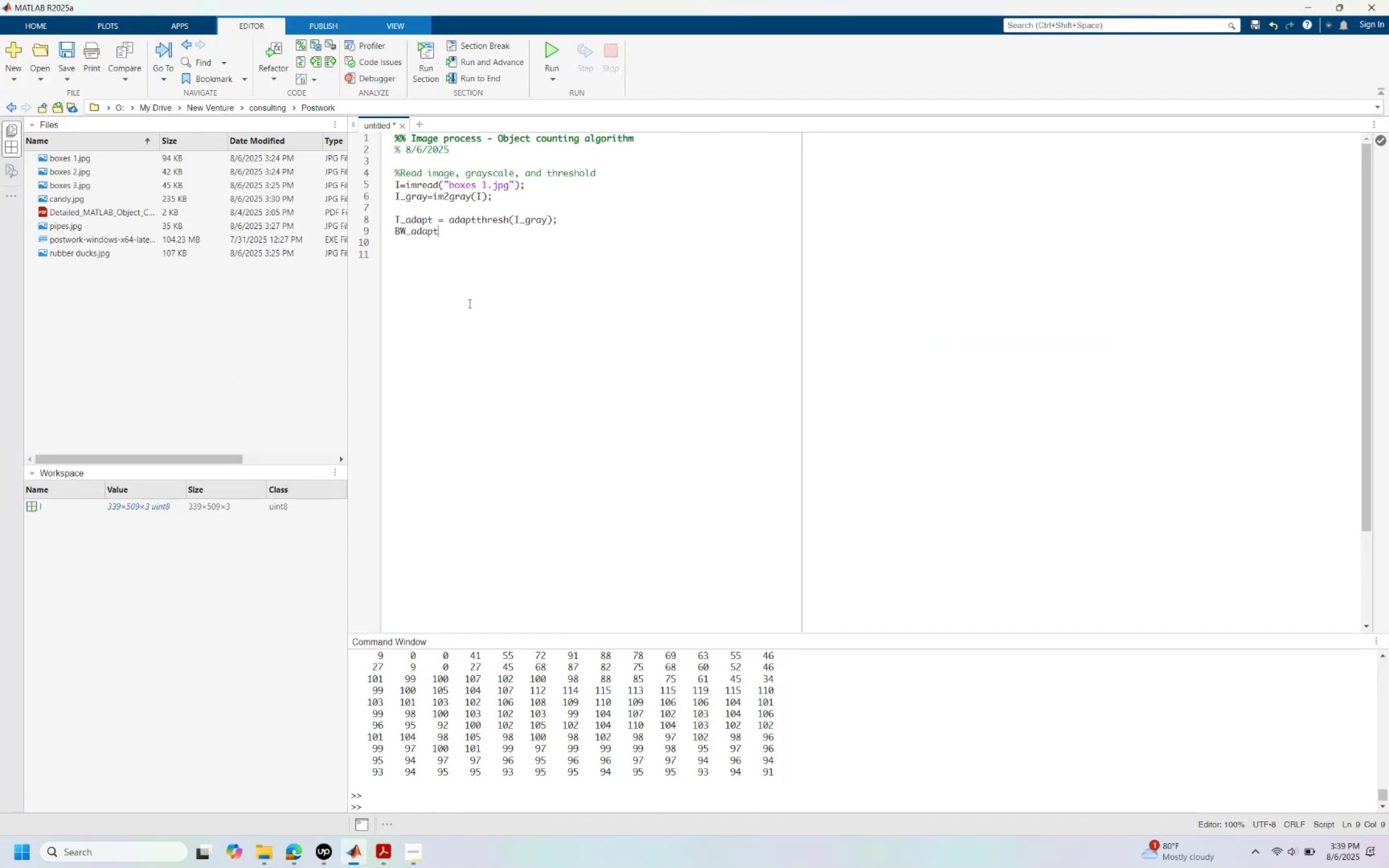 
key(Alt+AltLeft)
 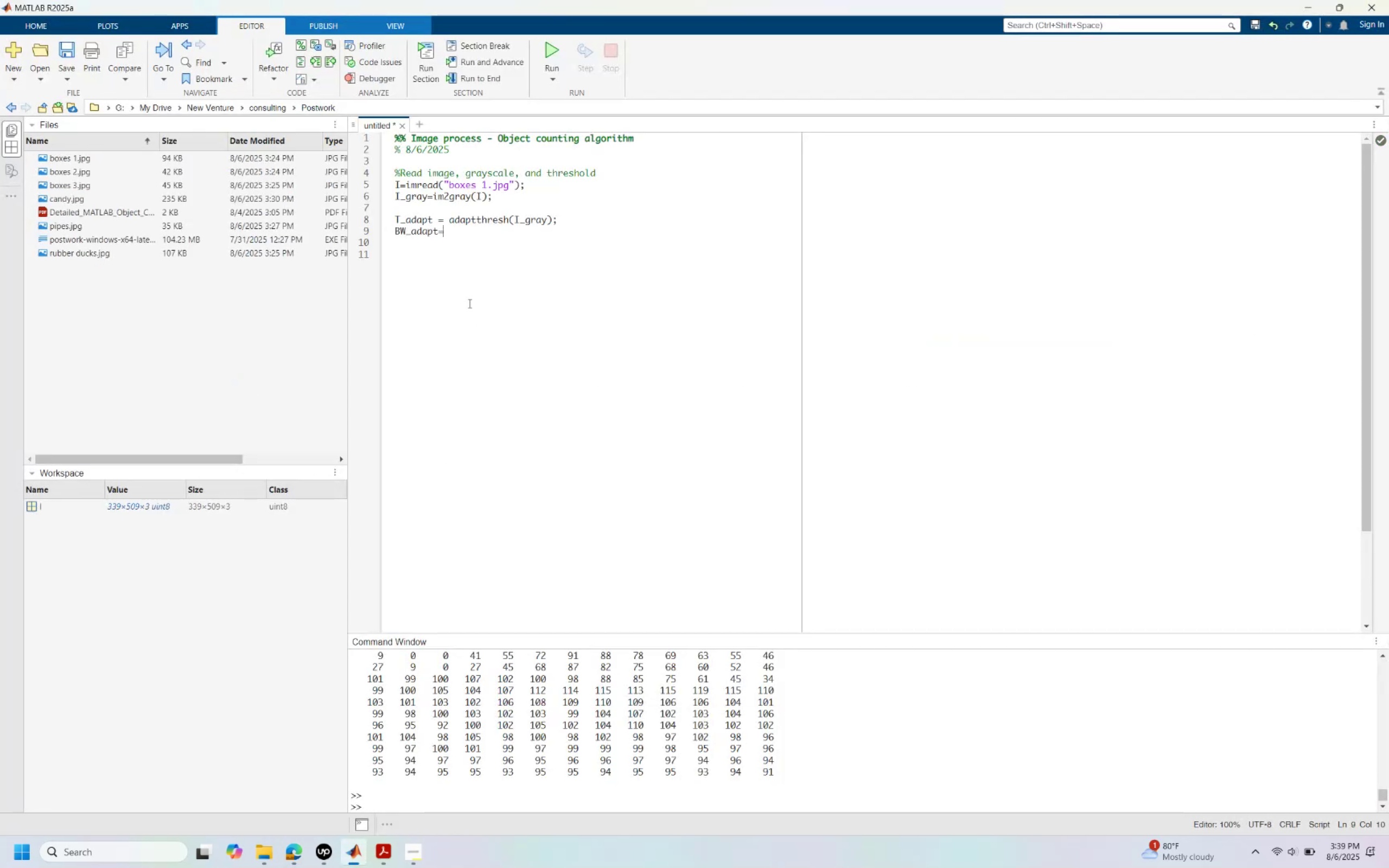 
key(Alt+Tab)
 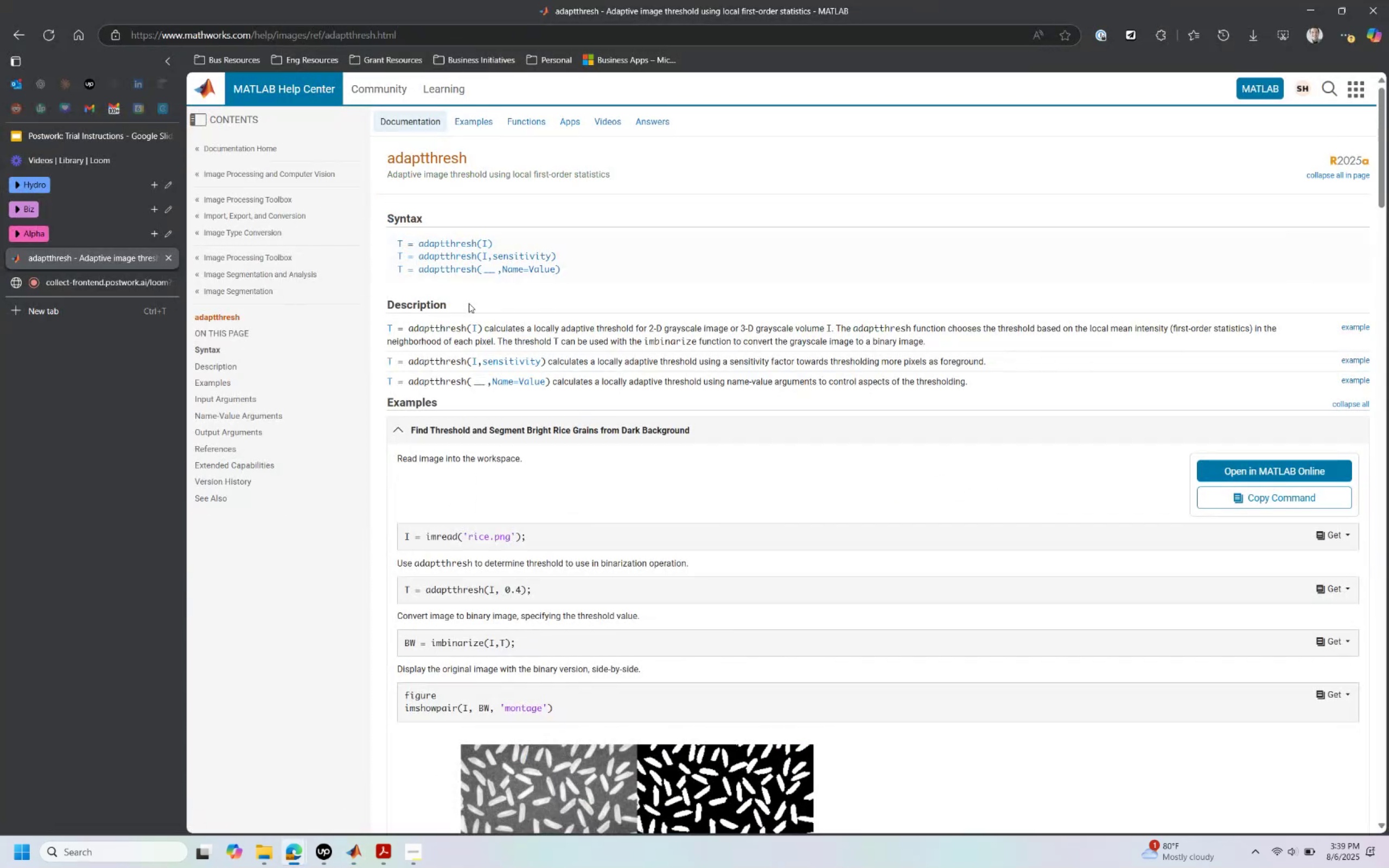 
key(Alt+AltLeft)
 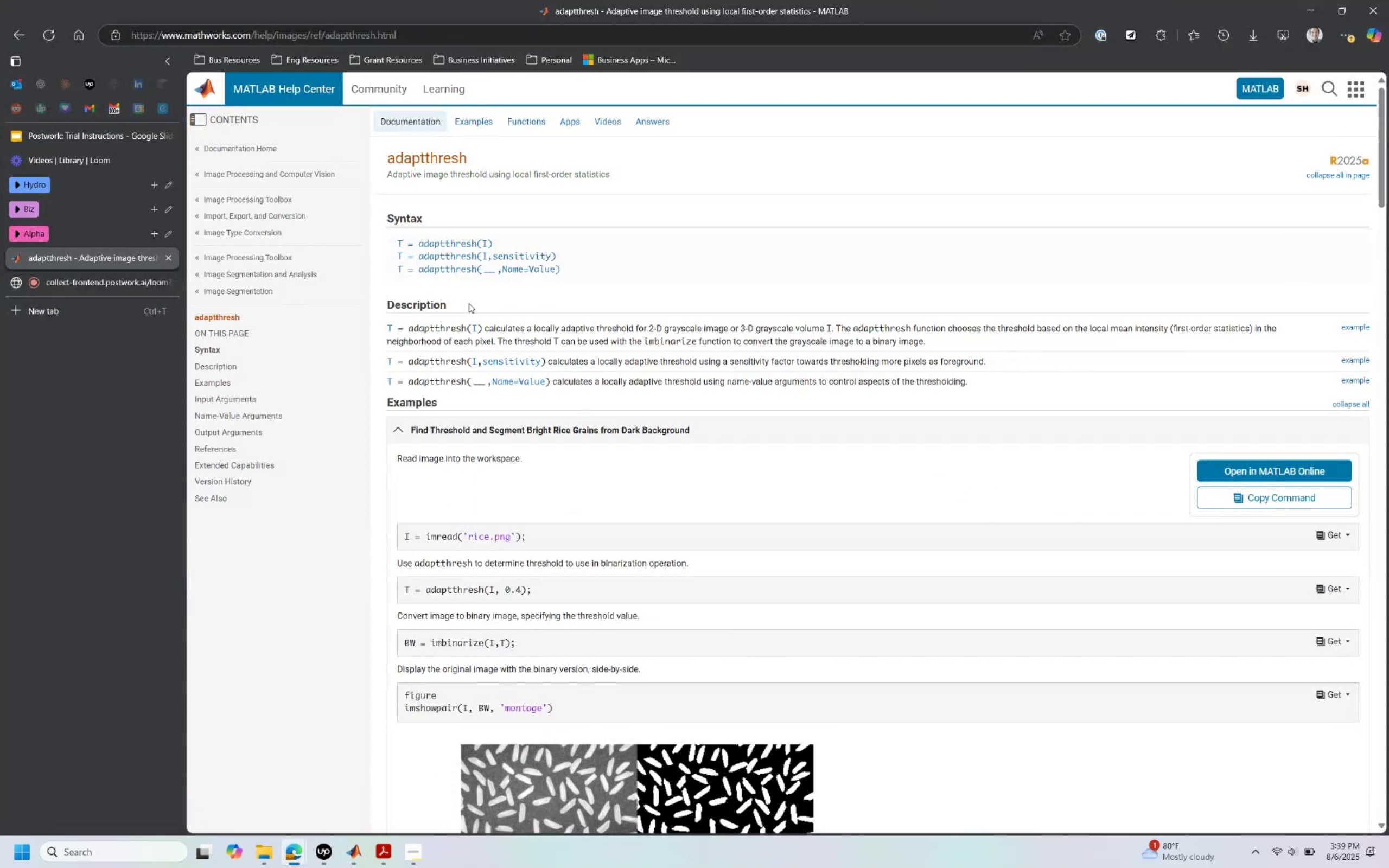 
key(Tab)
type(imbinarize()
 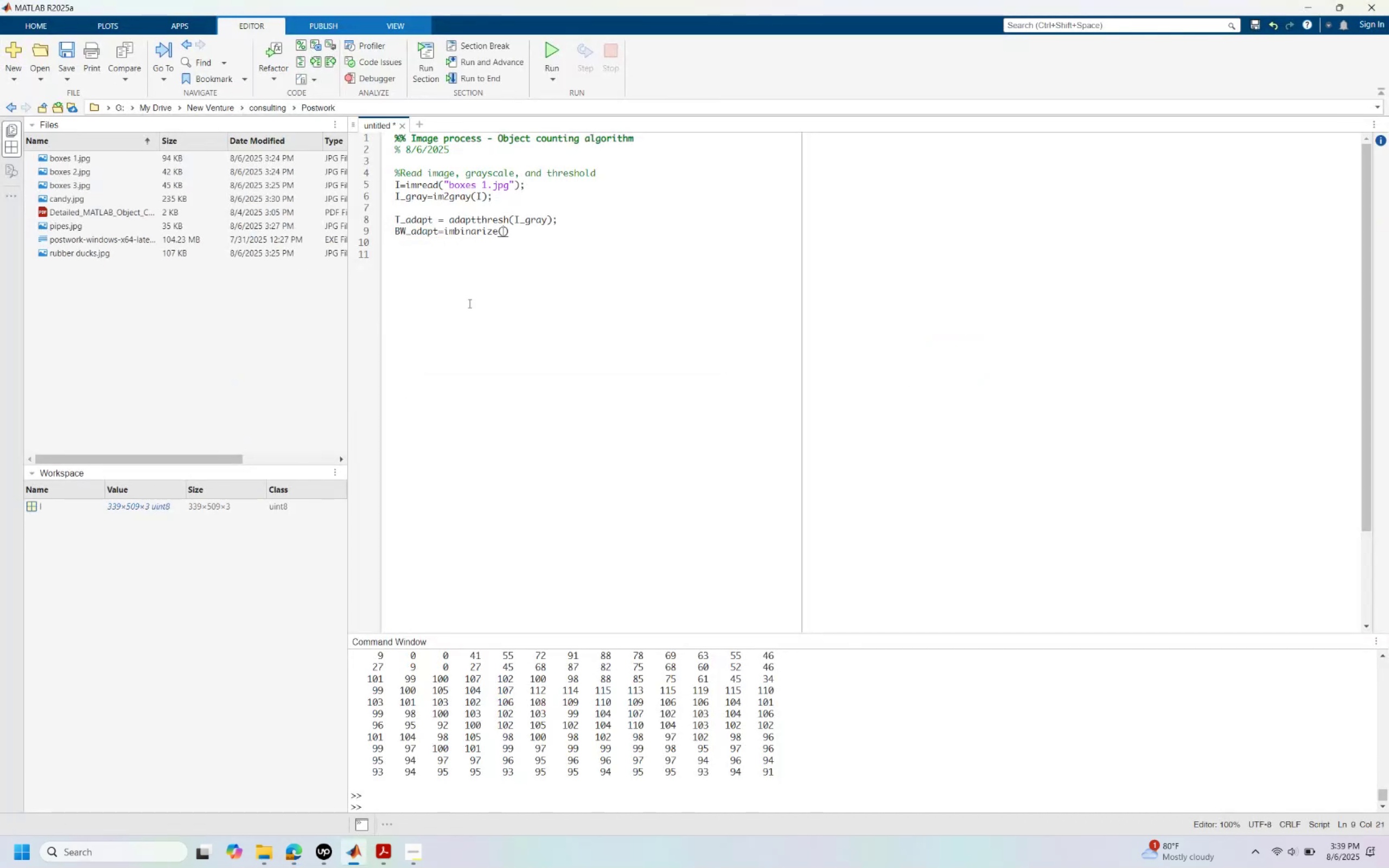 
key(Alt+AltLeft)
 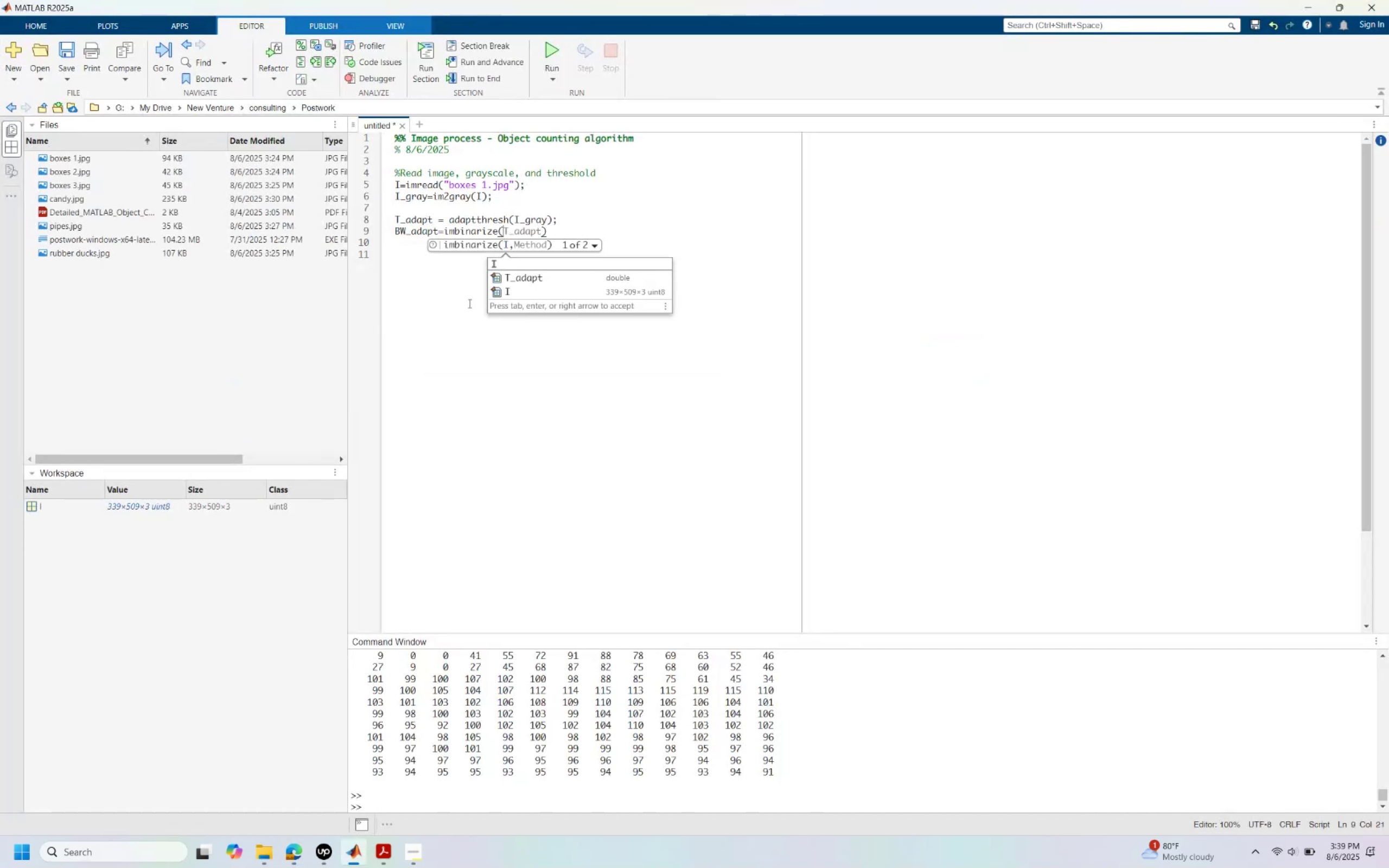 
key(Alt+Tab)
 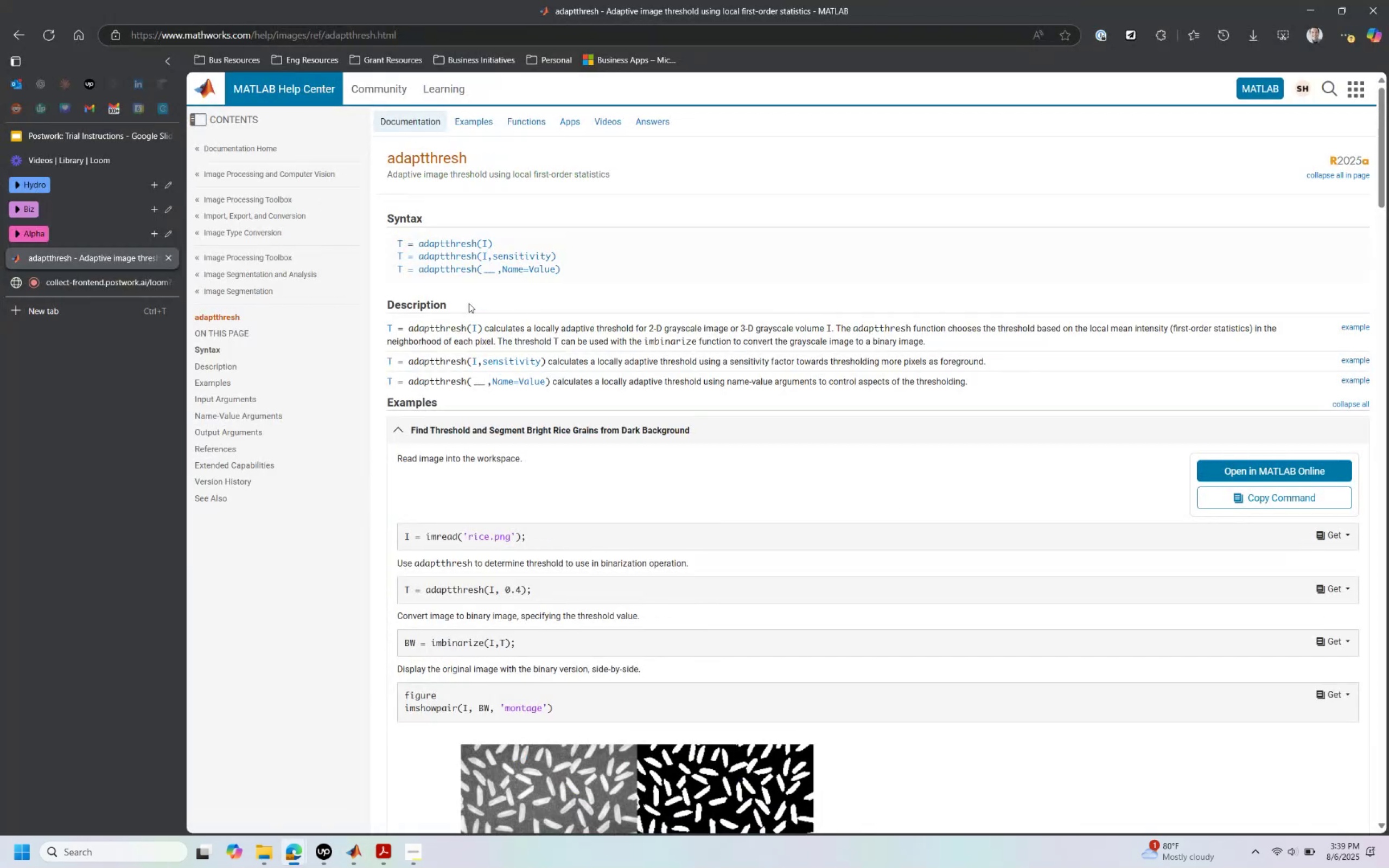 
key(Alt+AltLeft)
 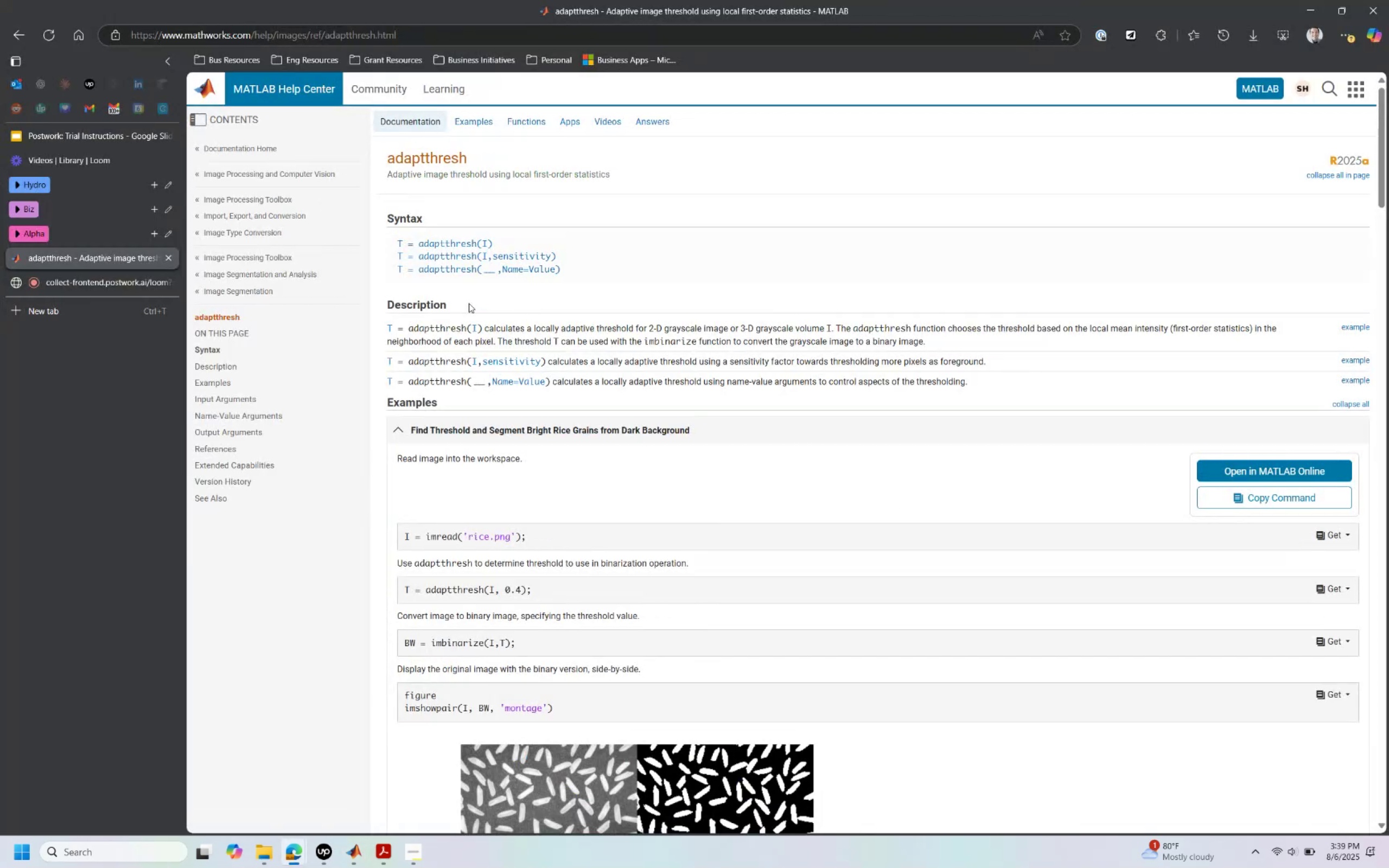 
key(Alt+Tab)
 